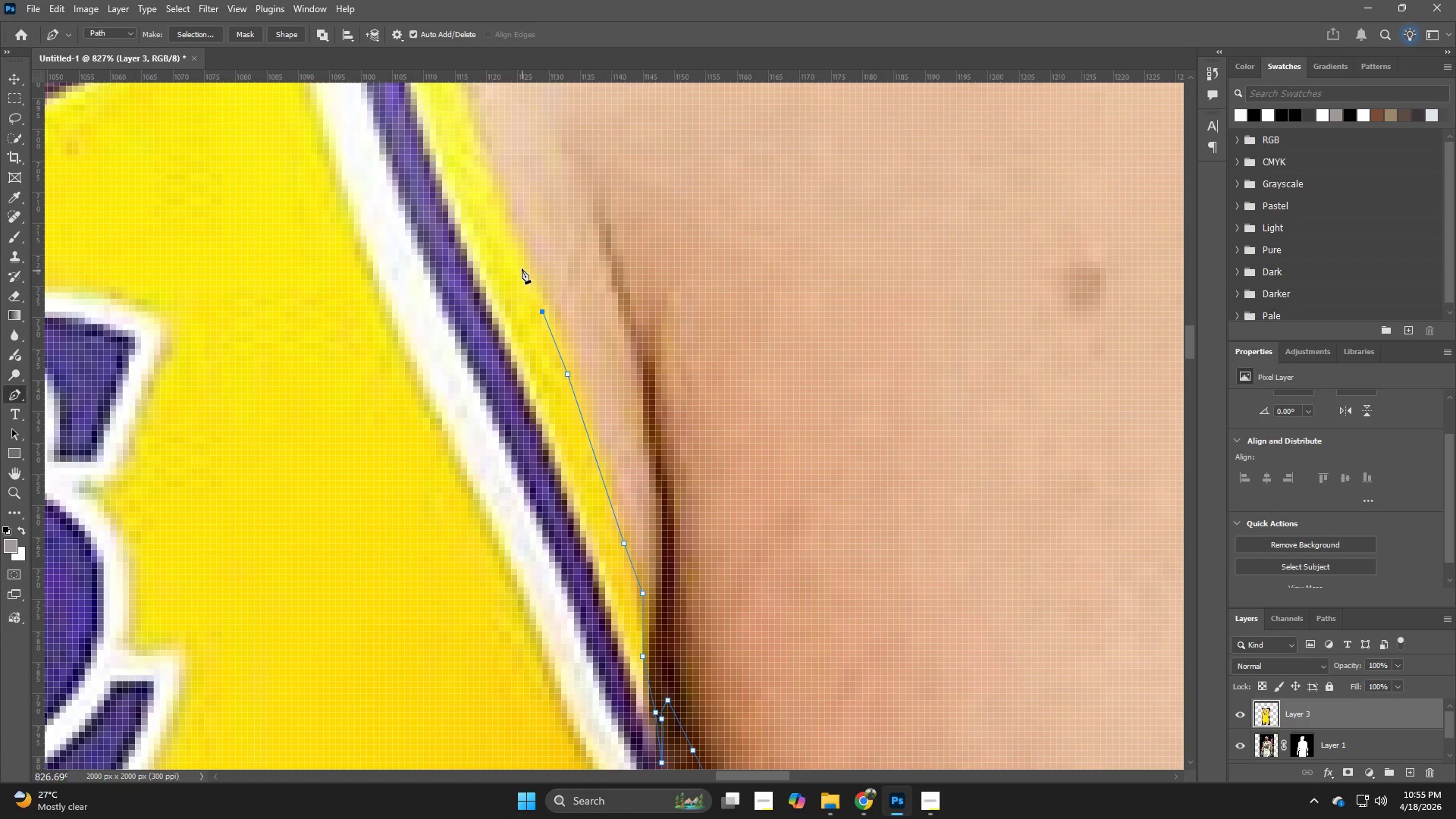 
left_click([519, 265])
 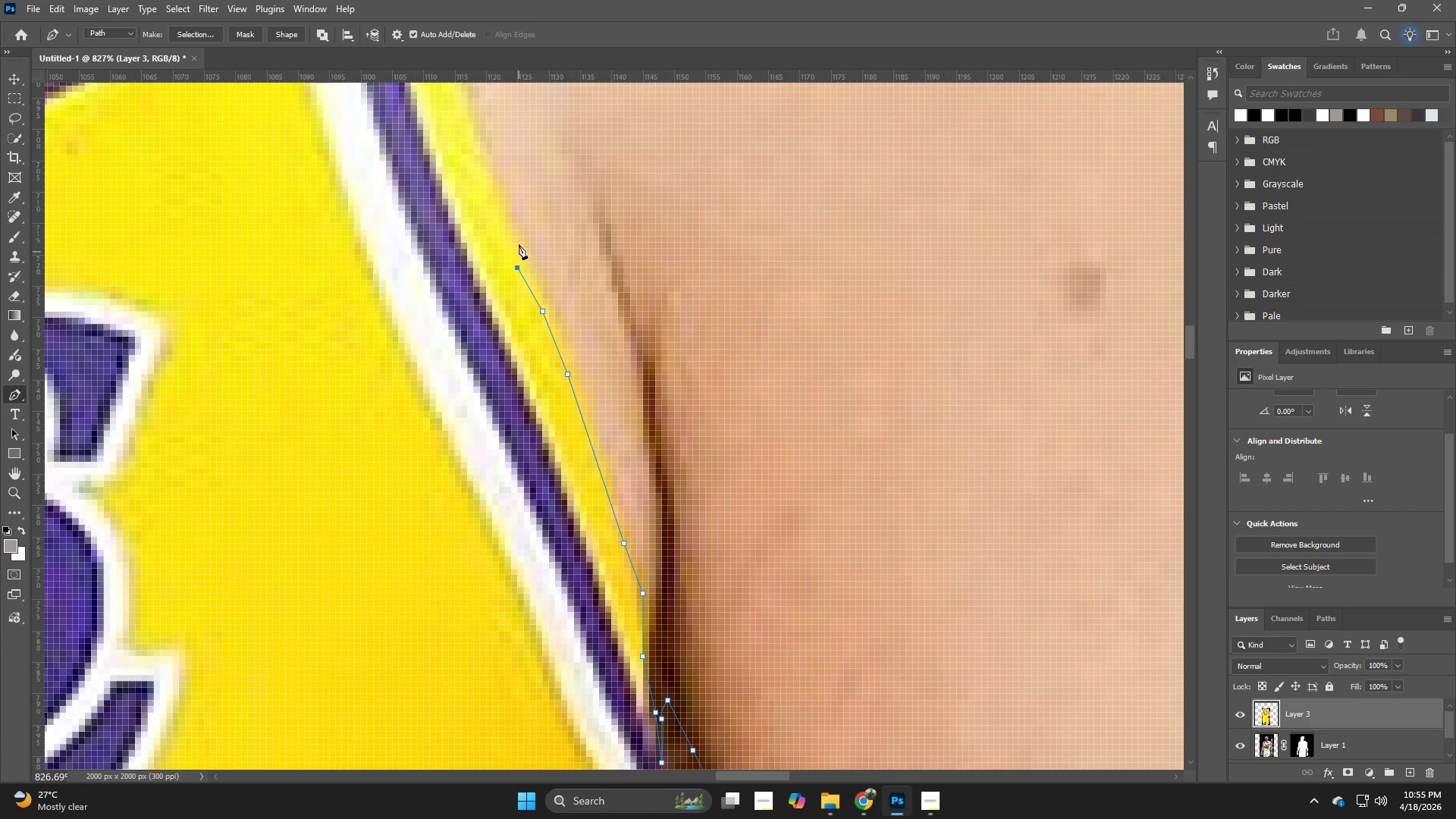 
hold_key(key=Space, duration=0.66)
 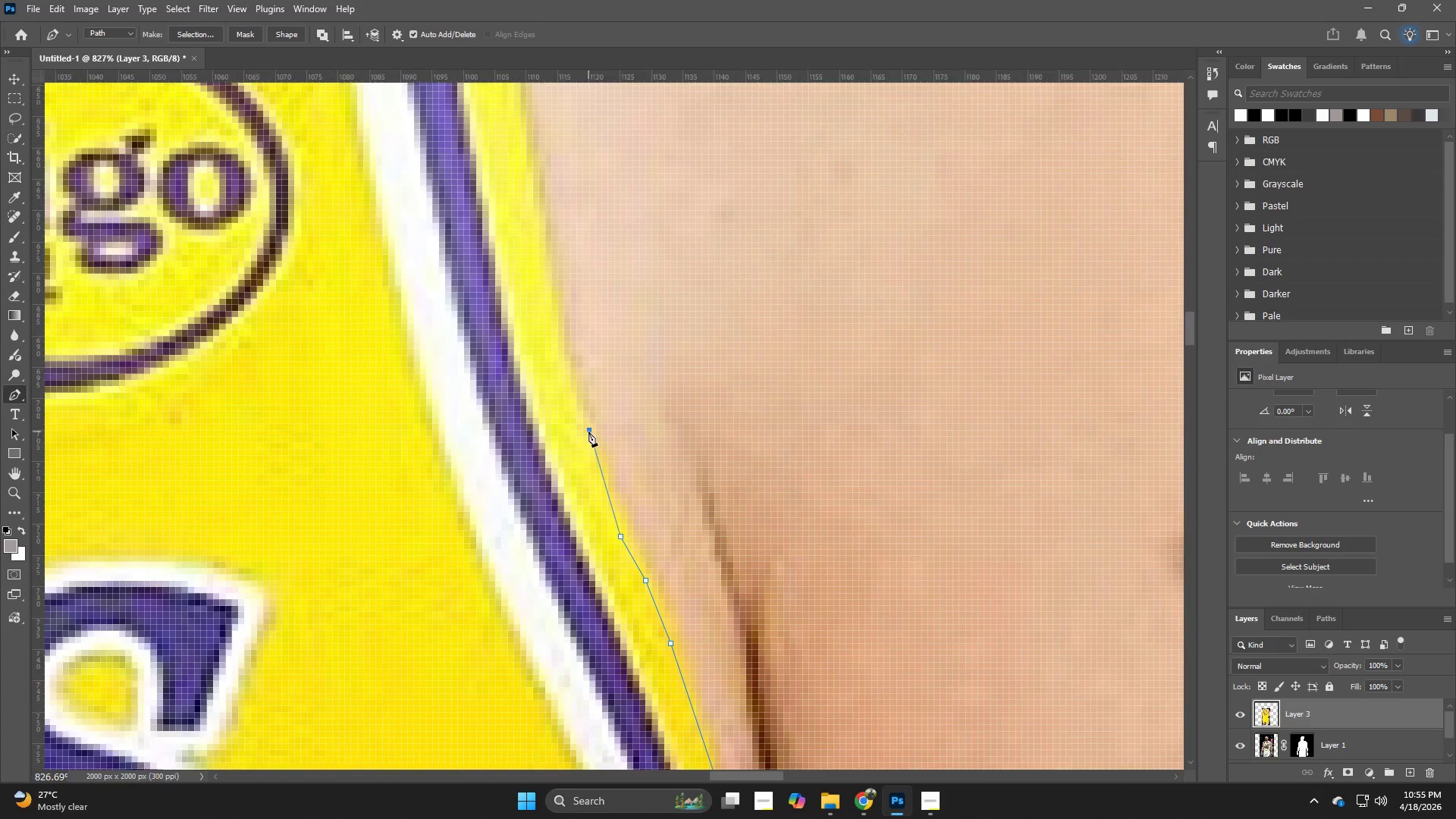 
left_click_drag(start_coordinate=[519, 239], to_coordinate=[607, 472])
 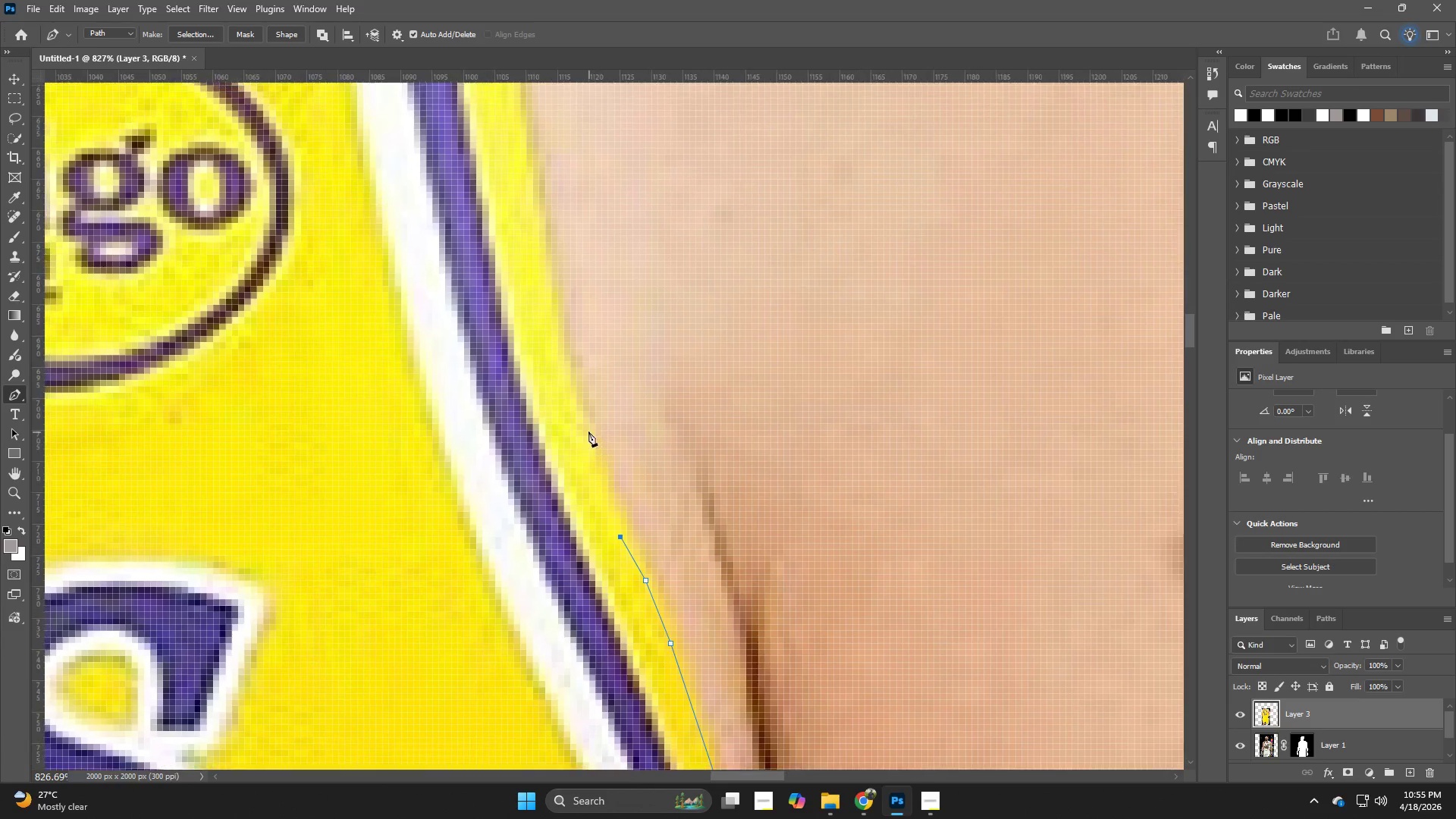 
left_click([588, 431])
 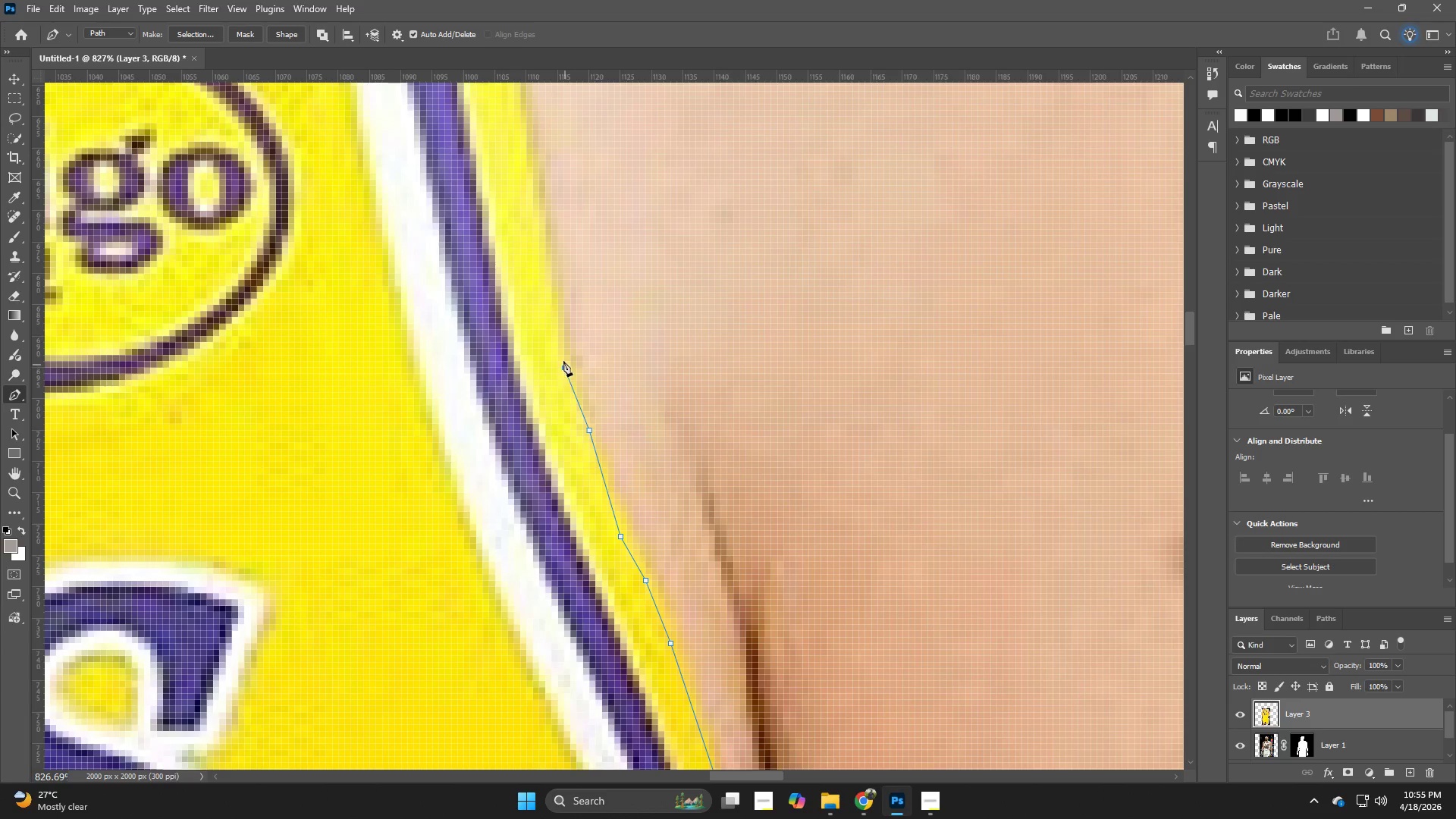 
double_click([559, 315])
 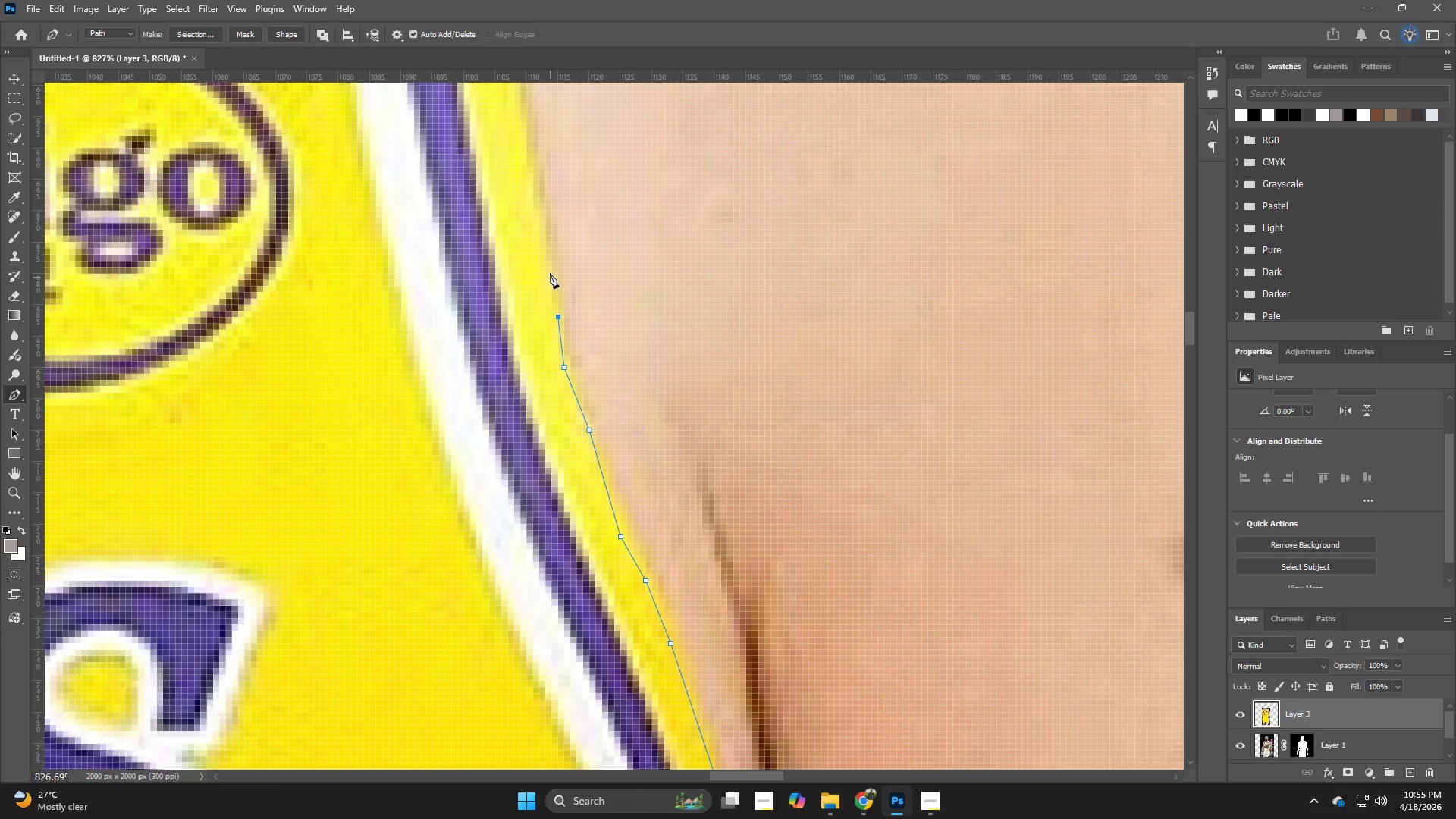 
left_click([550, 273])
 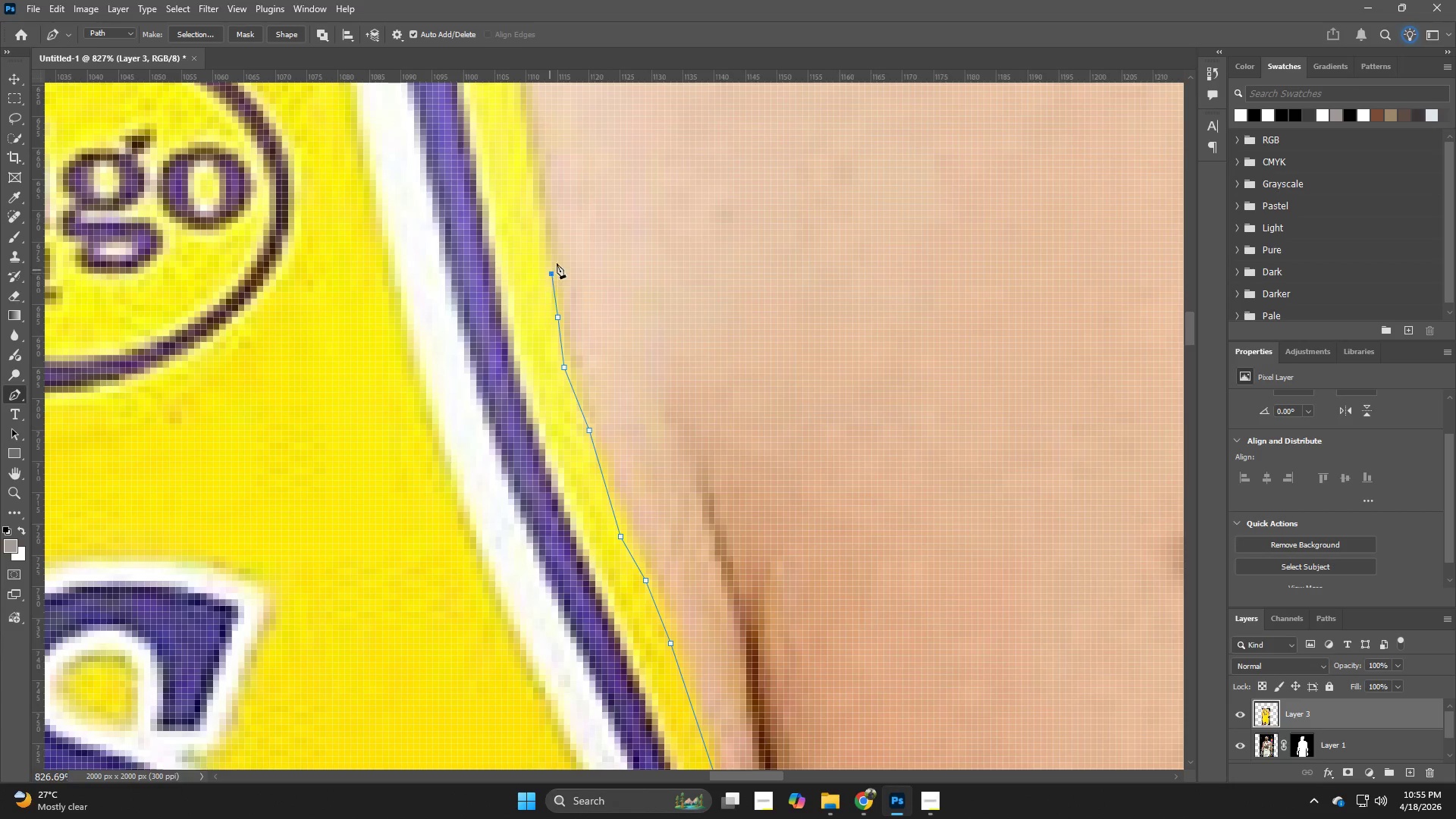 
hold_key(key=Space, duration=0.7)
 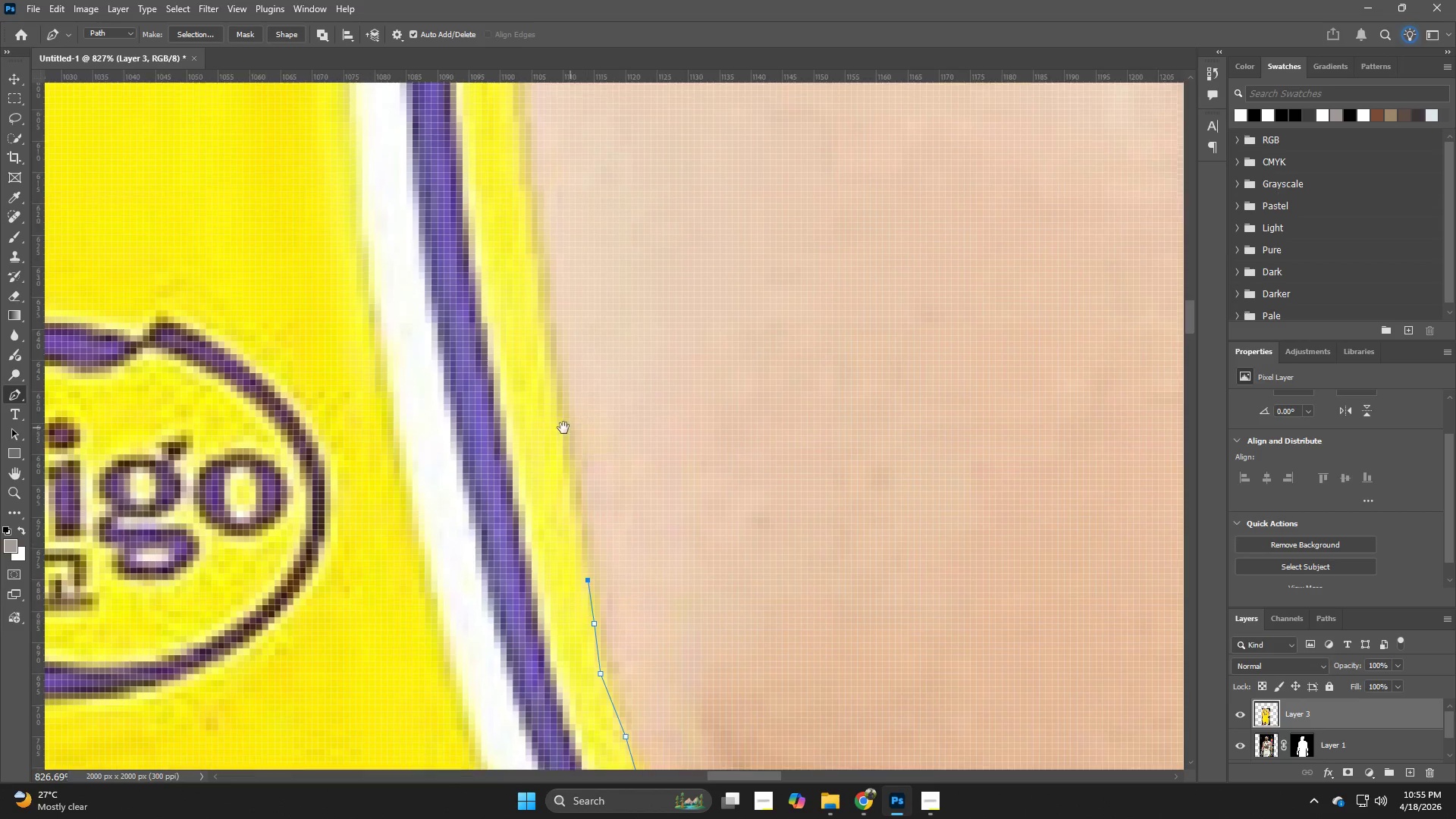 
left_click_drag(start_coordinate=[606, 221], to_coordinate=[636, 465])
 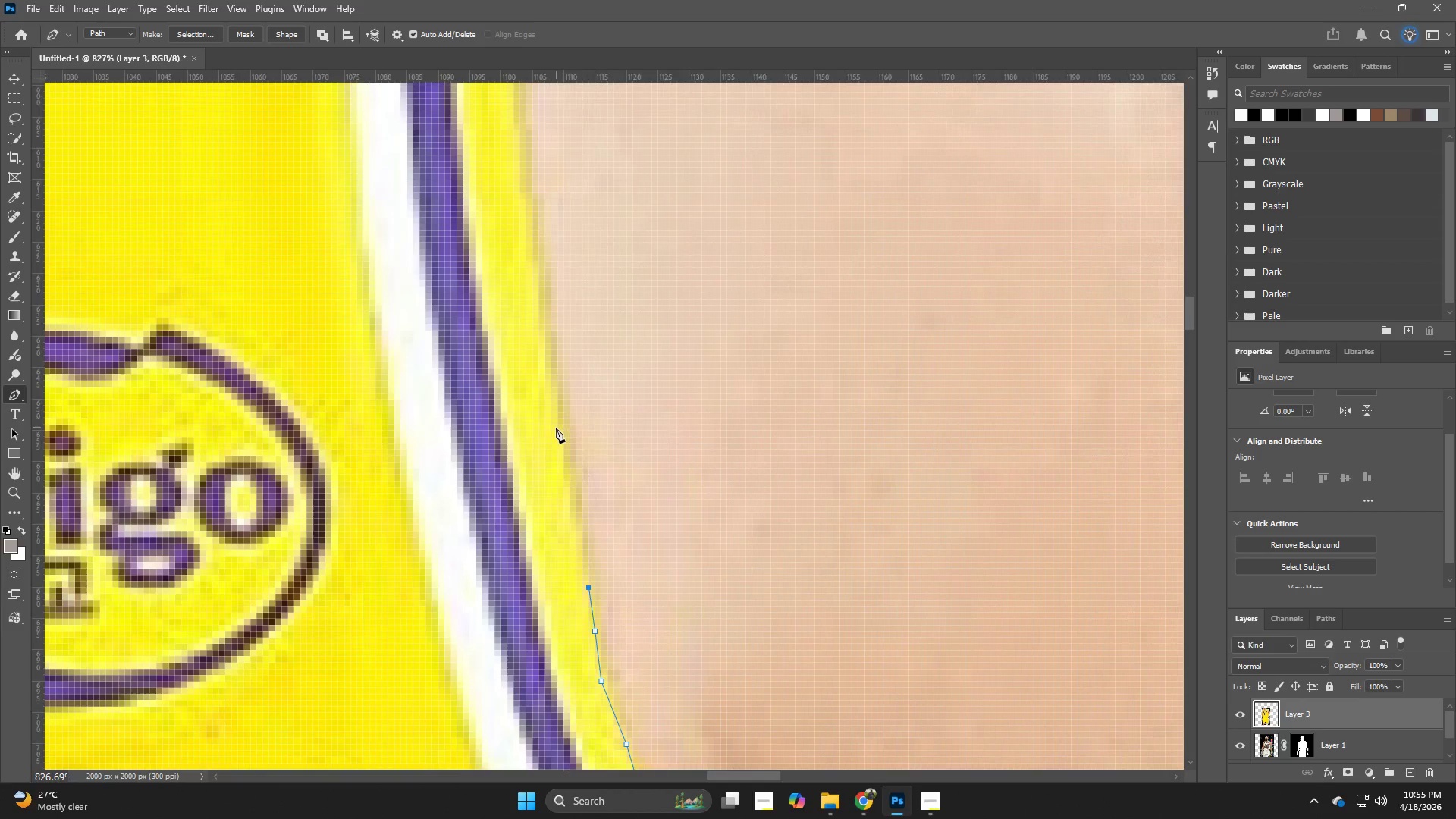 
left_click([556, 428])
 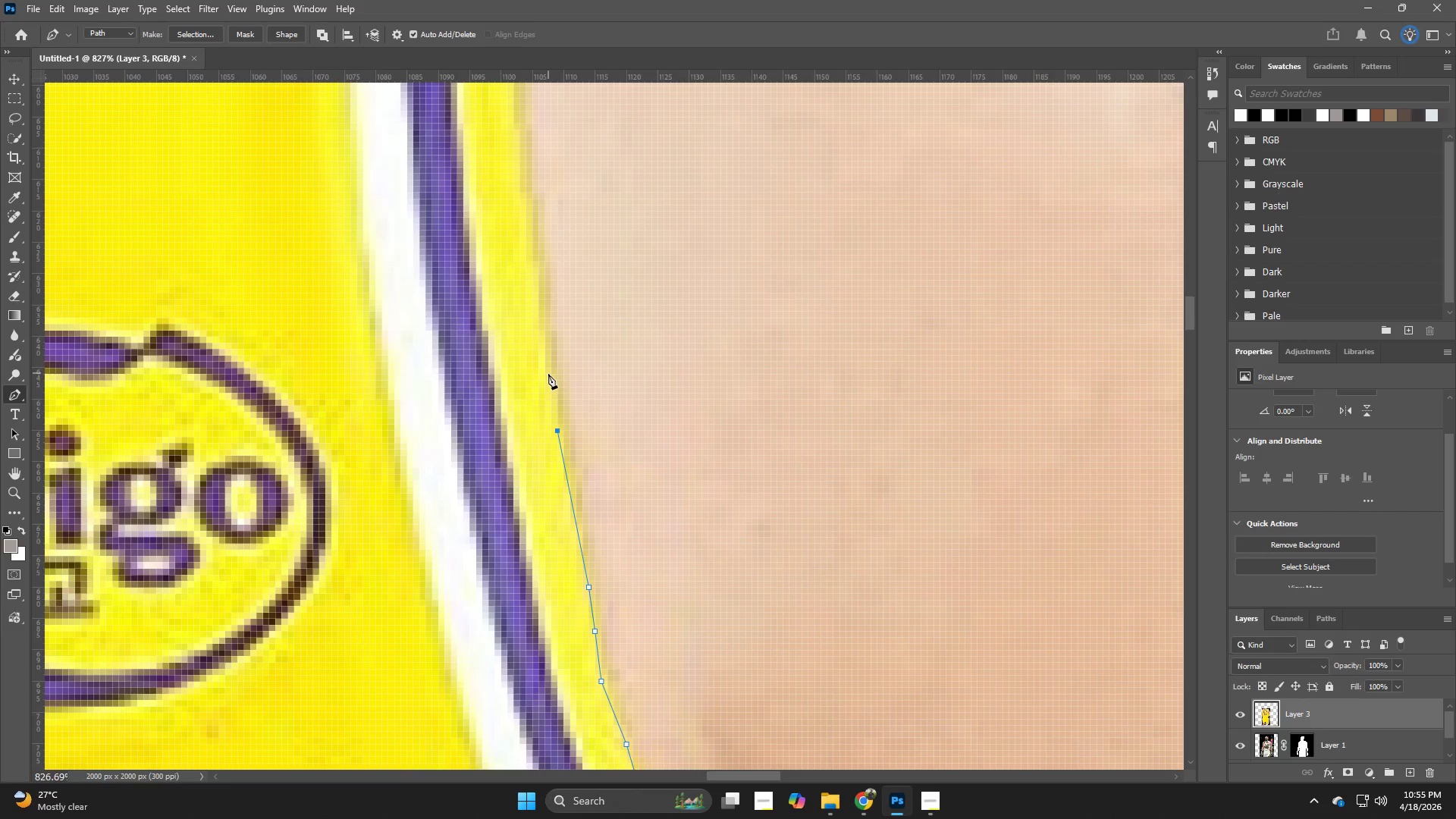 
key(Control+ControlLeft)
 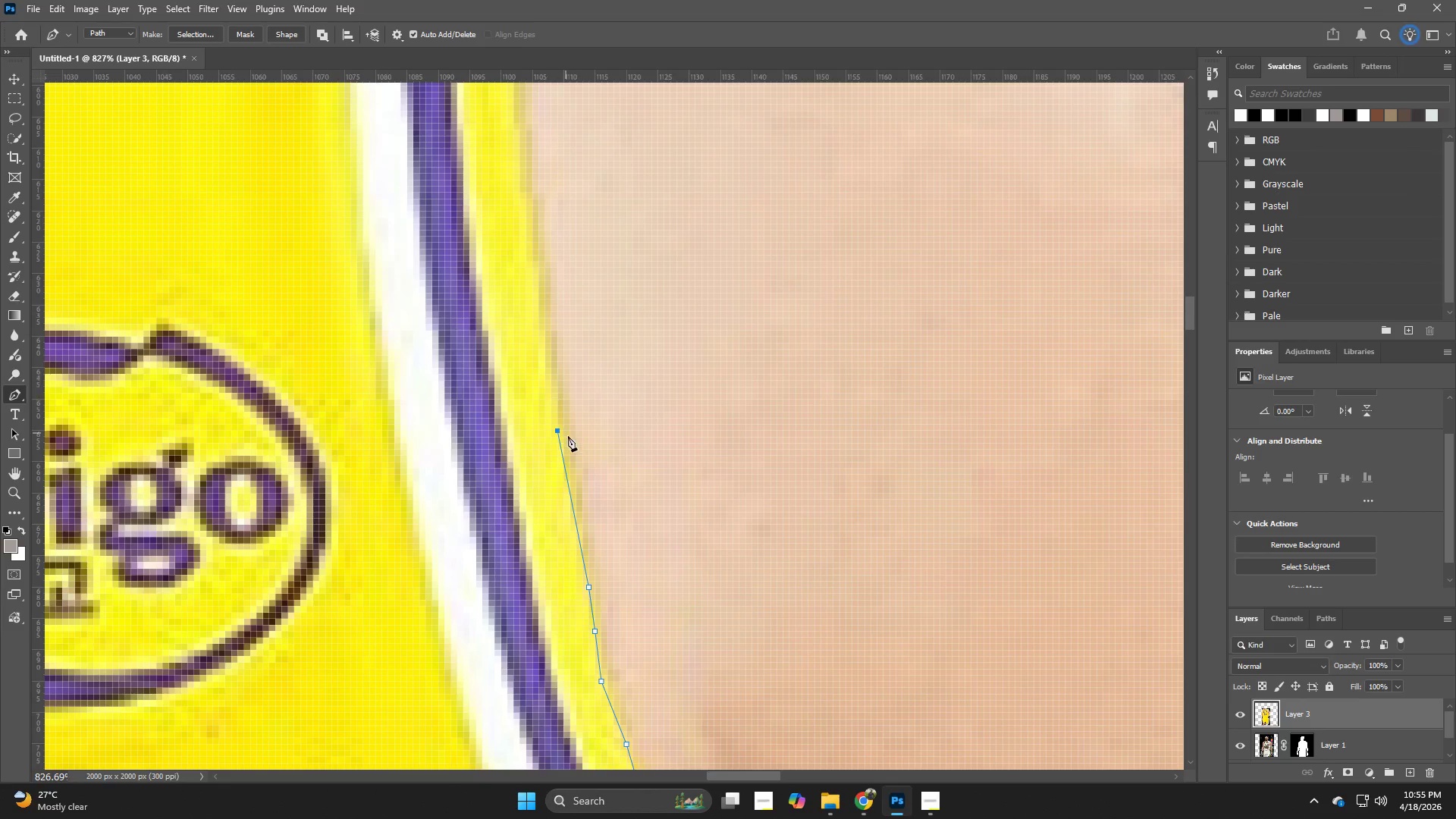 
key(Control+ControlLeft)
 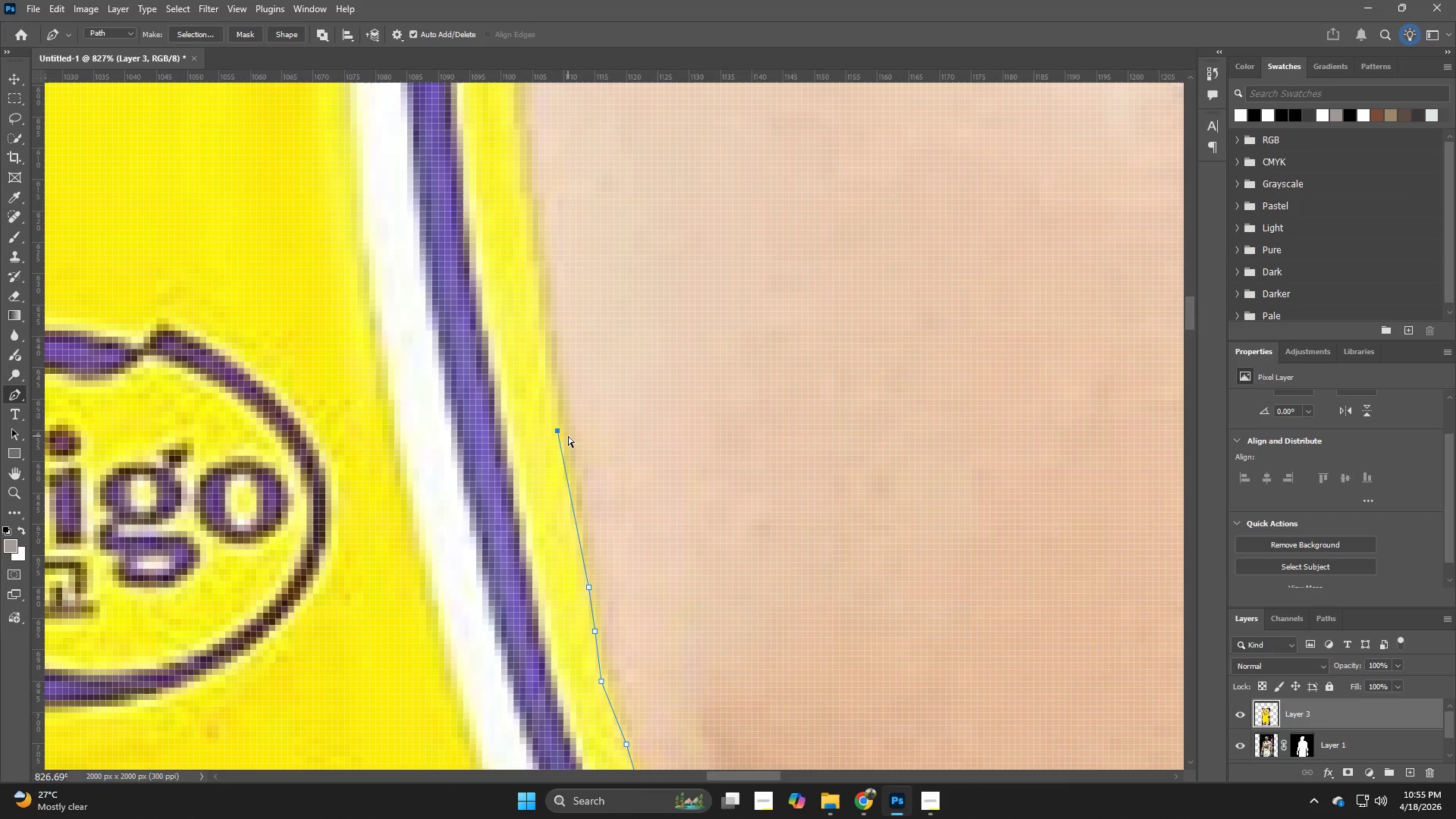 
key(Control+Z)
 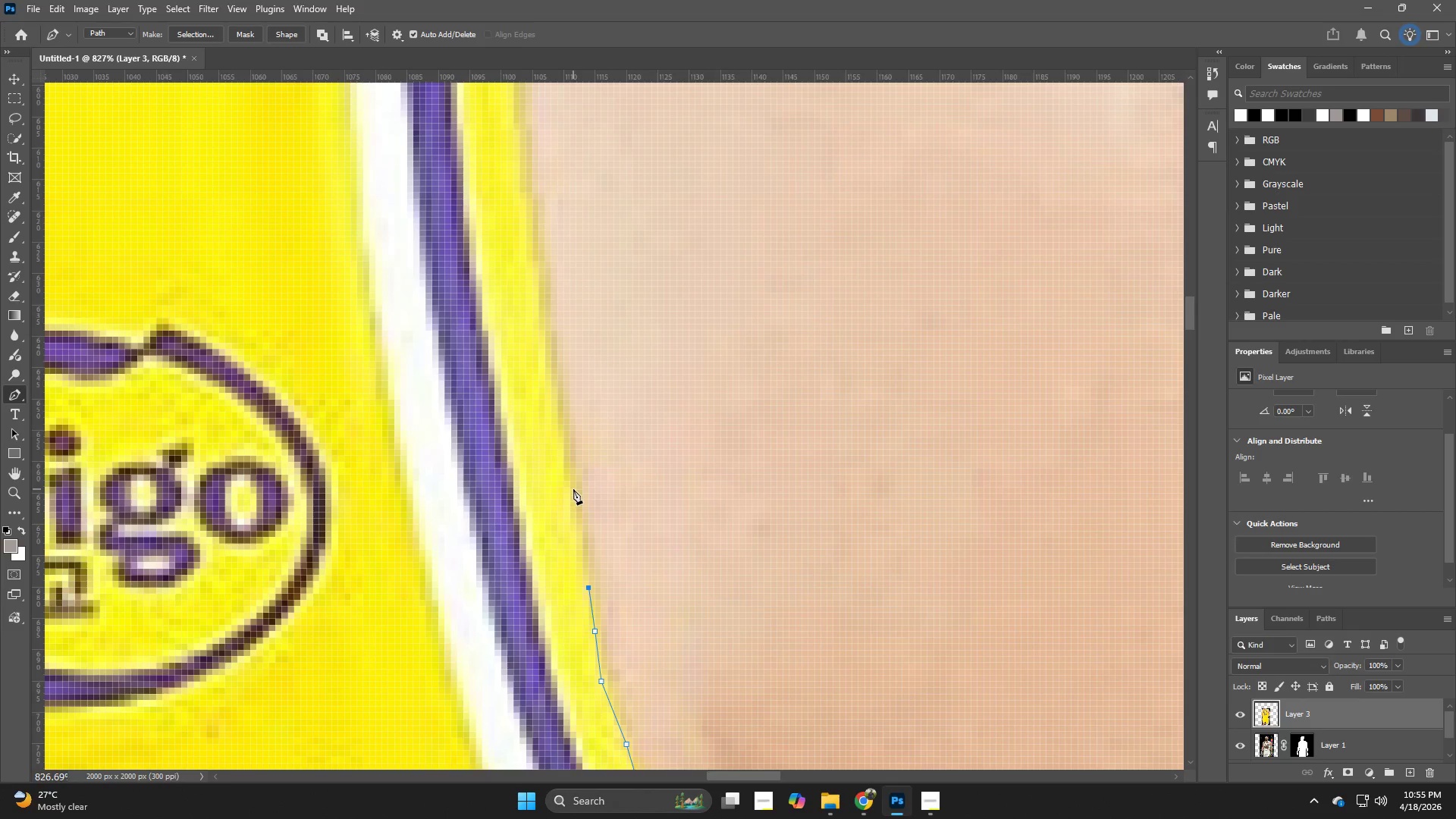 
left_click([573, 490])
 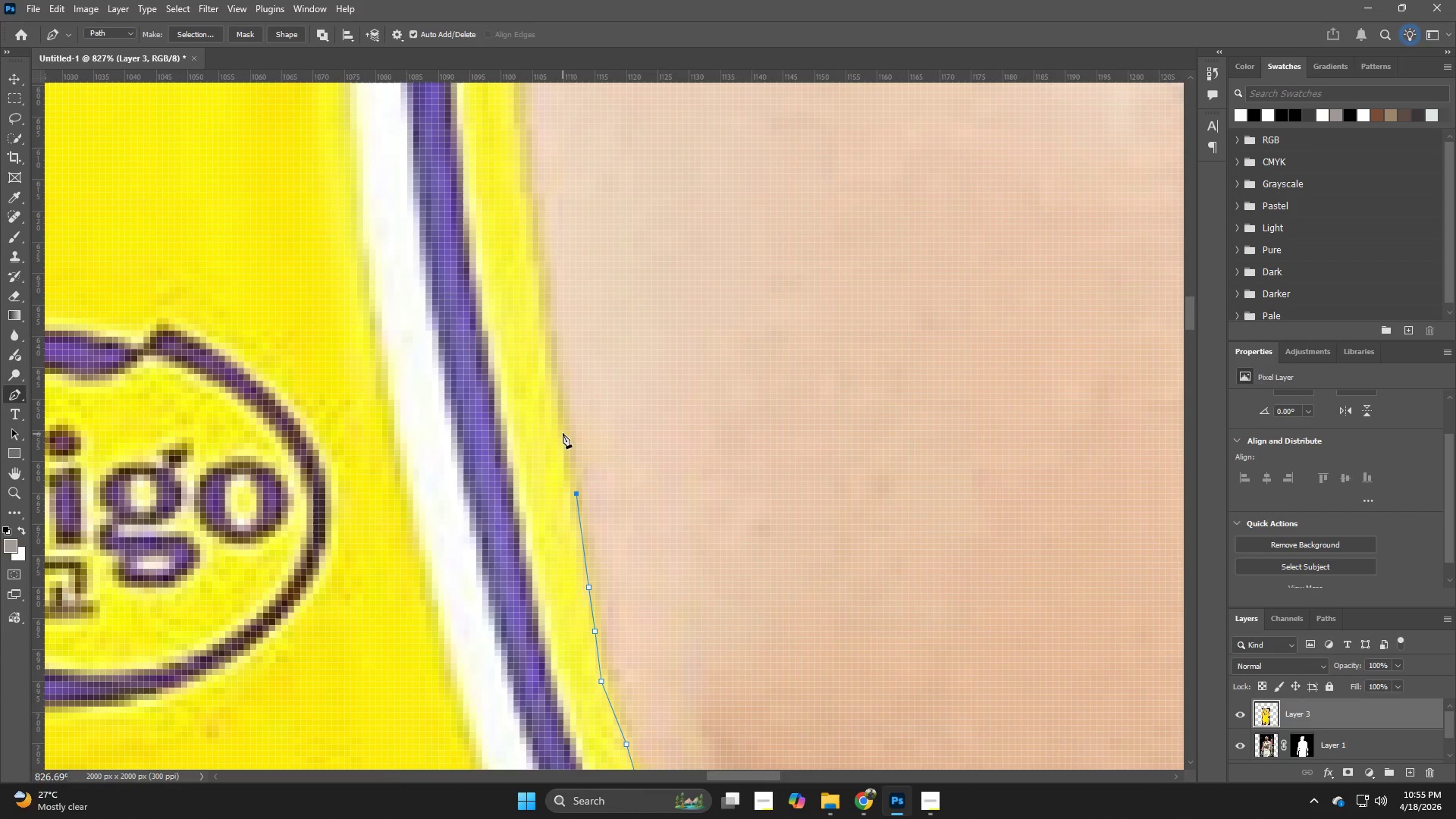 
left_click_drag(start_coordinate=[561, 428], to_coordinate=[558, 422])
 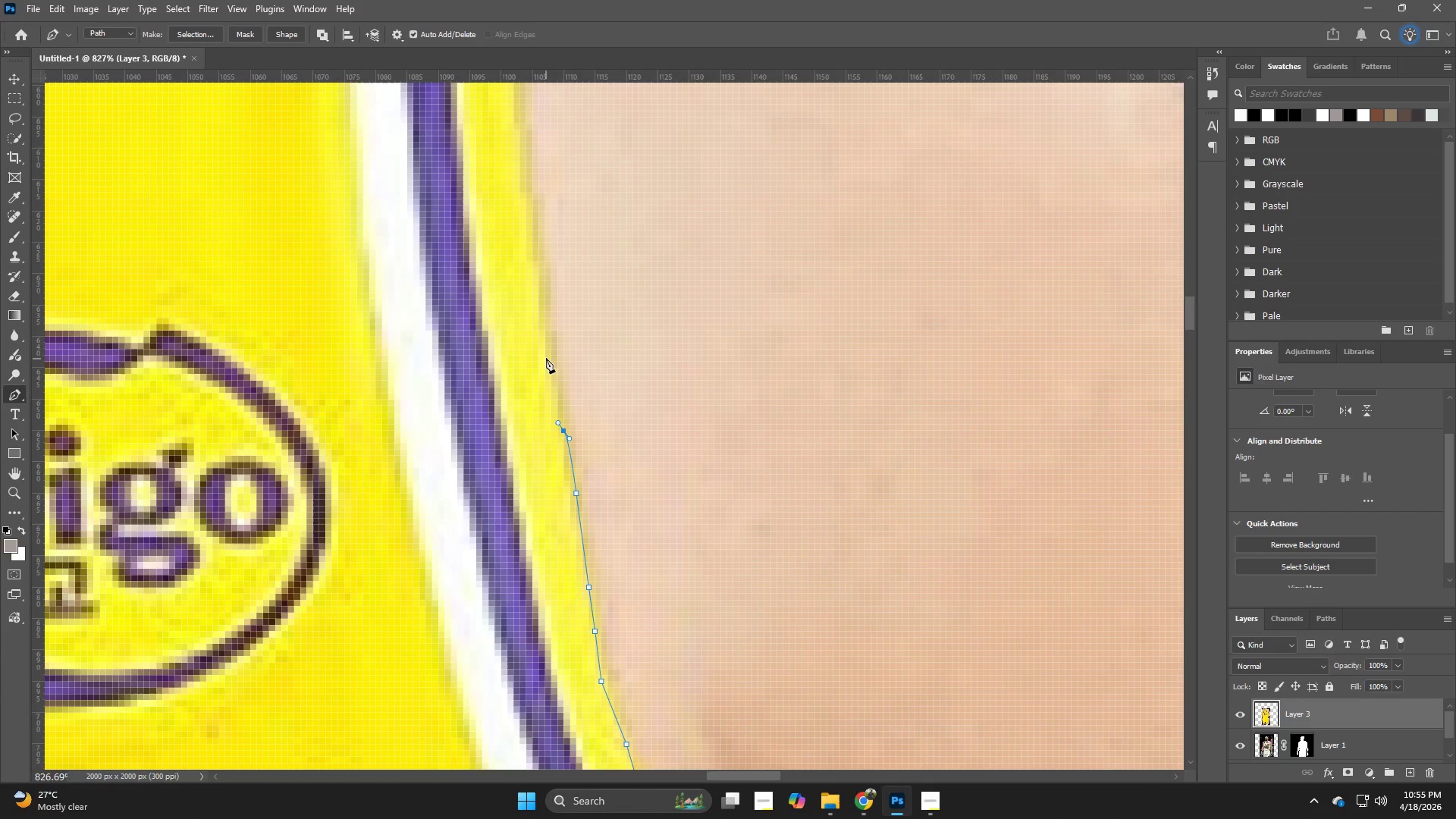 
left_click([548, 350])
 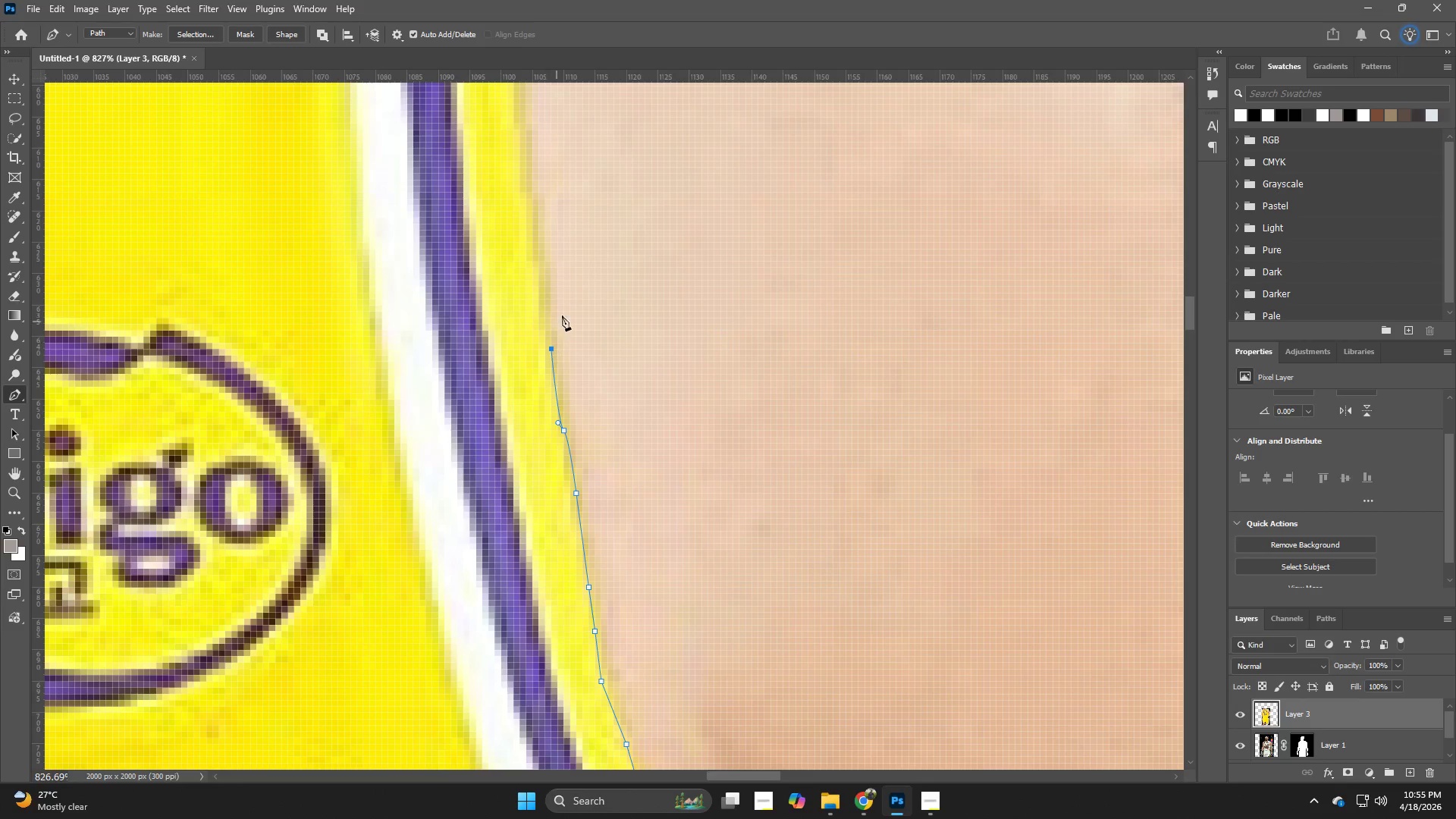 
hold_key(key=Space, duration=0.48)
 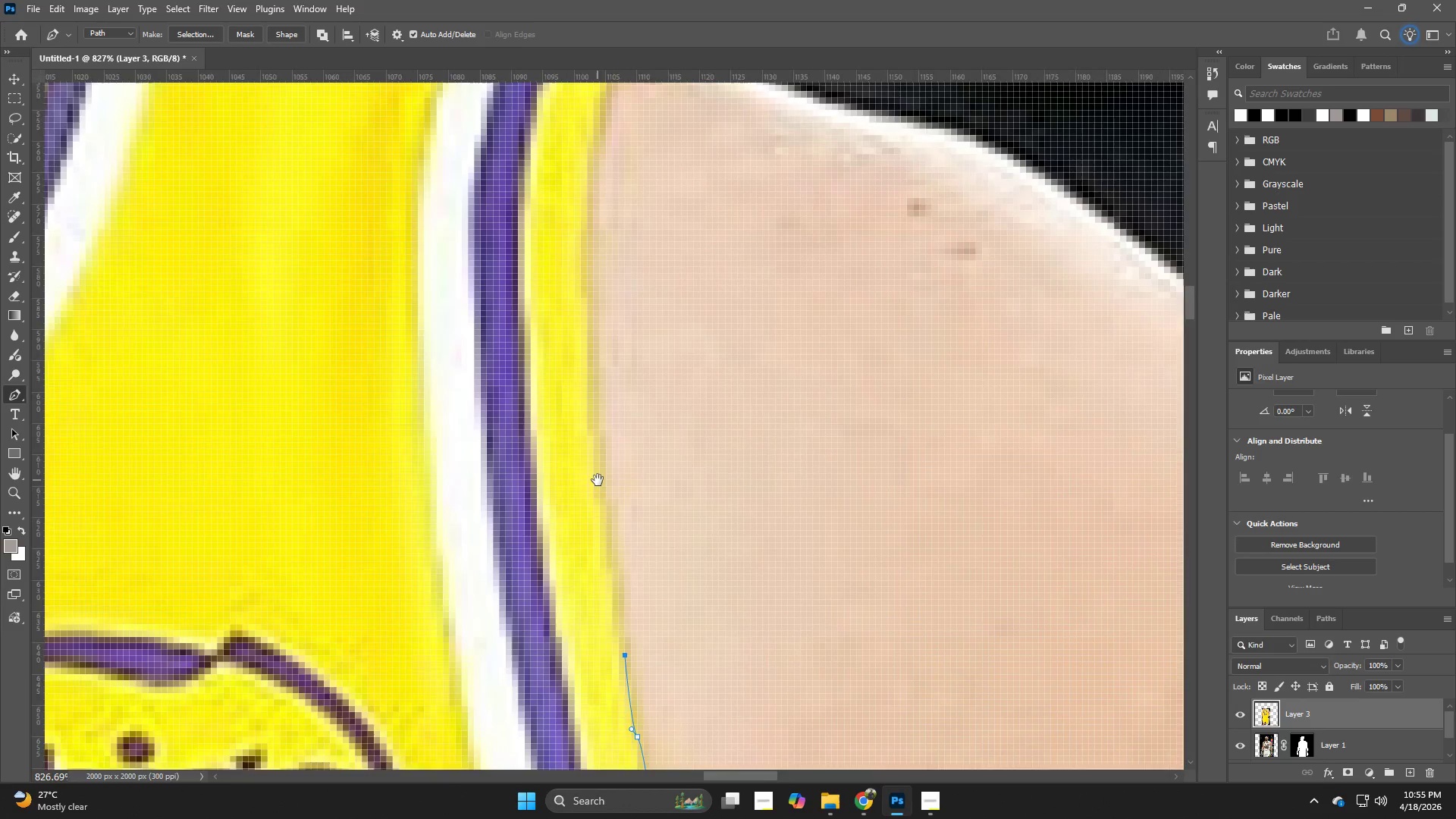 
left_click_drag(start_coordinate=[568, 312], to_coordinate=[622, 529])
 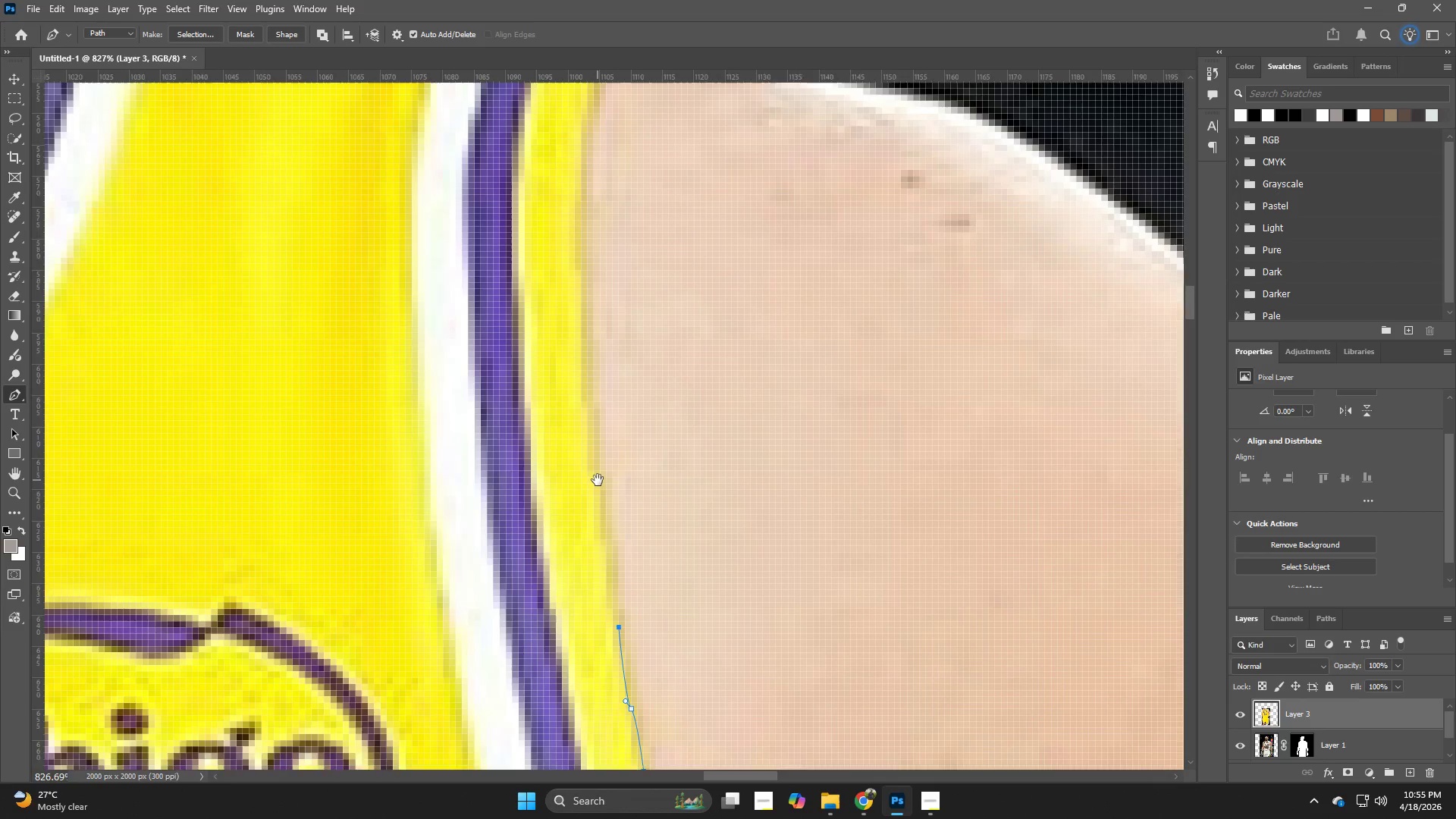 
left_click([598, 480])
 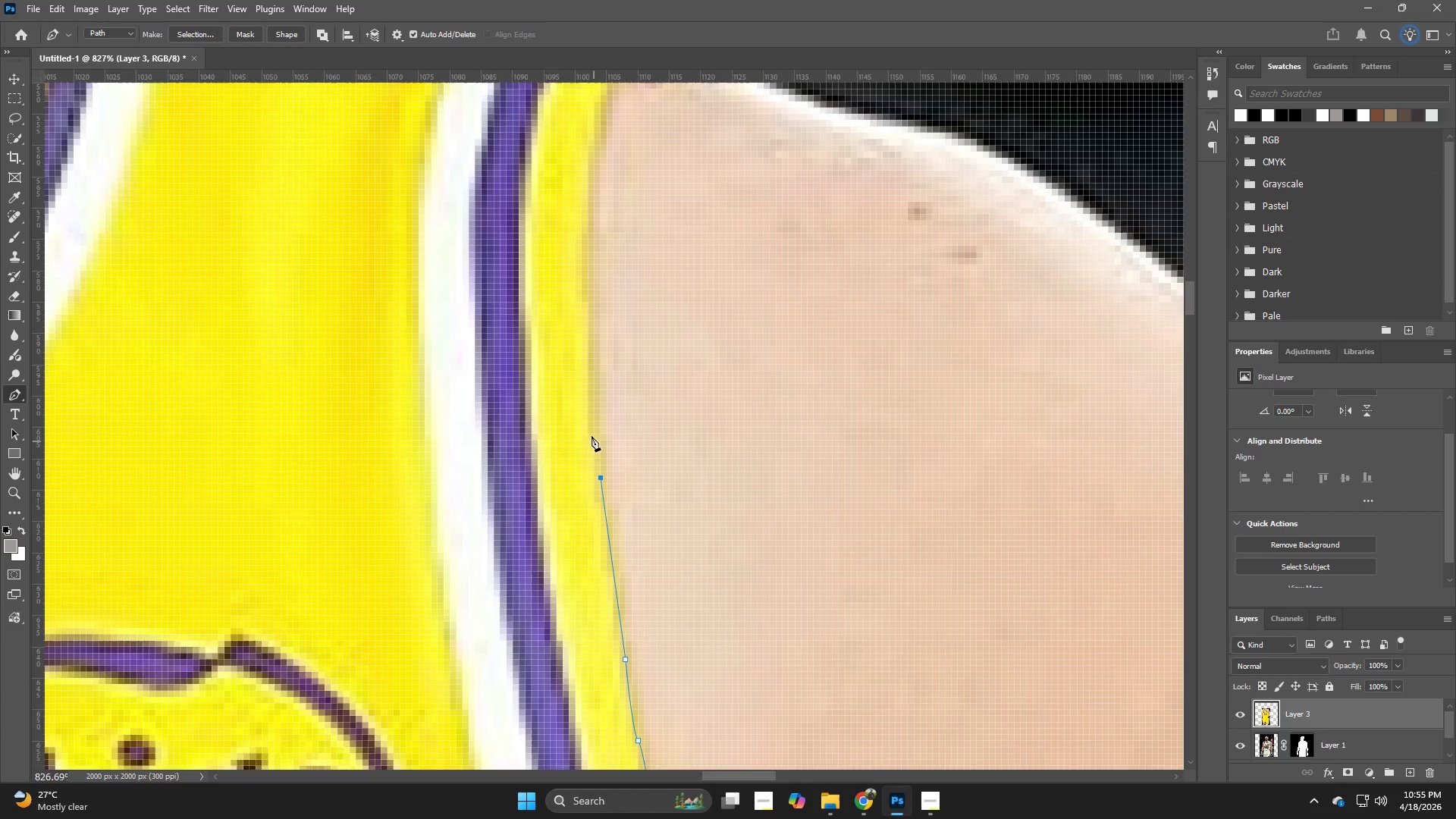 
left_click([589, 418])
 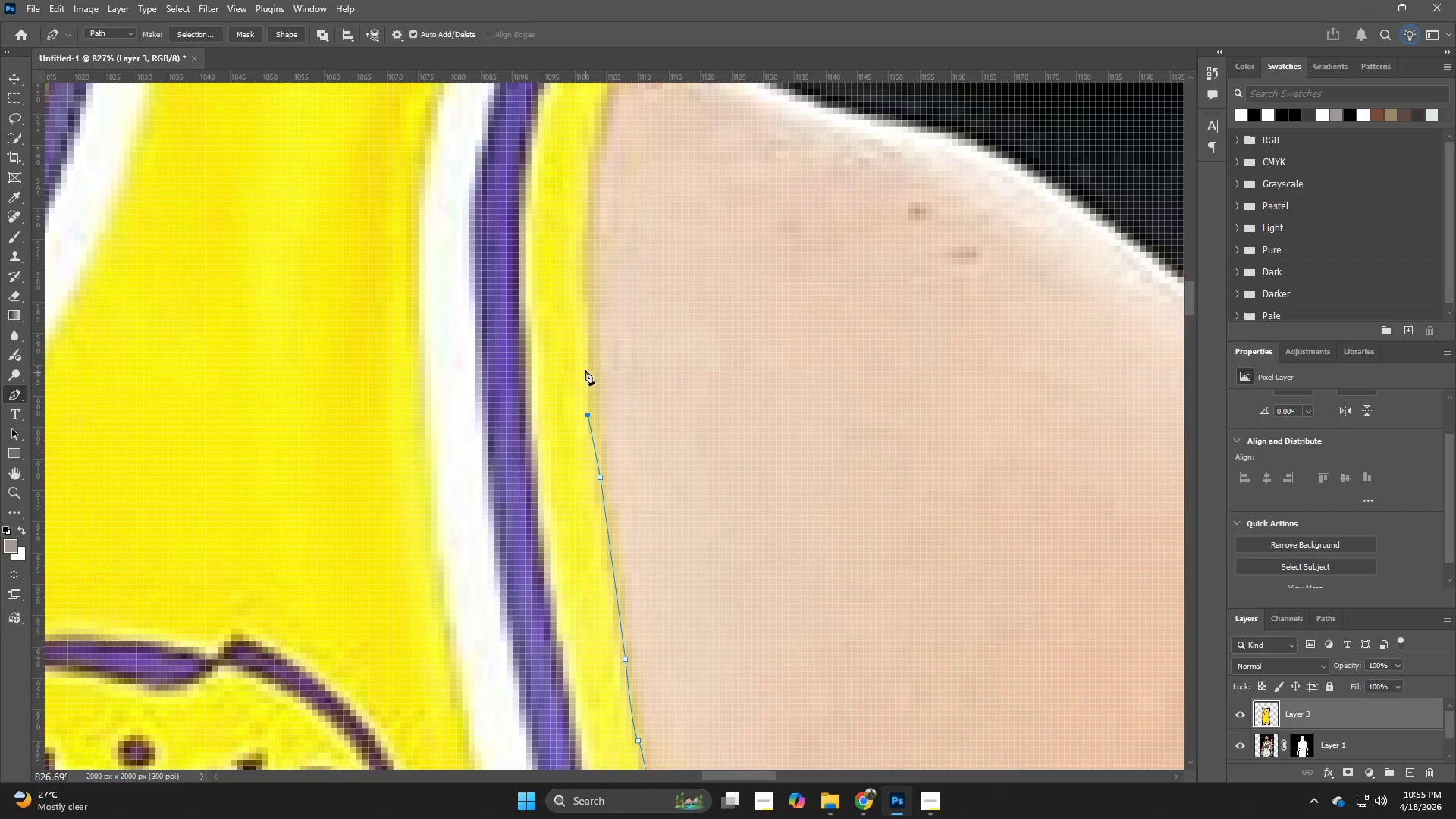 
left_click([585, 366])
 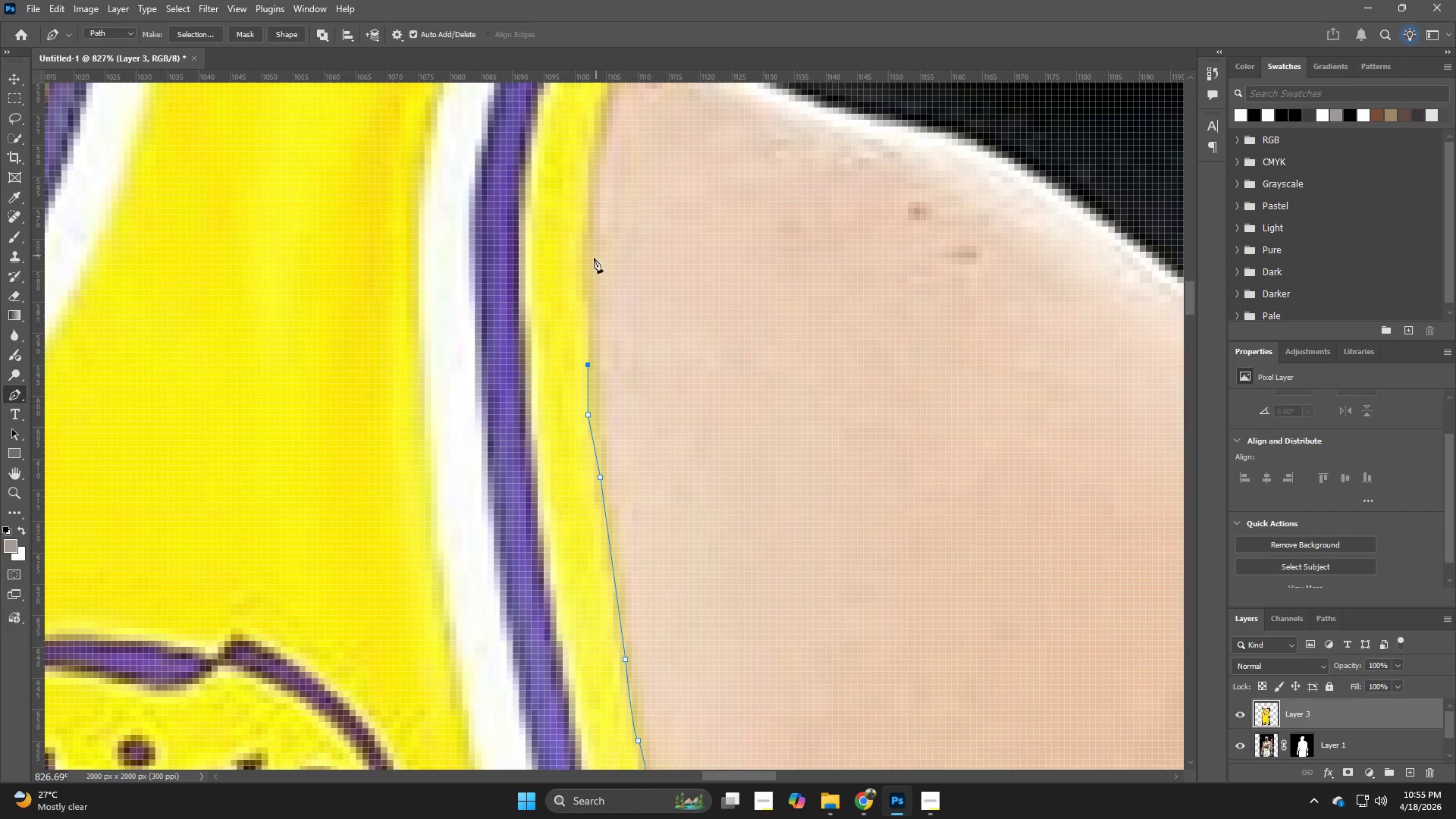 
left_click([587, 270])
 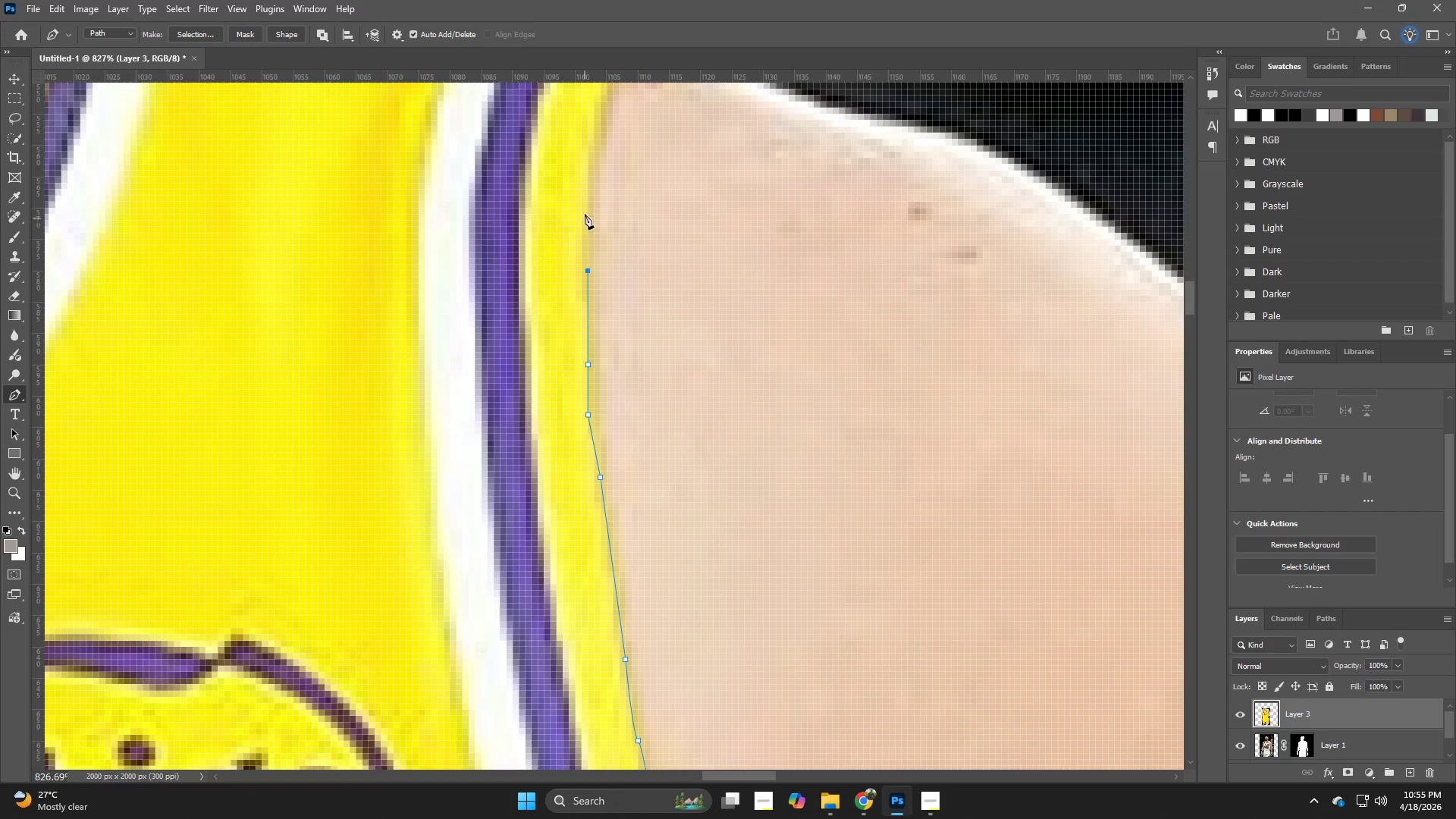 
left_click([584, 212])
 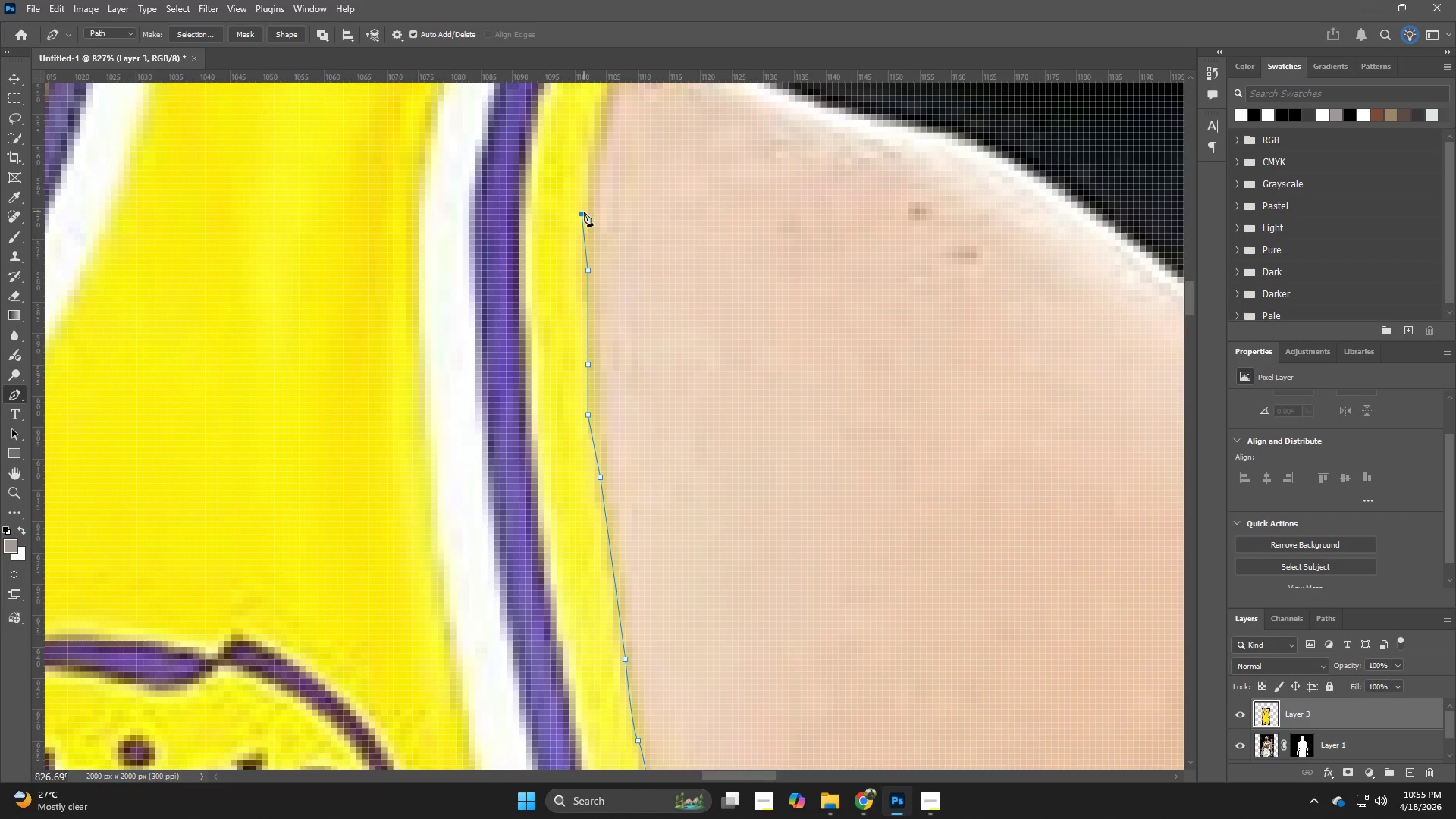 
hold_key(key=Space, duration=0.67)
 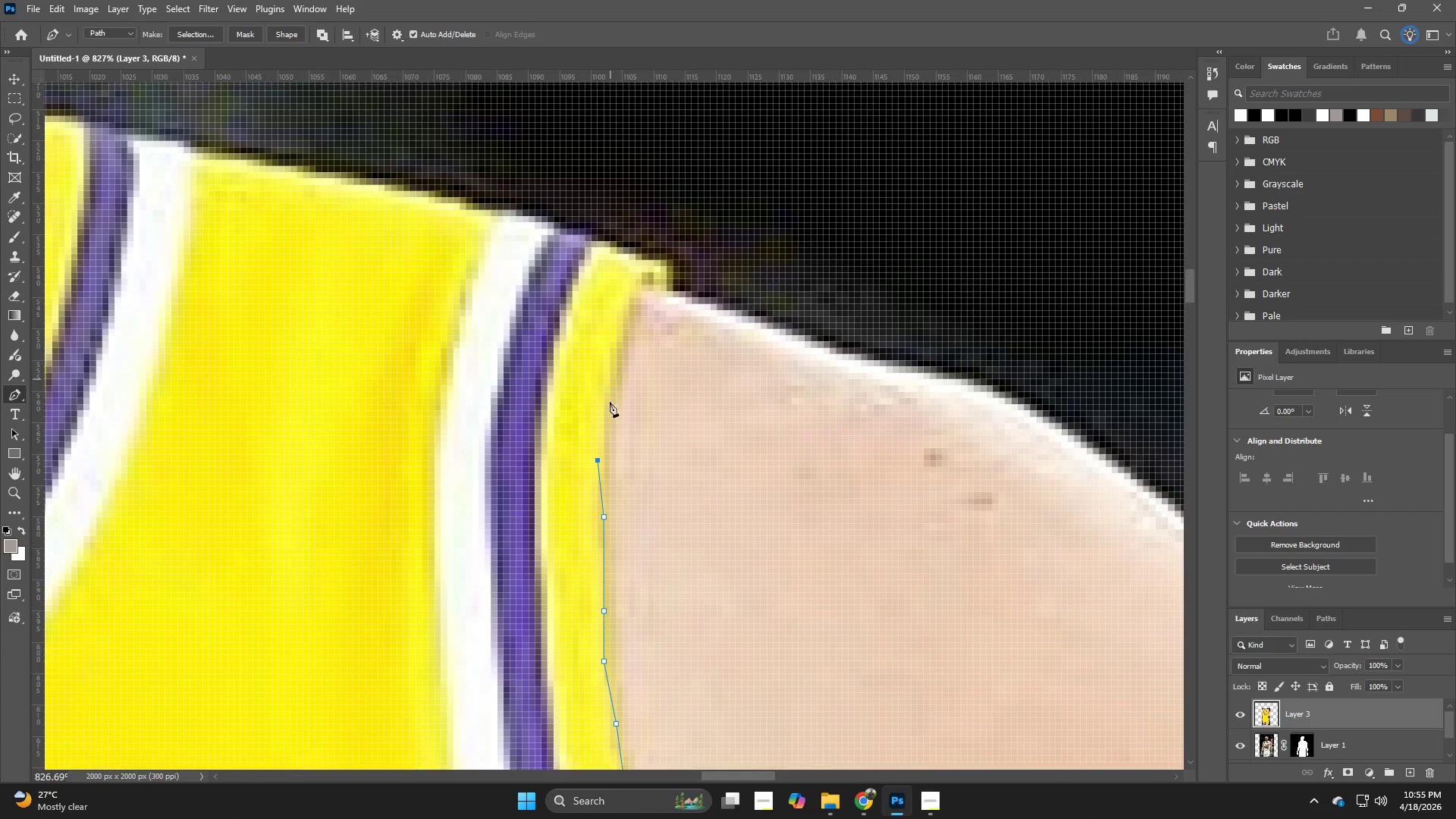 
left_click_drag(start_coordinate=[620, 205], to_coordinate=[636, 397])
 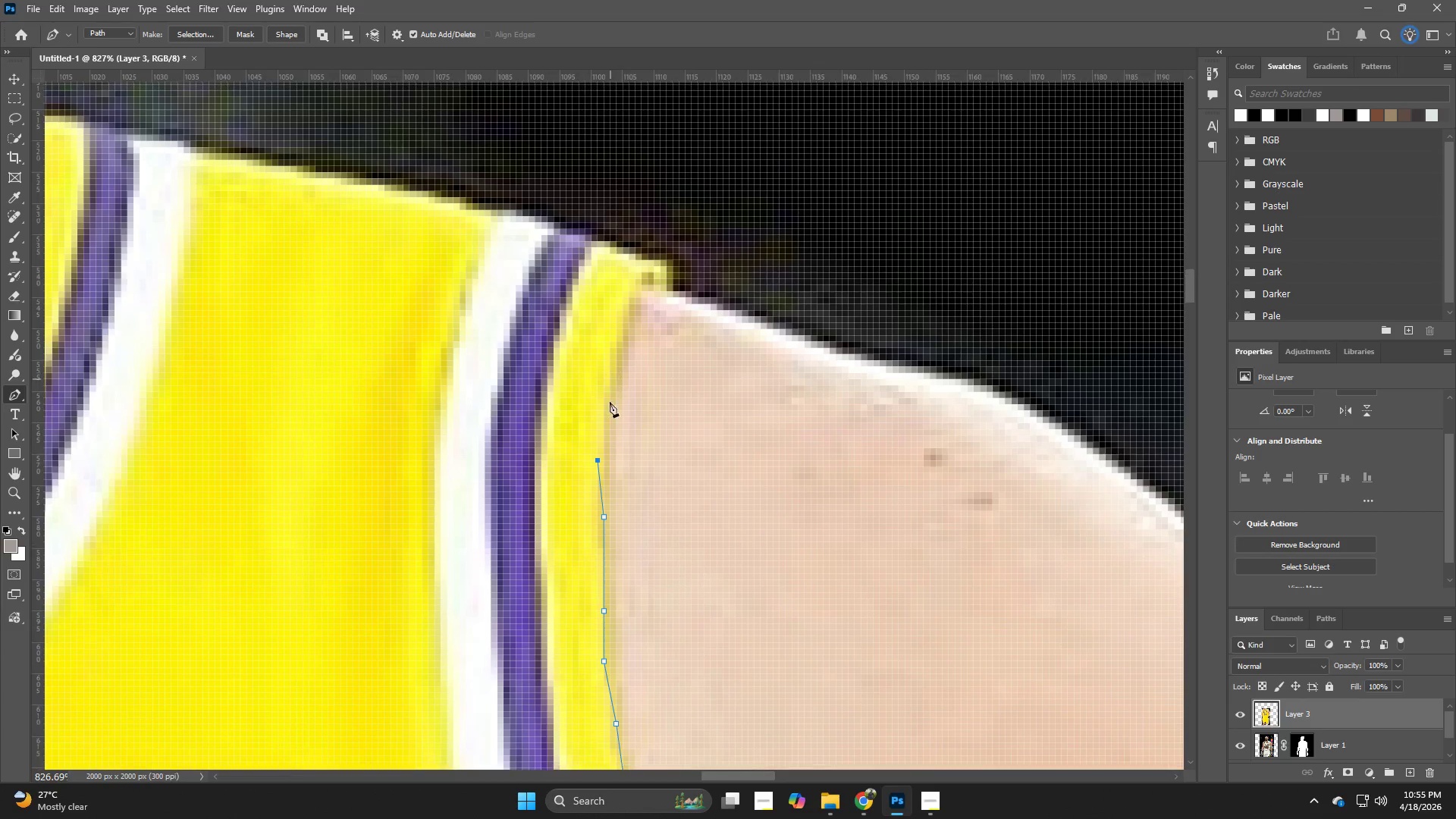 
hold_key(key=Space, duration=5.12)
 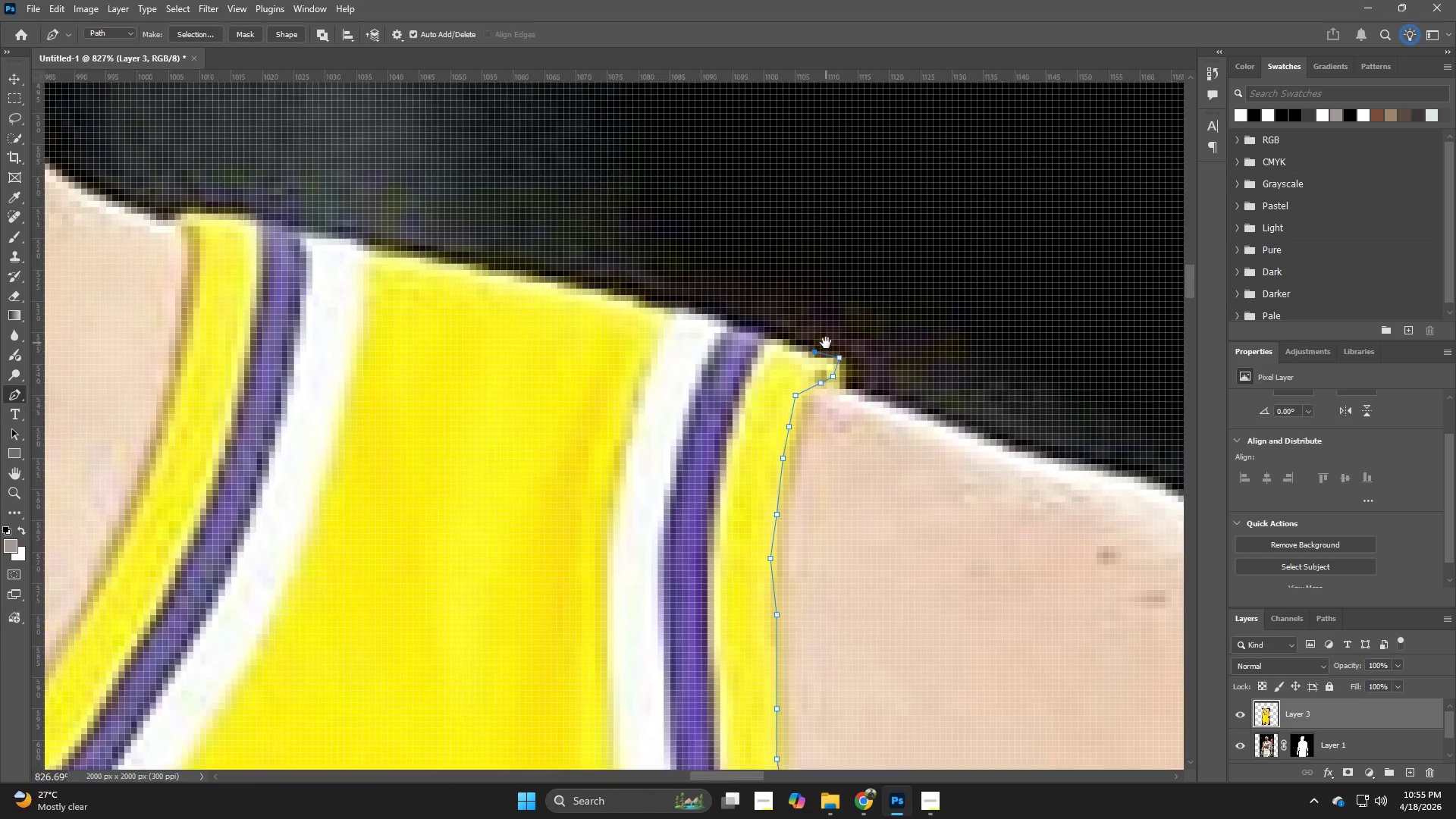 
double_click([619, 328])
 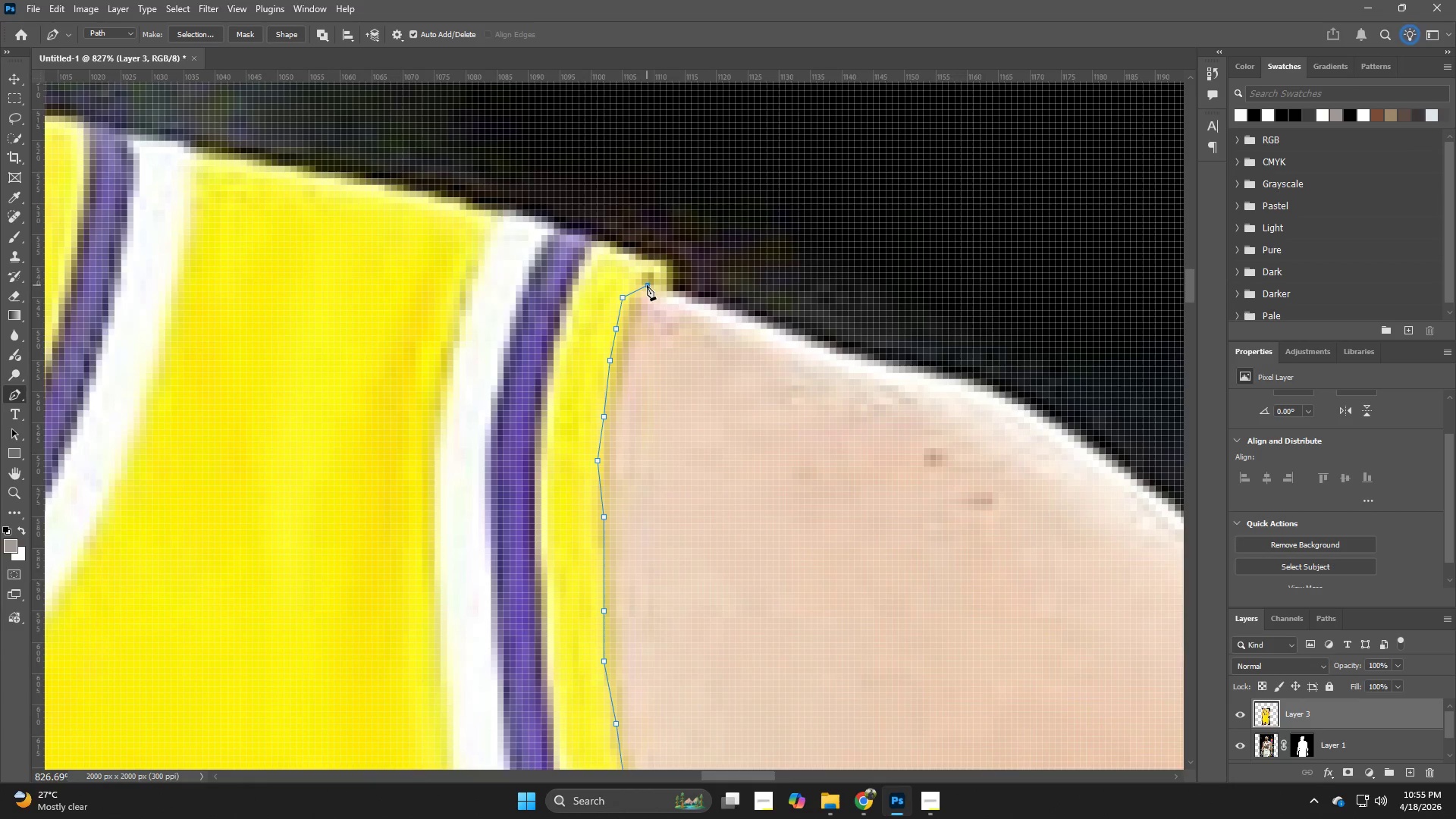 
double_click([663, 280])
 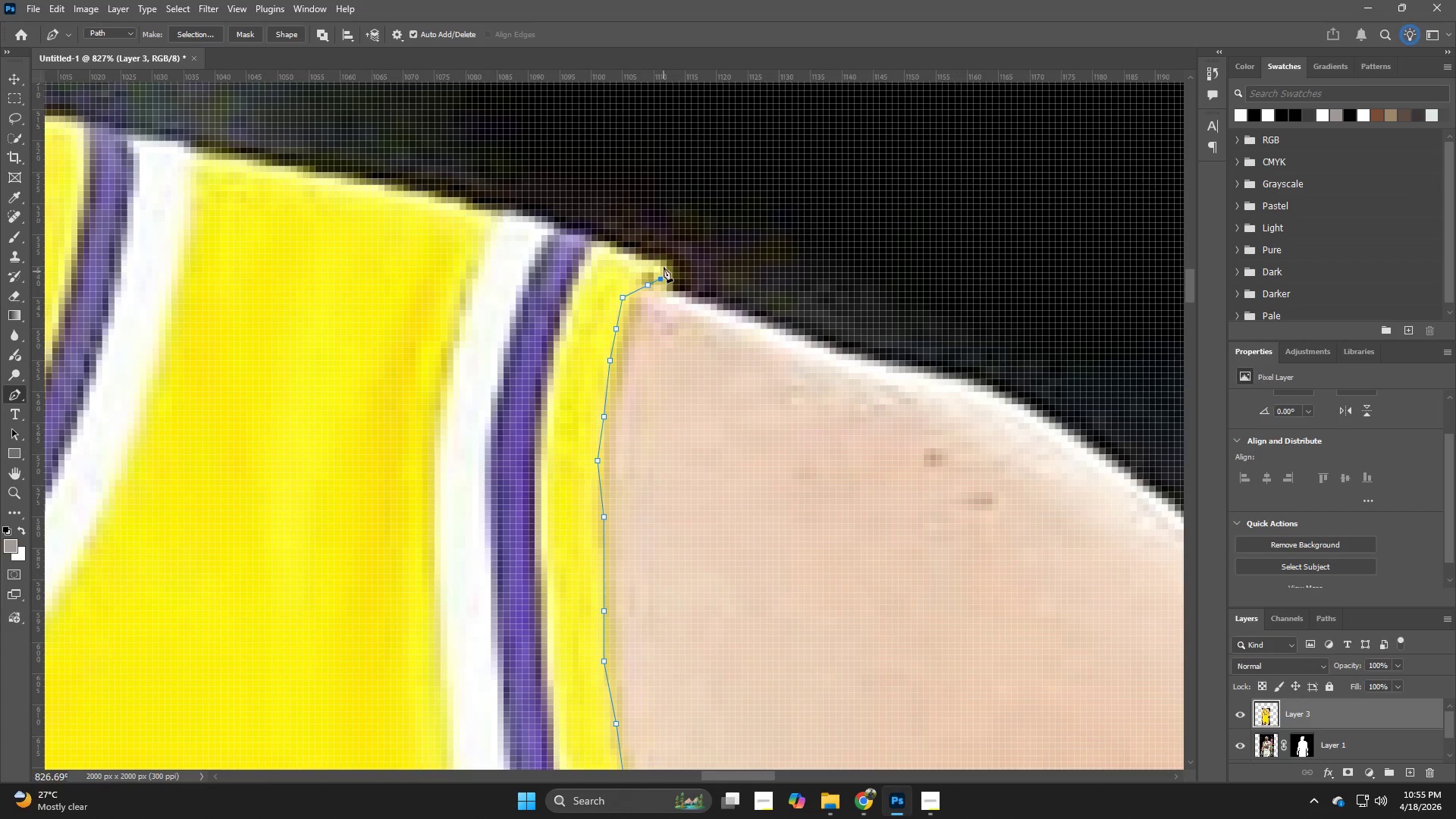 
triple_click([664, 263])
 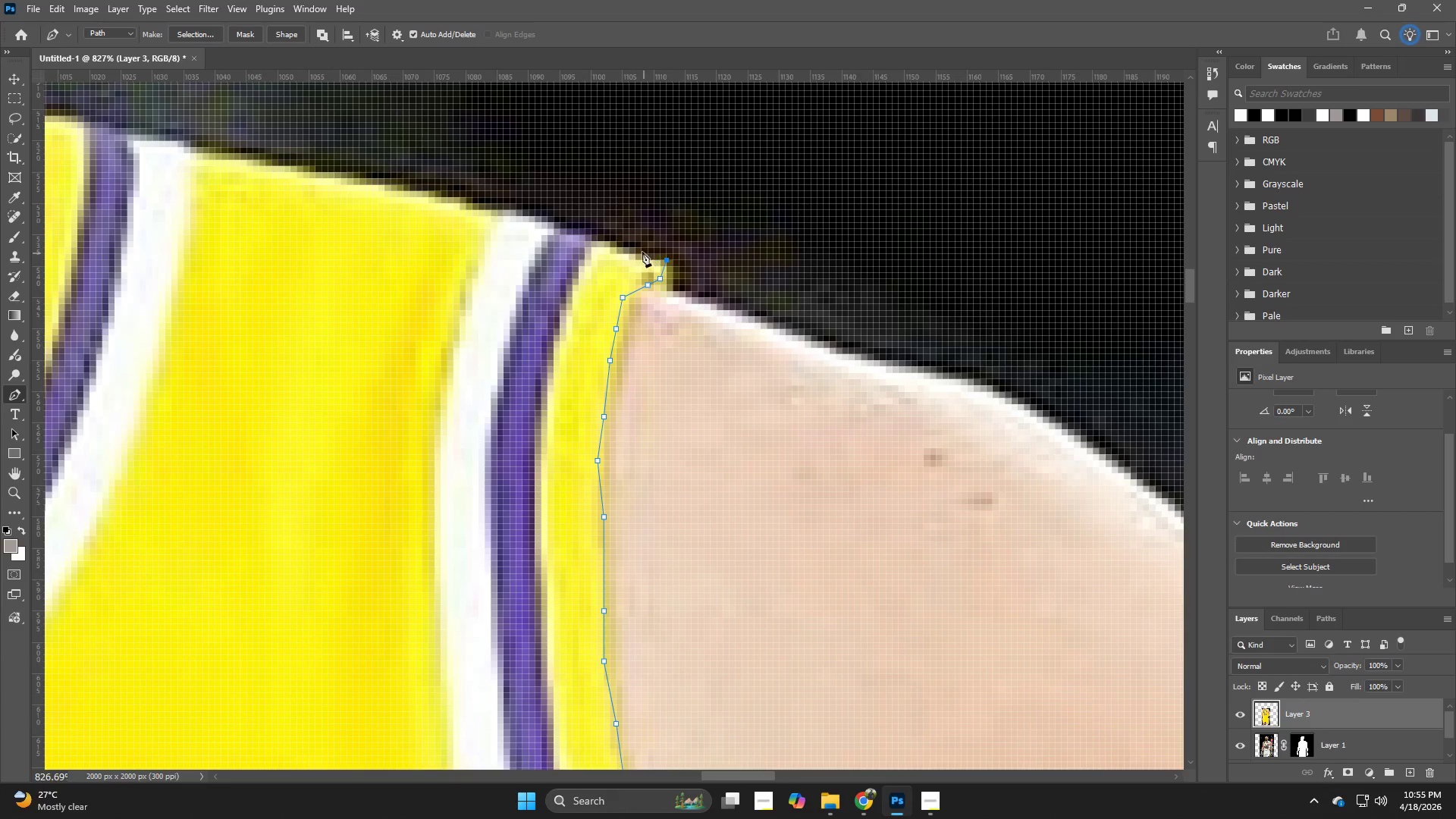 
triple_click([640, 252])
 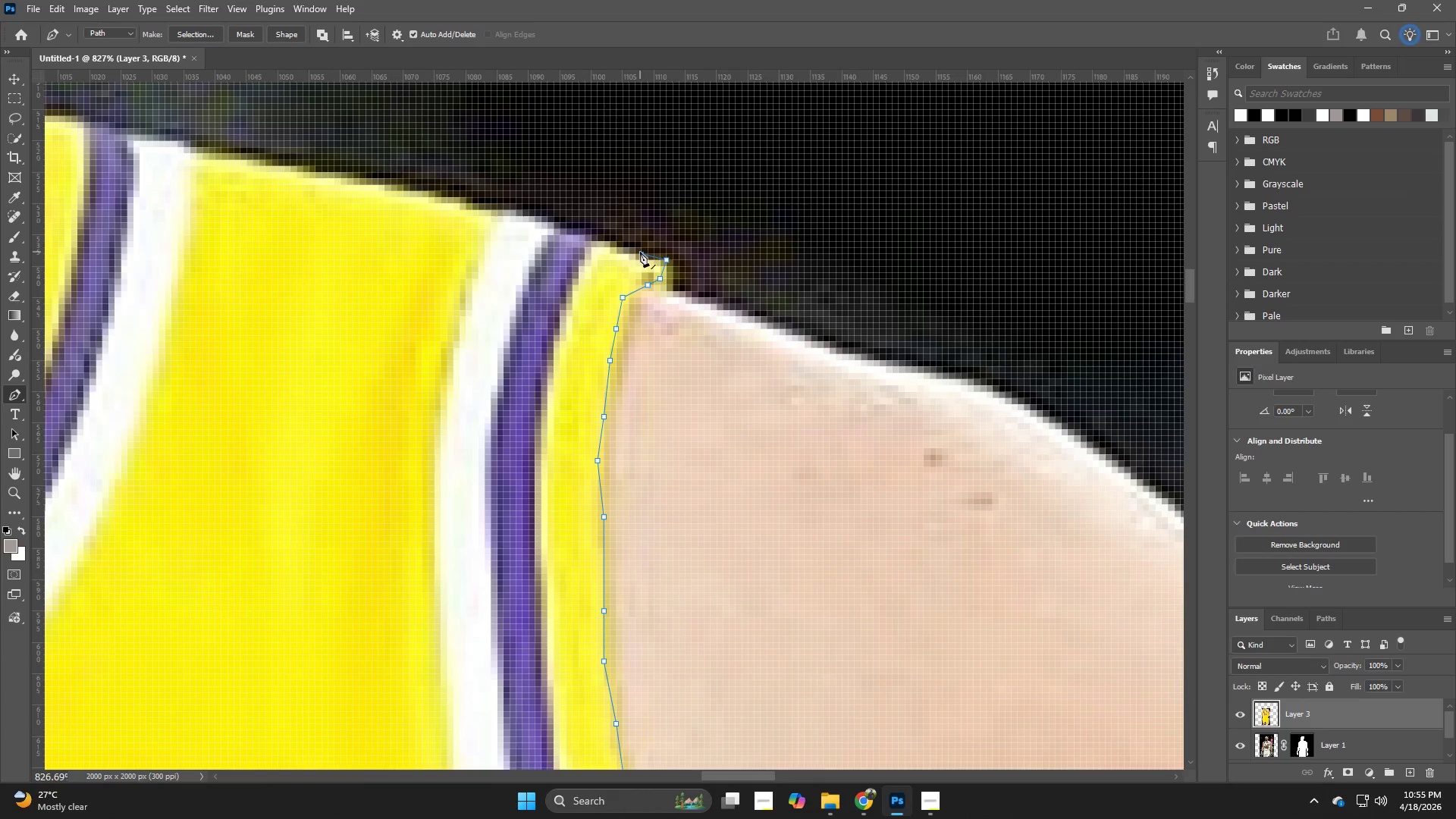 
hold_key(key=Space, duration=0.59)
 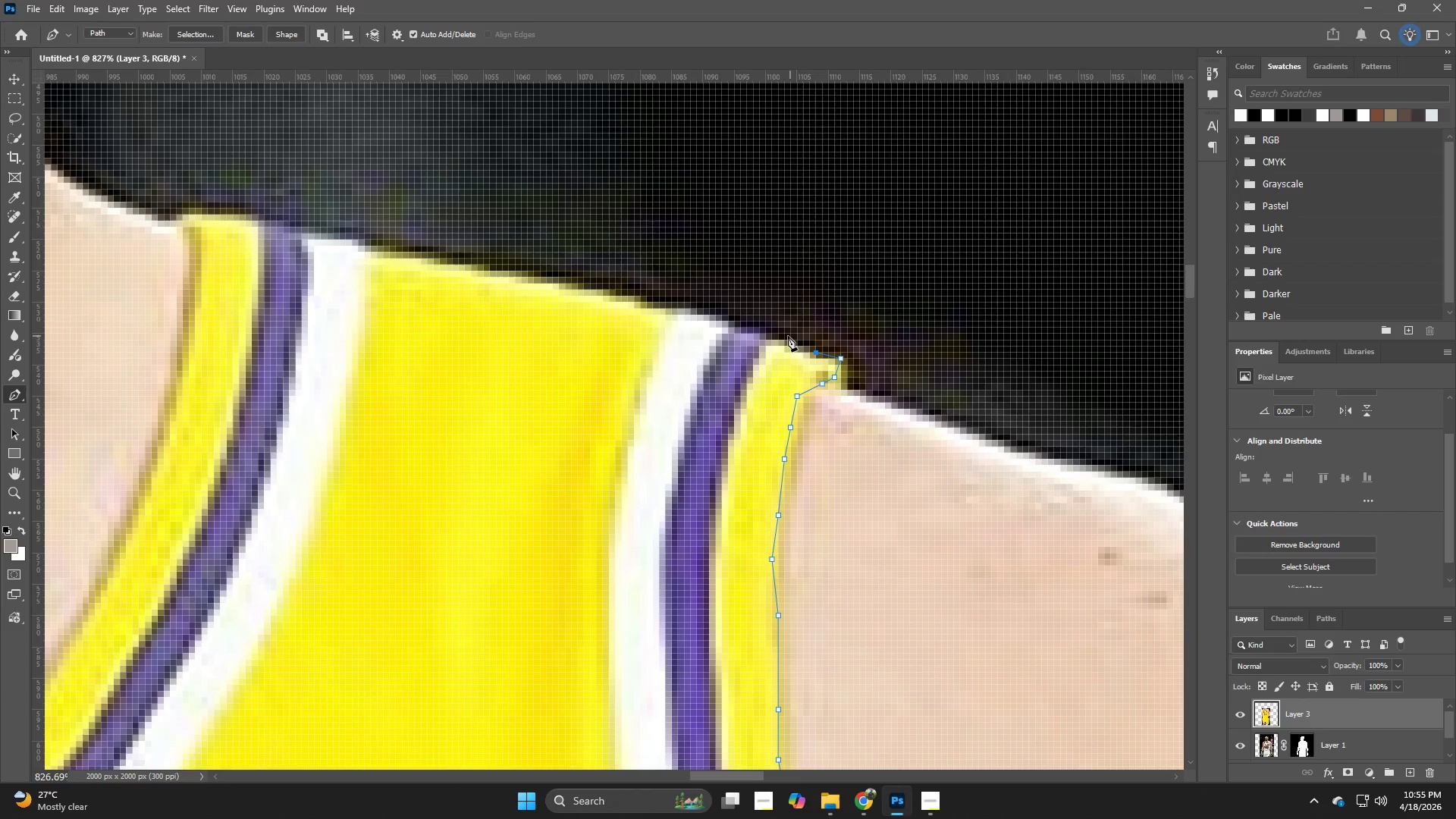 
left_click_drag(start_coordinate=[651, 244], to_coordinate=[826, 343])
 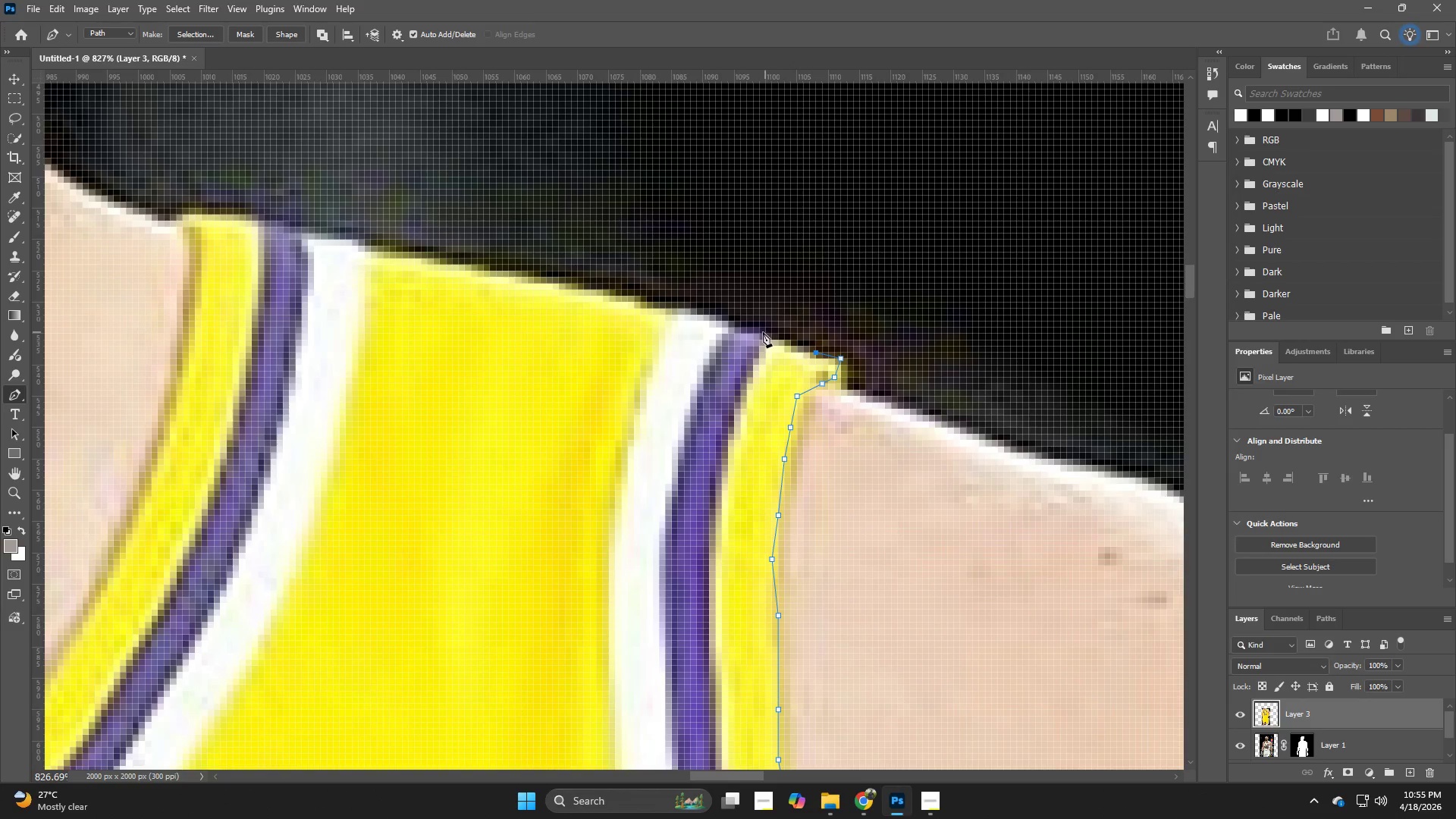 
left_click([746, 332])
 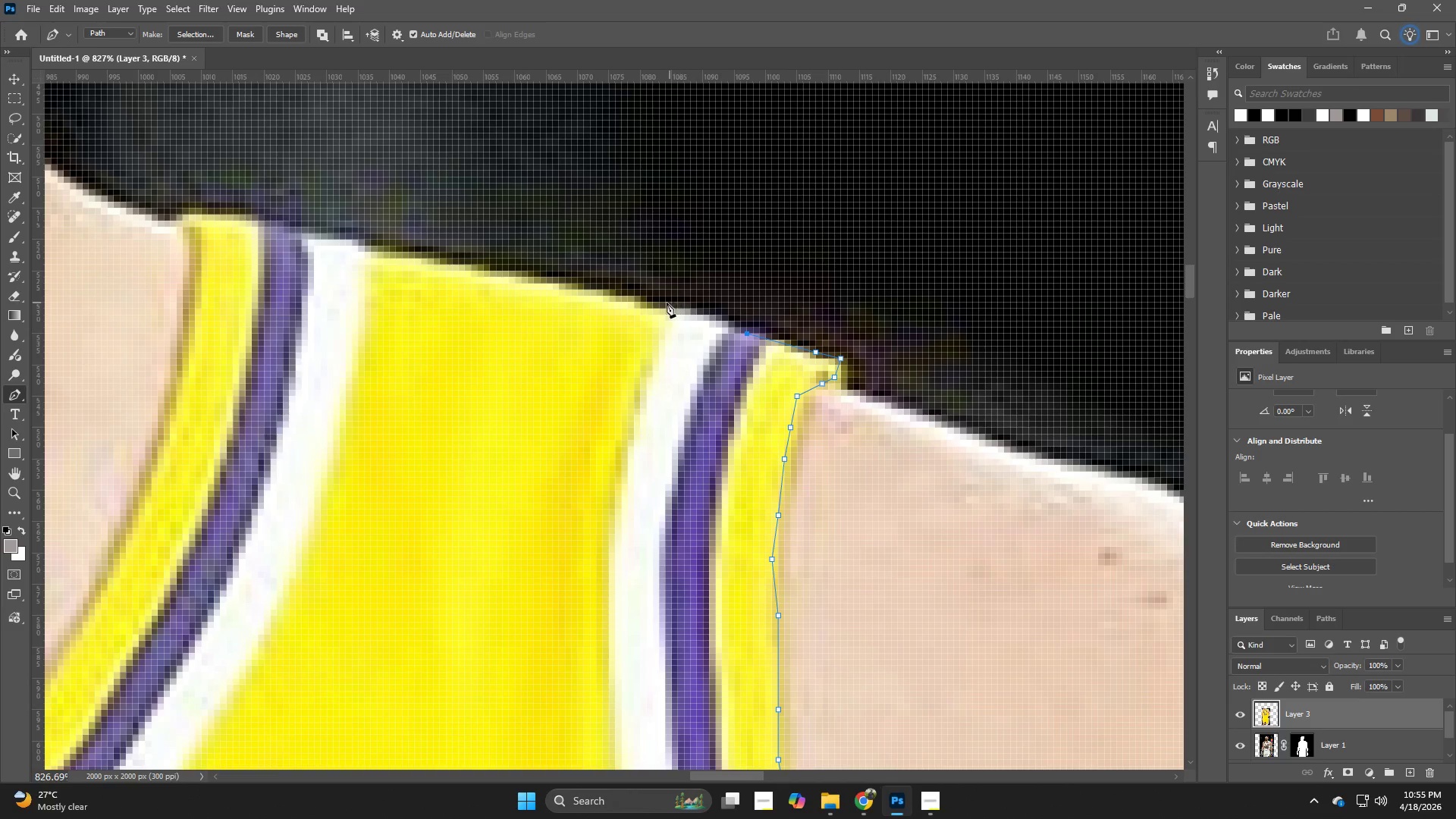 
left_click([660, 306])
 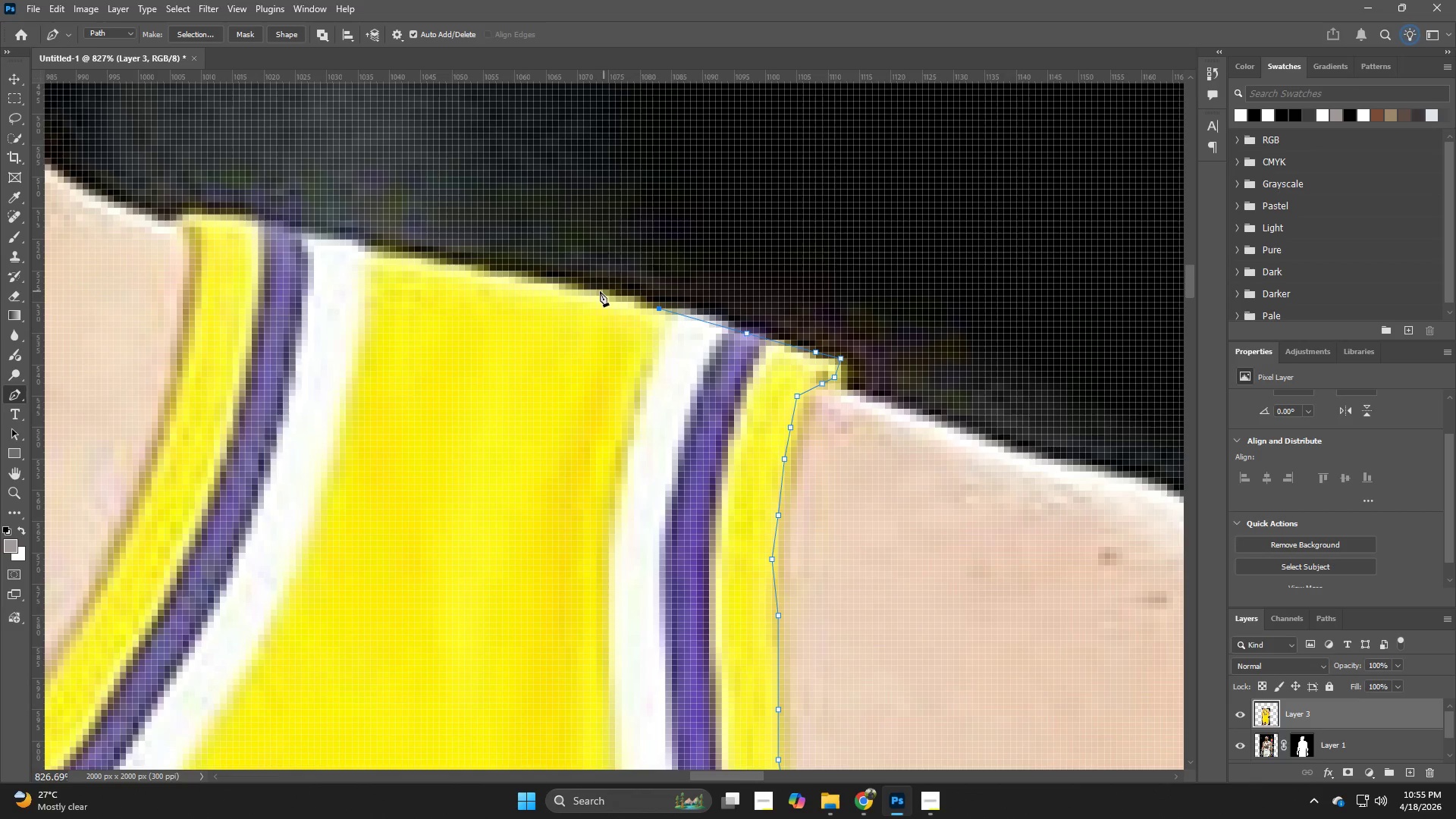 
left_click([594, 289])
 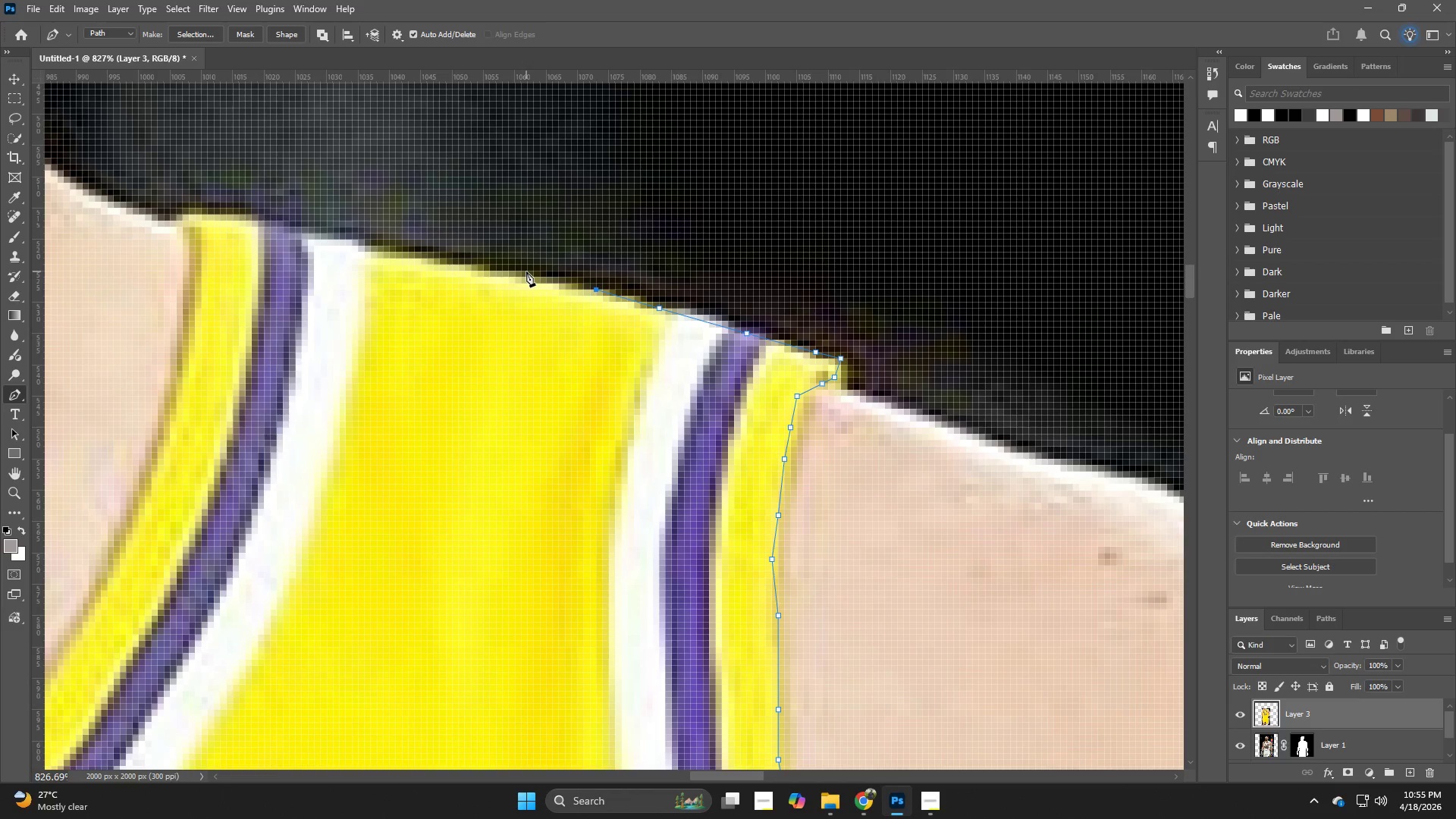 
left_click([523, 275])
 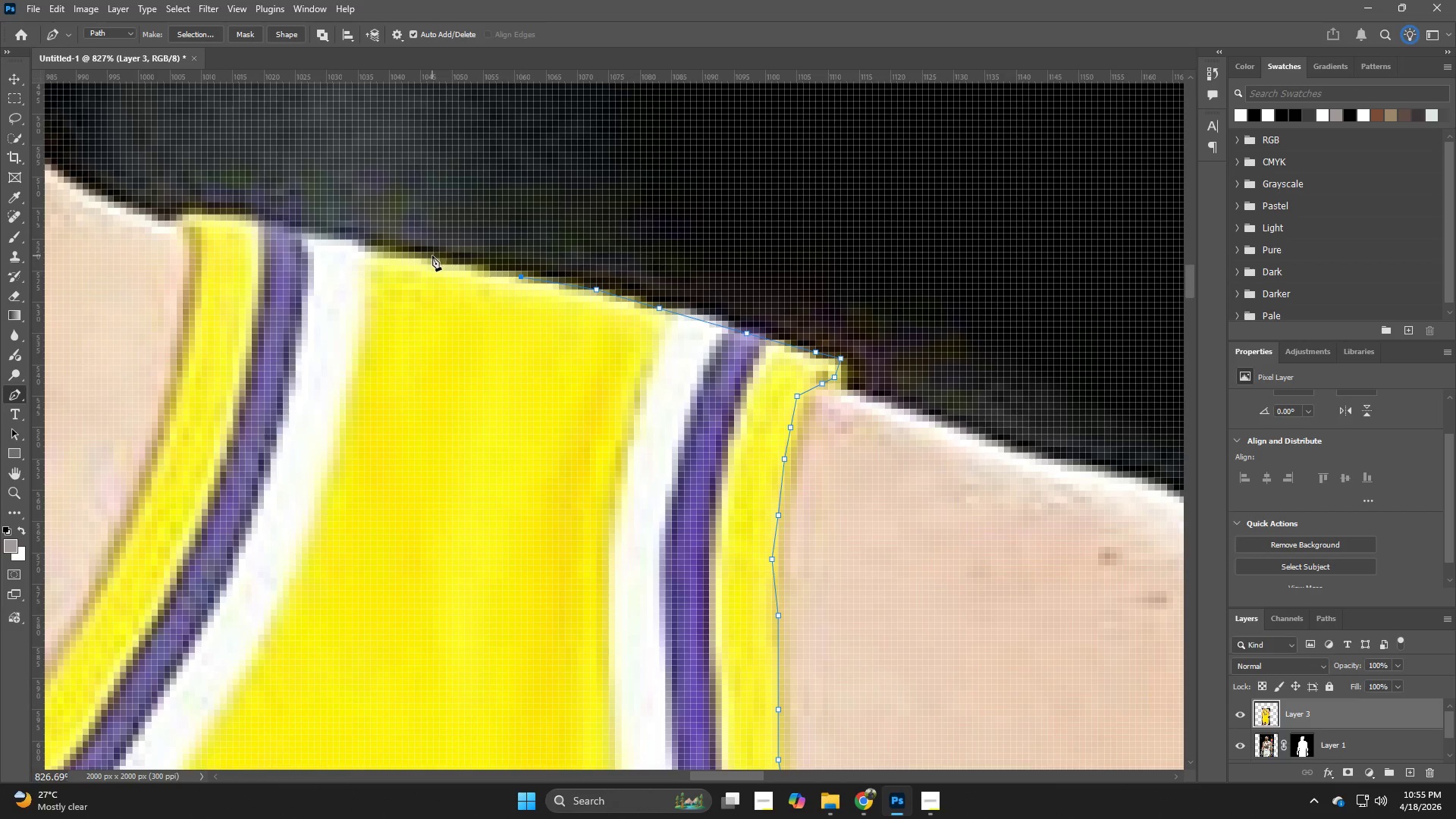 
left_click([431, 256])
 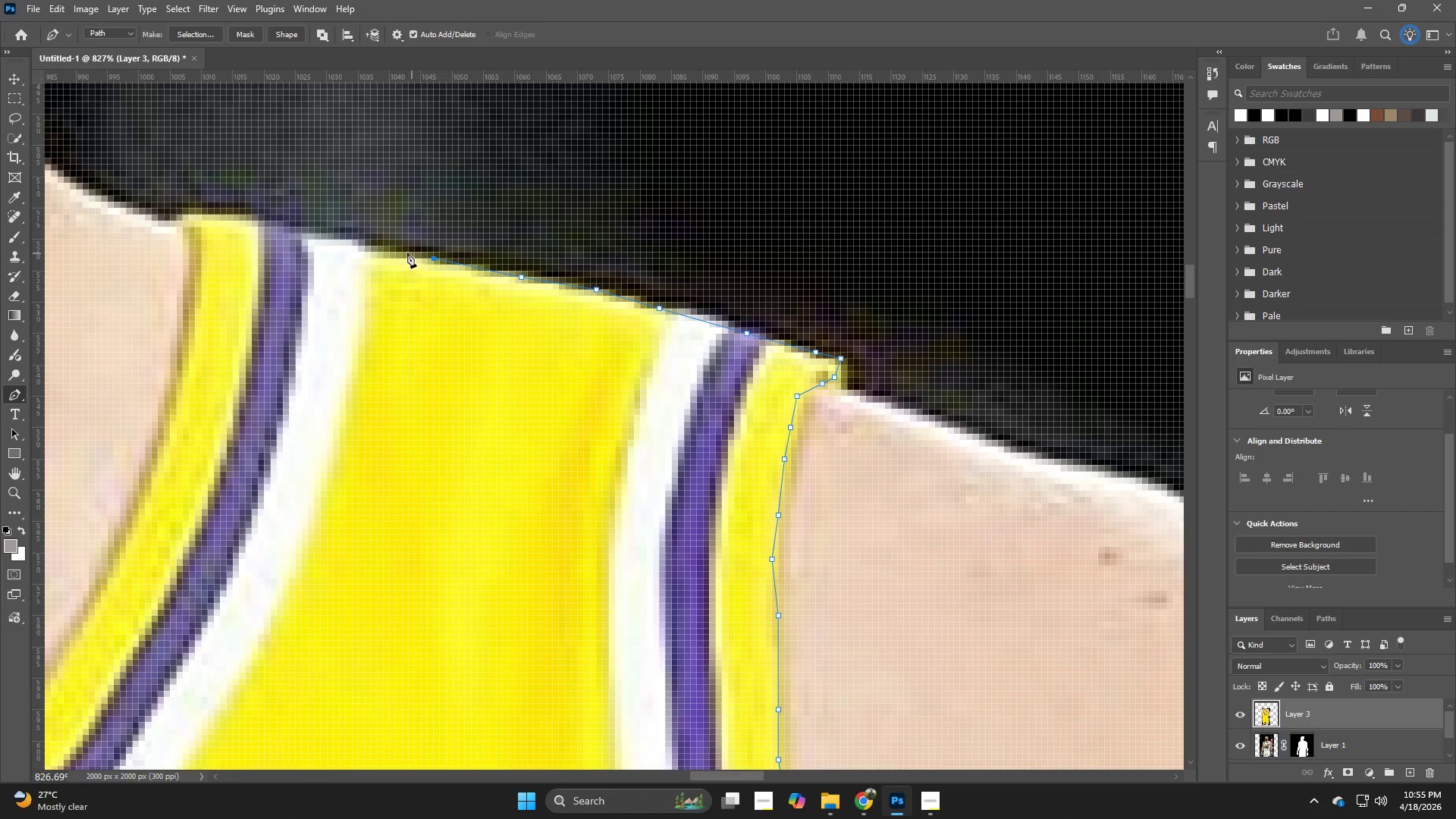 
left_click_drag(start_coordinate=[403, 251], to_coordinate=[397, 249])
 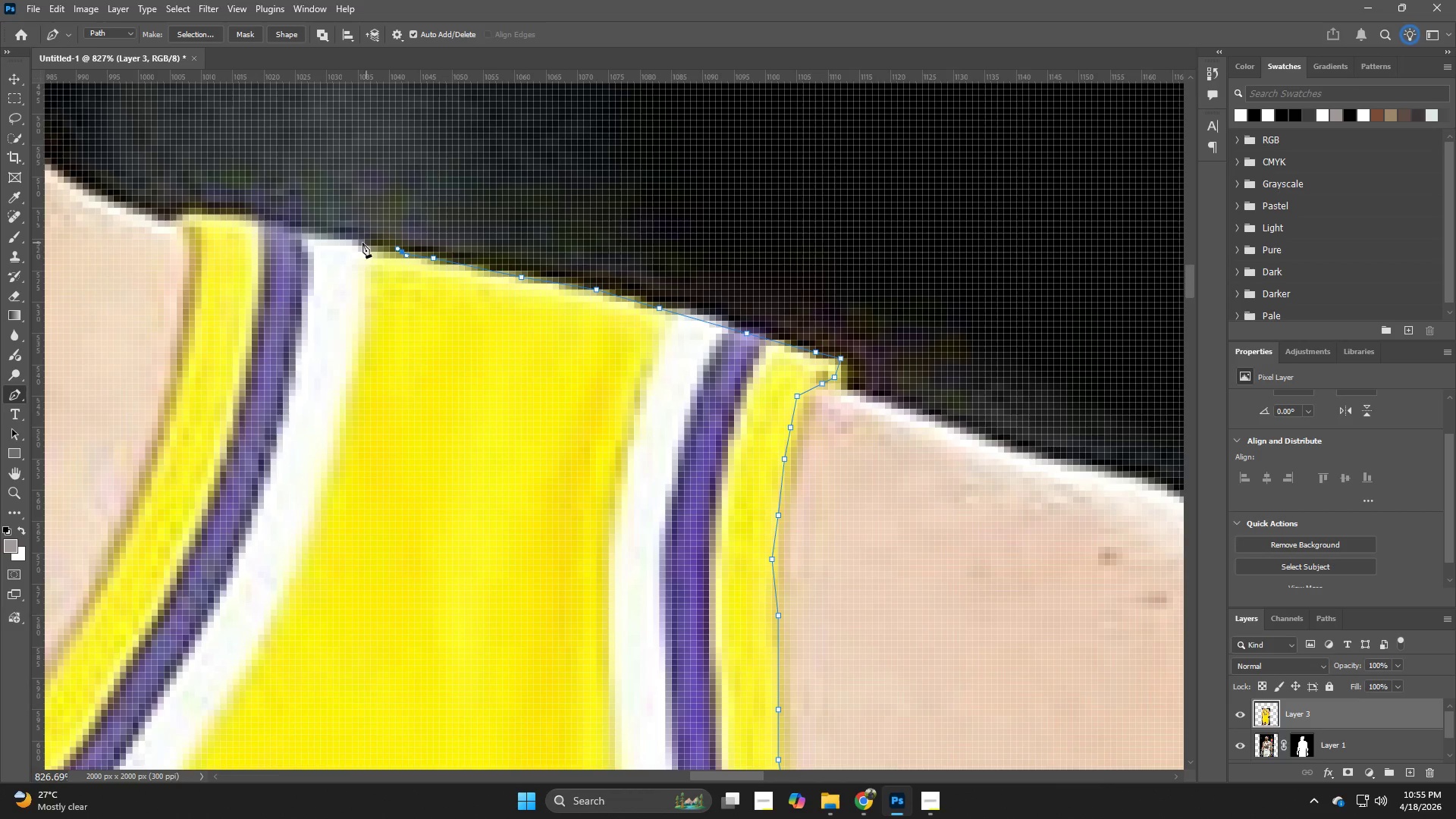 
left_click([362, 243])
 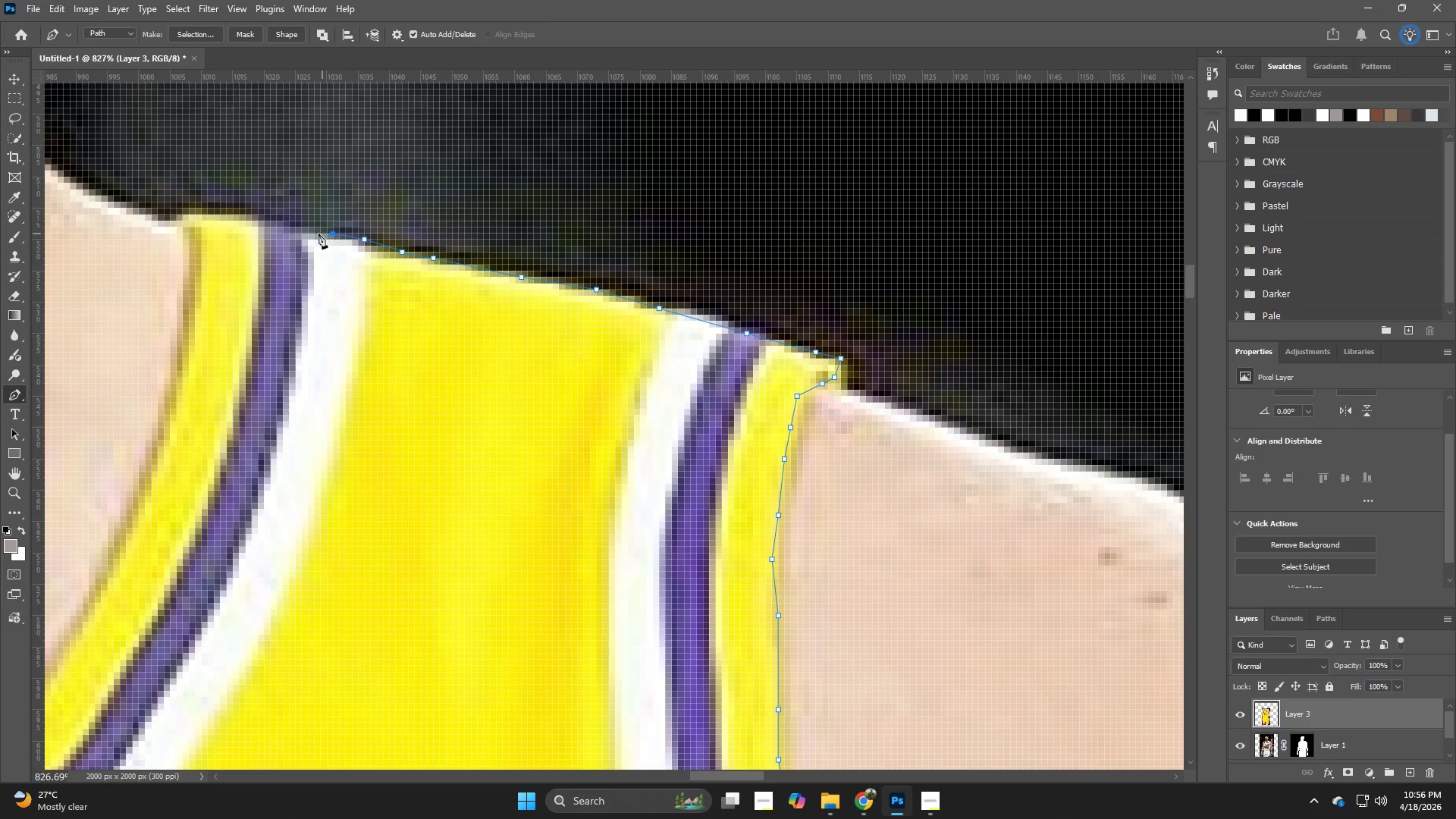 
left_click_drag(start_coordinate=[300, 232], to_coordinate=[290, 231])
 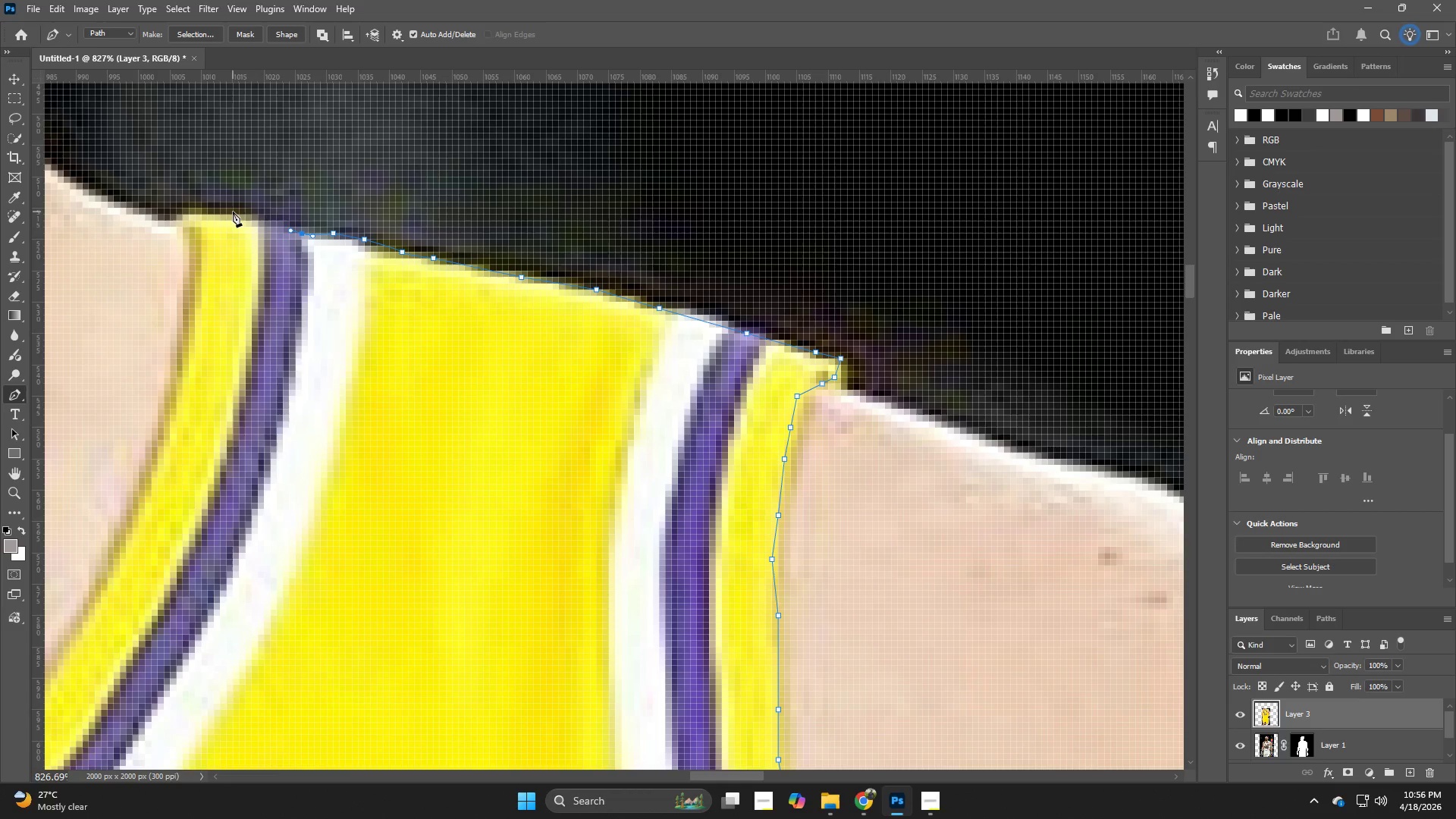 
left_click([232, 211])
 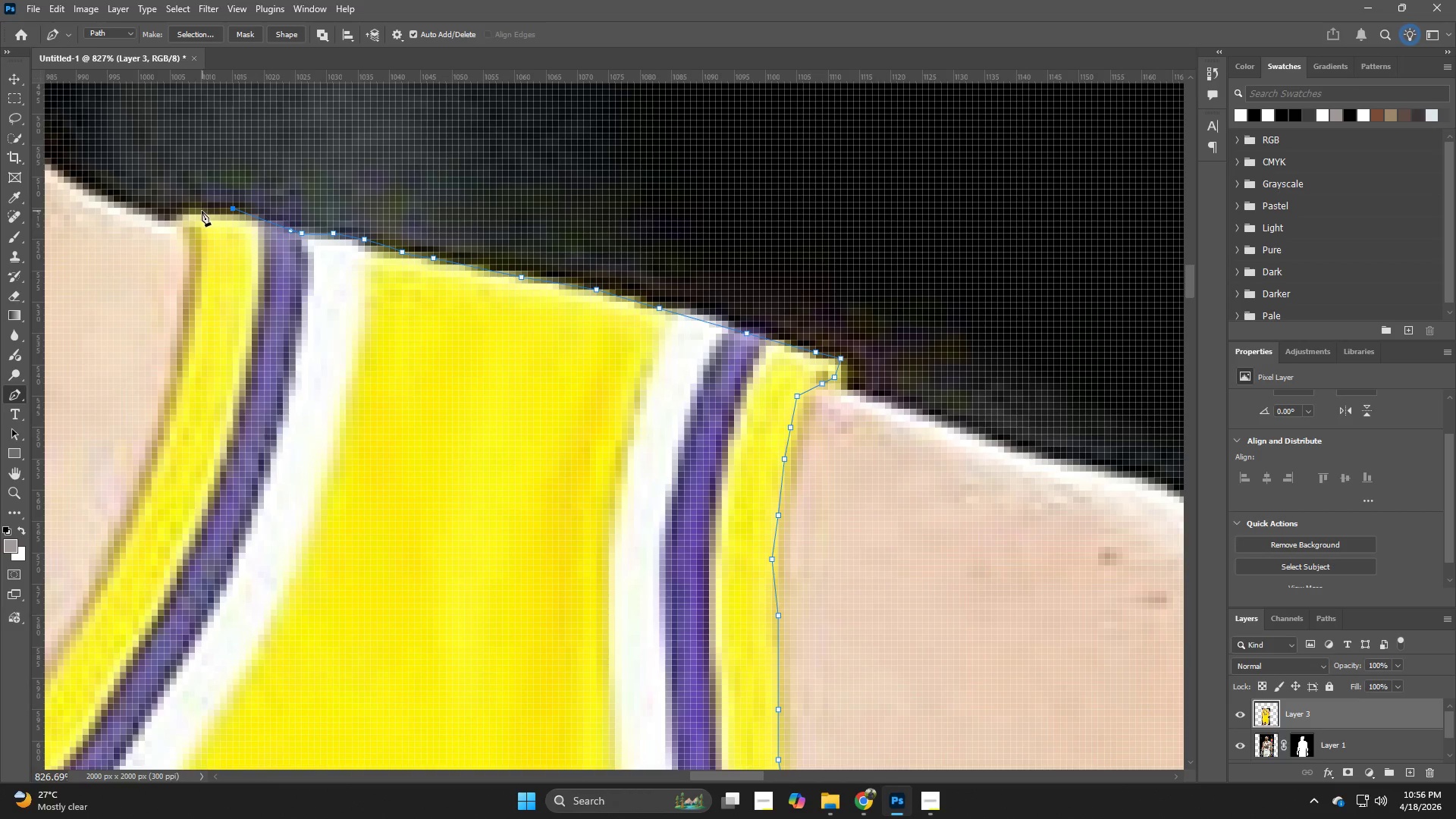 
left_click([197, 213])
 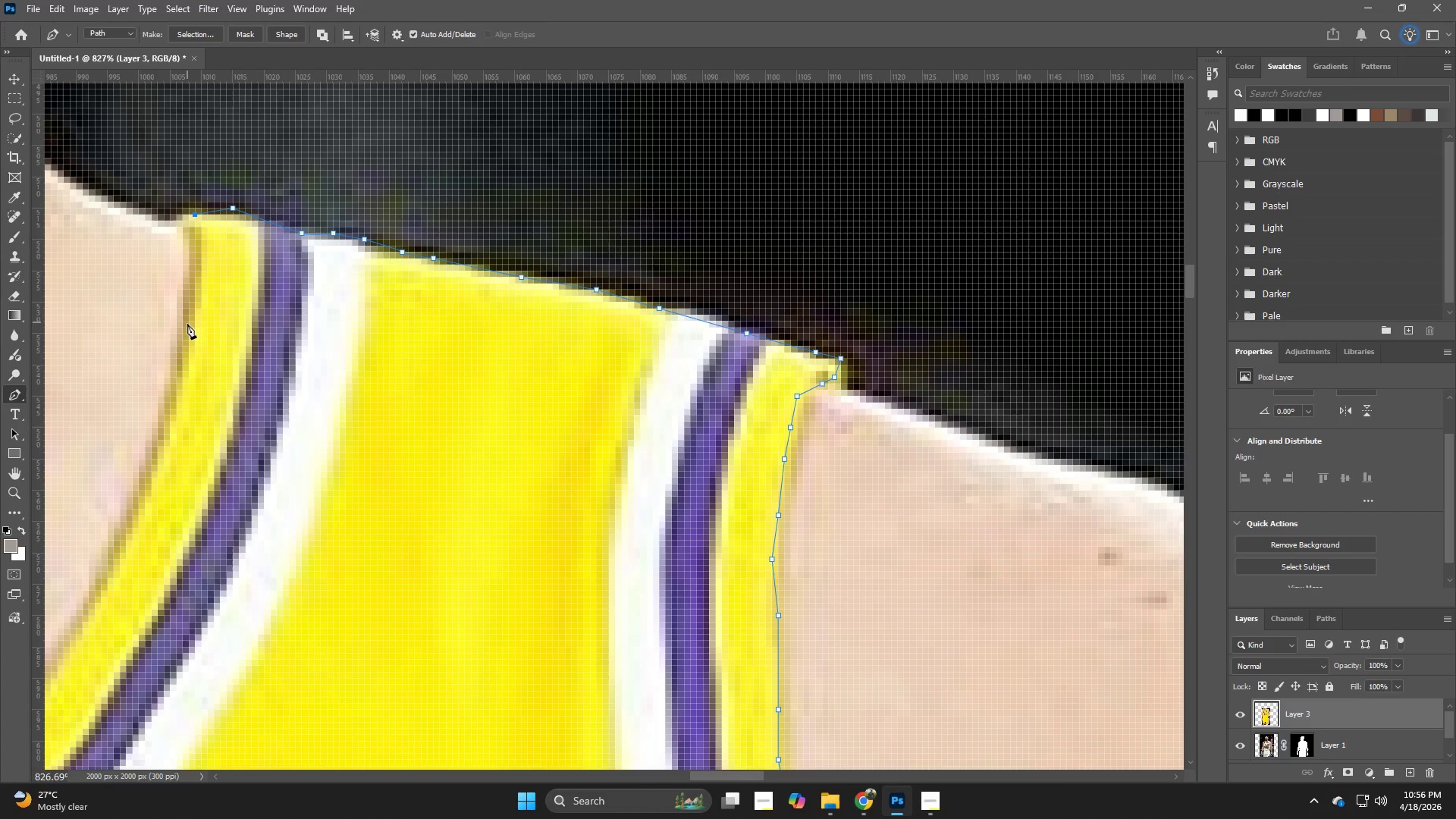 
left_click_drag(start_coordinate=[189, 337], to_coordinate=[189, 340])
 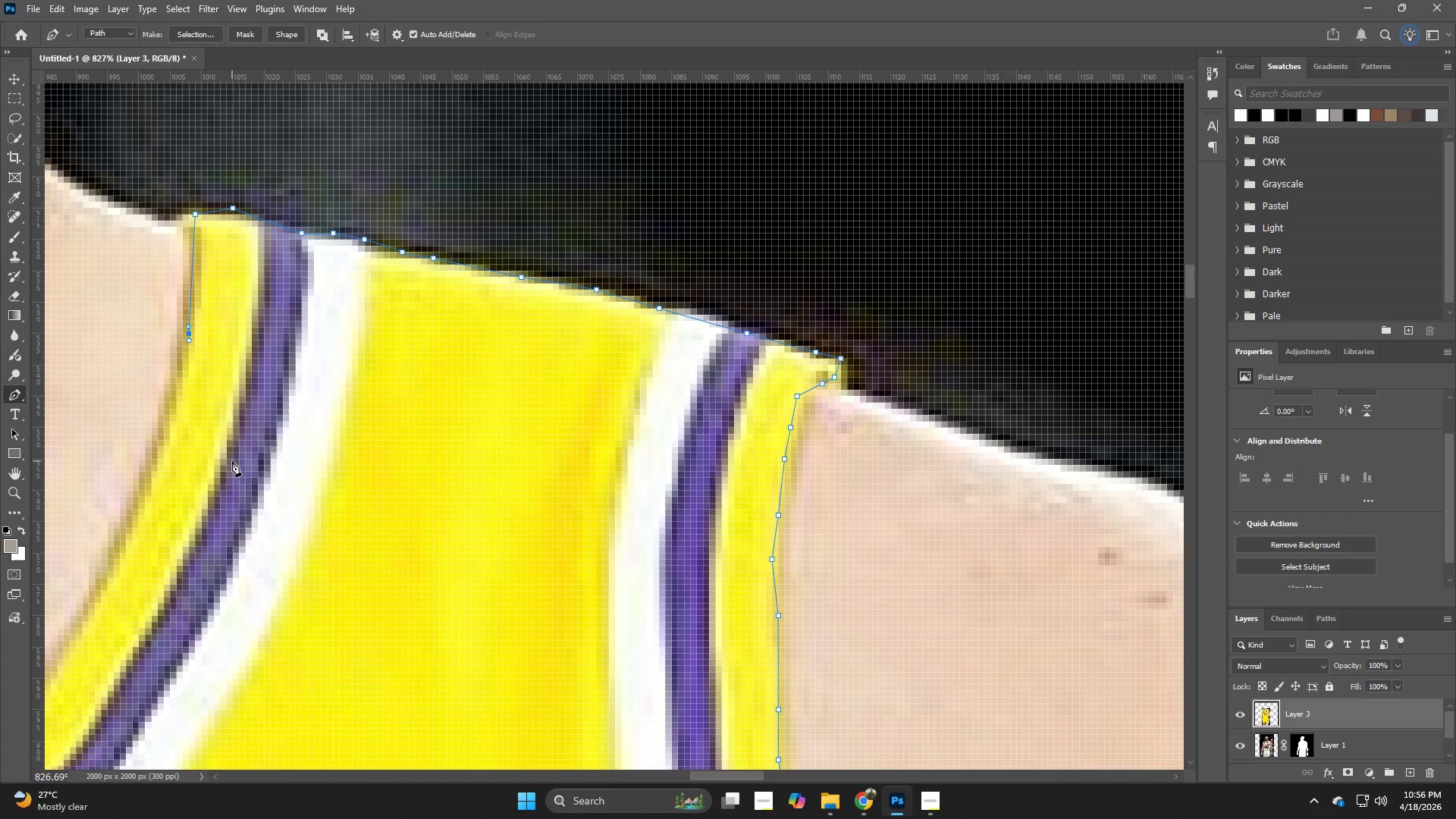 
key(Control+Z)
 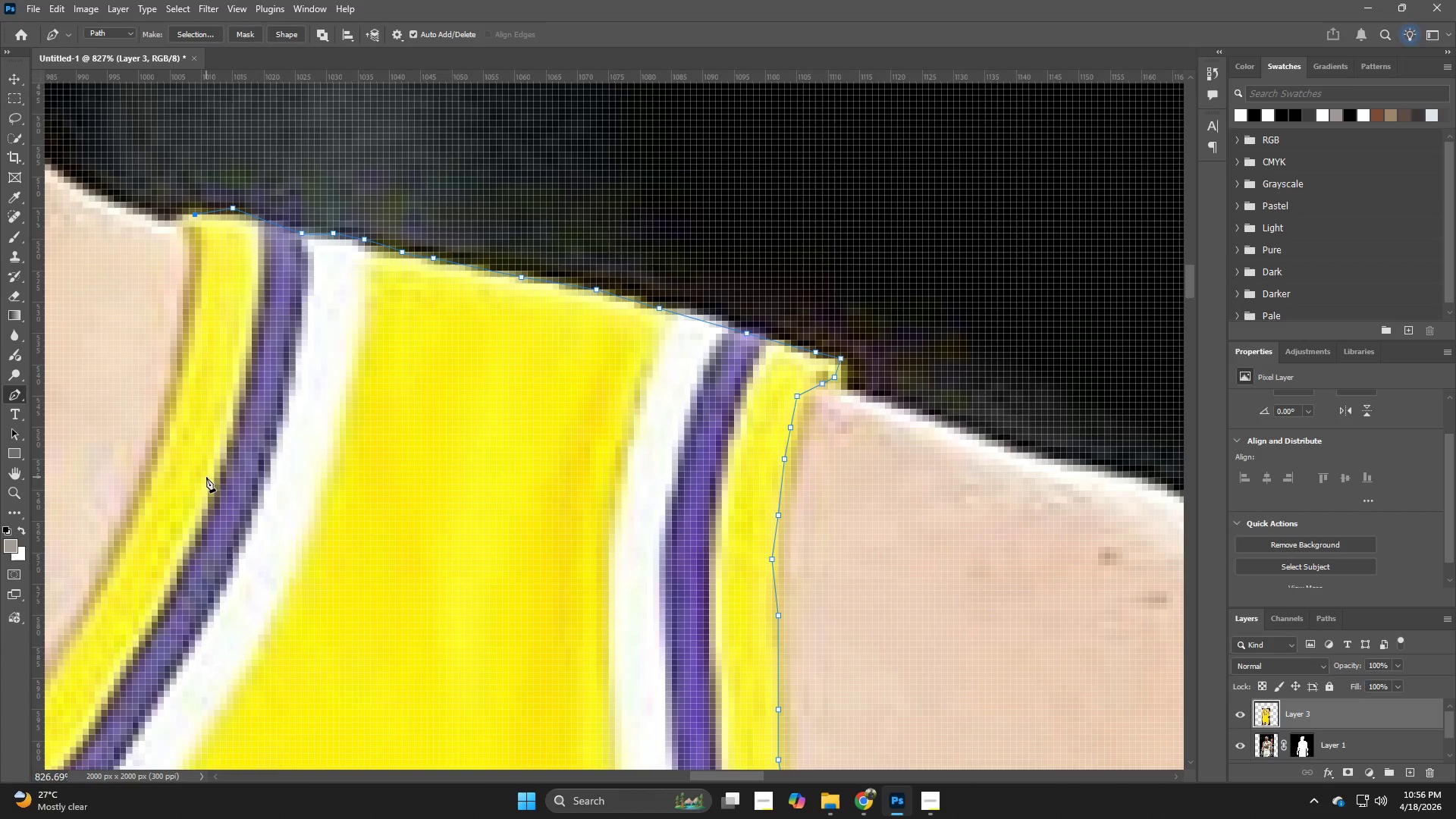 
left_click_drag(start_coordinate=[206, 477], to_coordinate=[347, 479])
 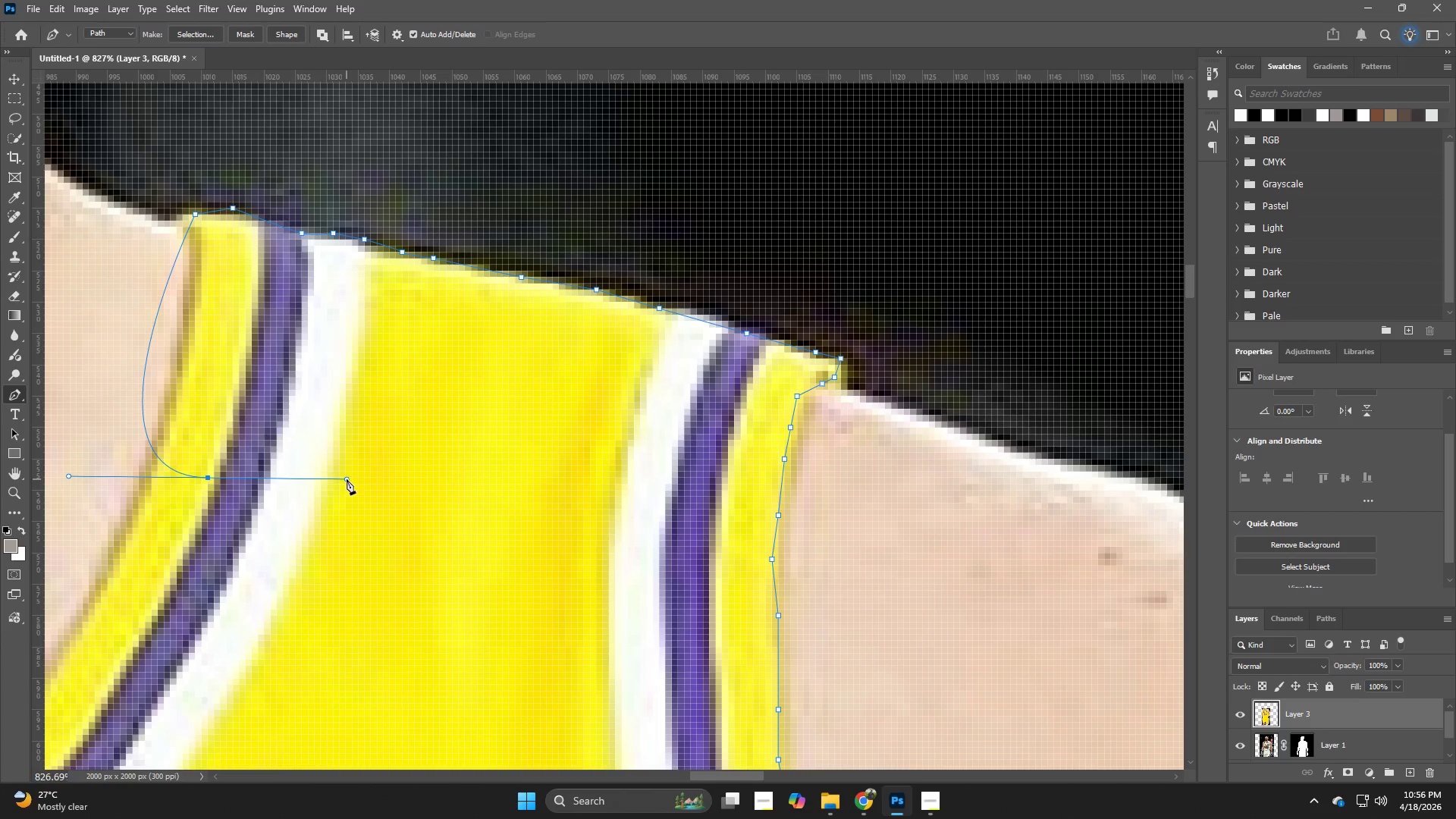 
key(Control+ControlLeft)
 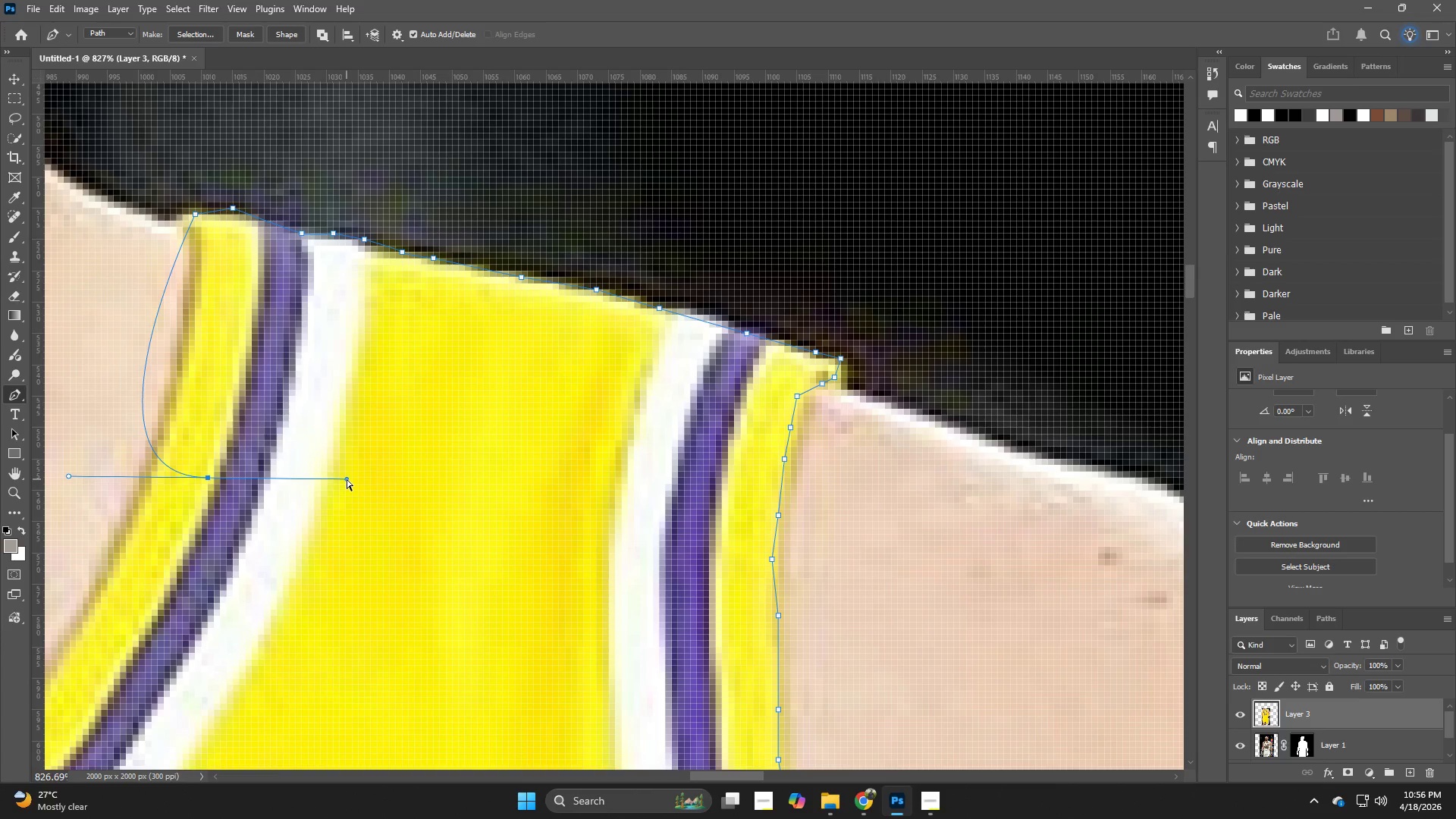 
key(Control+Z)
 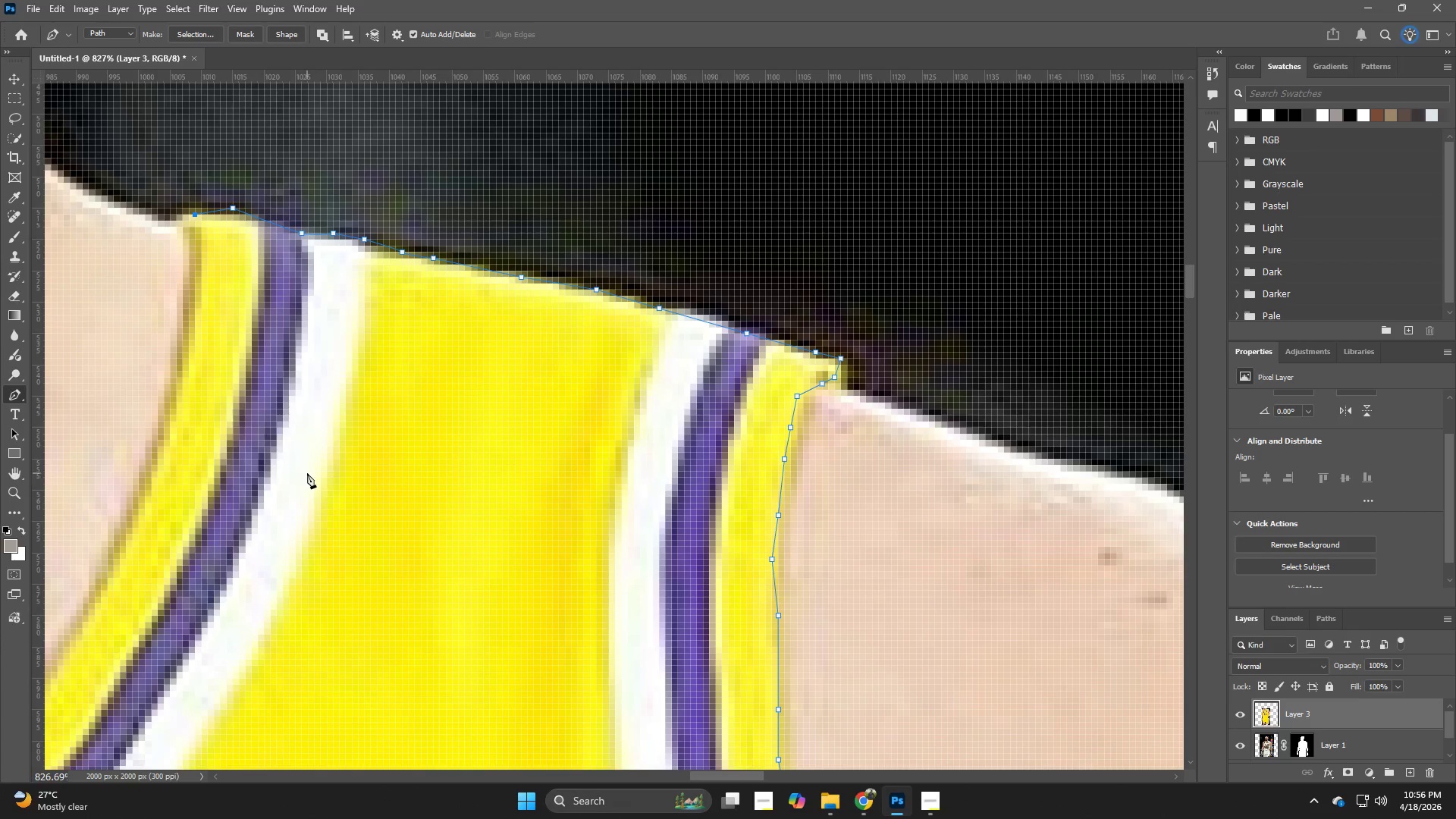 
hold_key(key=Space, duration=0.88)
 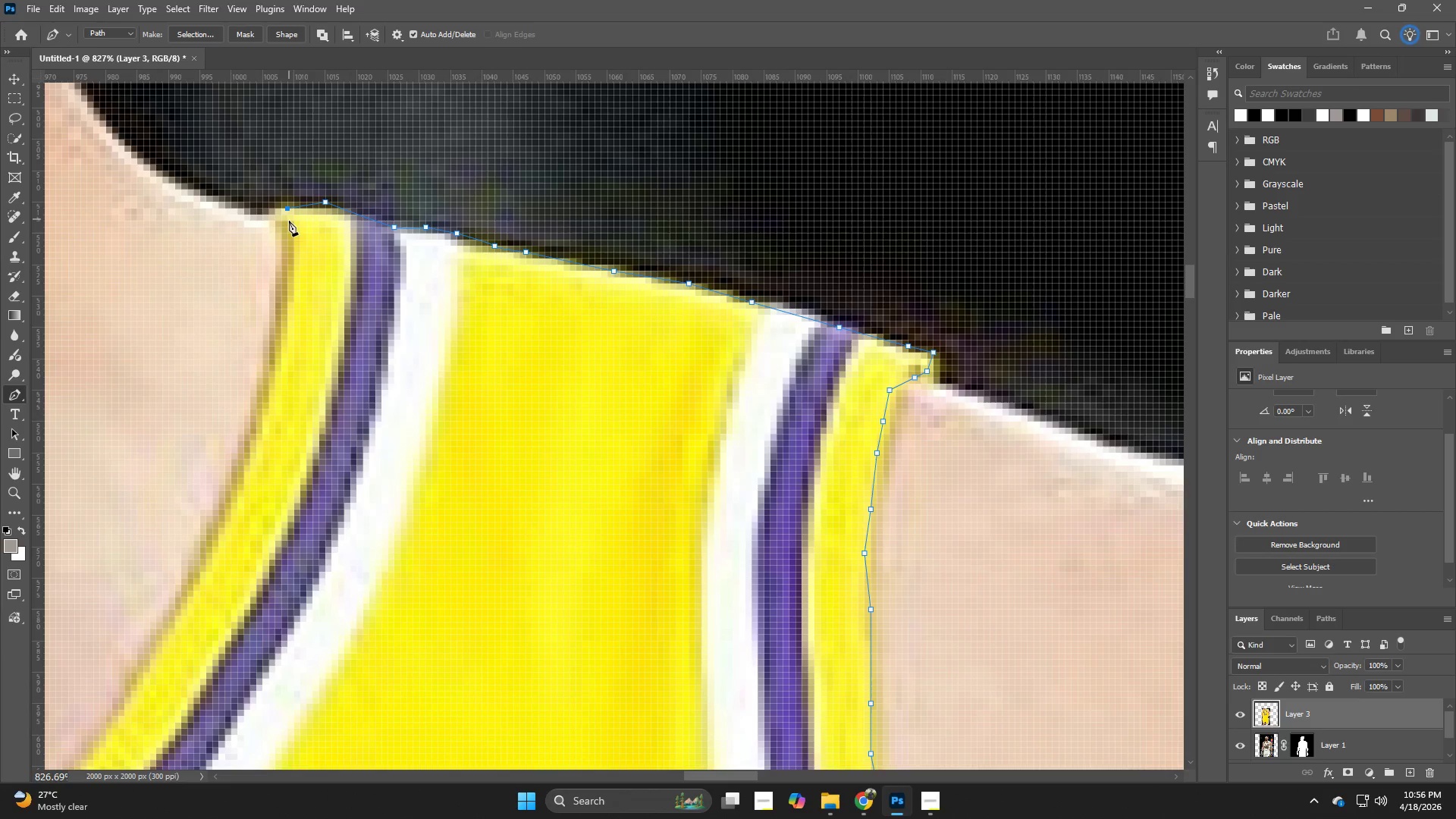 
left_click_drag(start_coordinate=[266, 450], to_coordinate=[359, 444])
 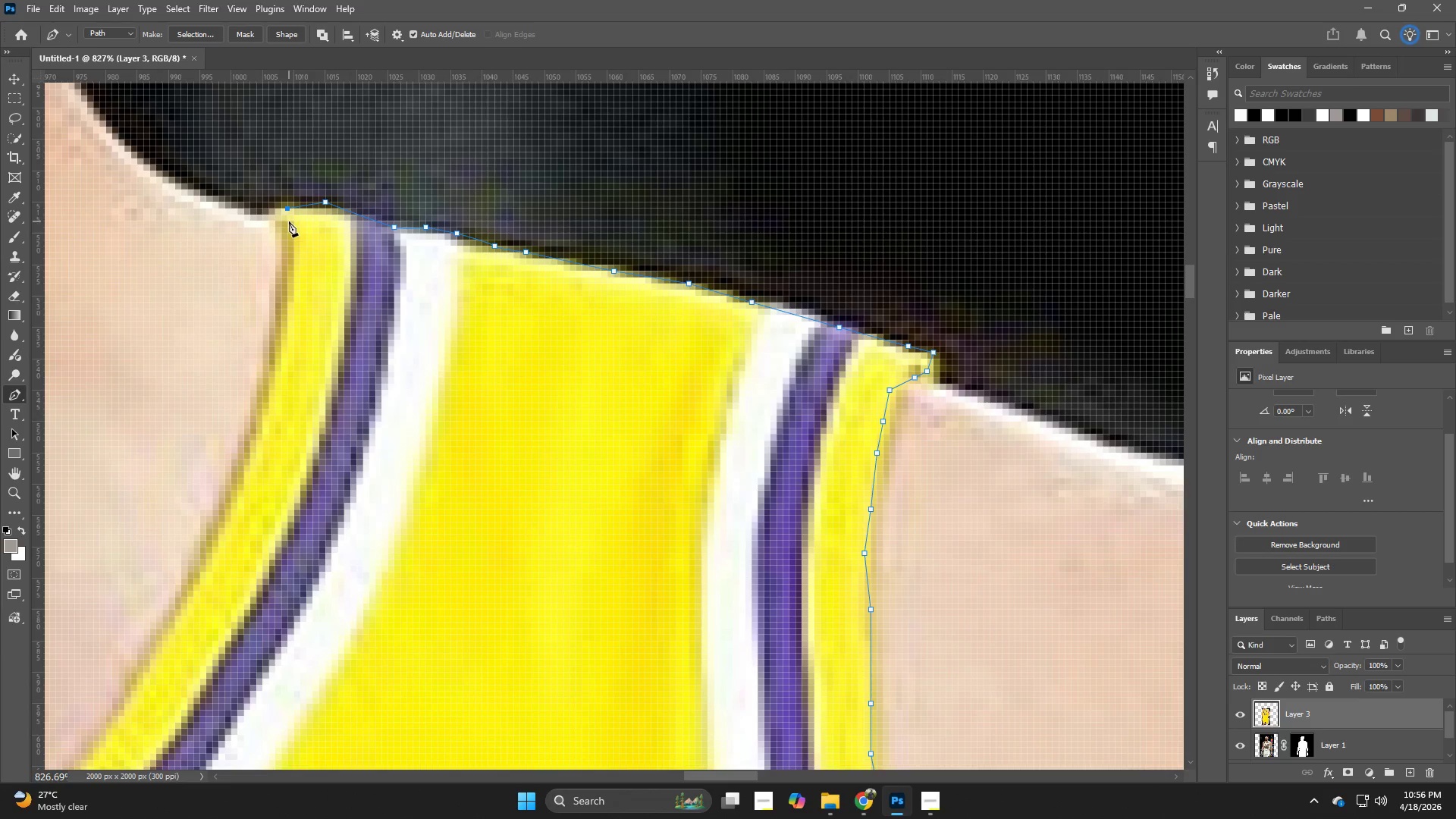 
left_click_drag(start_coordinate=[289, 221], to_coordinate=[292, 261])
 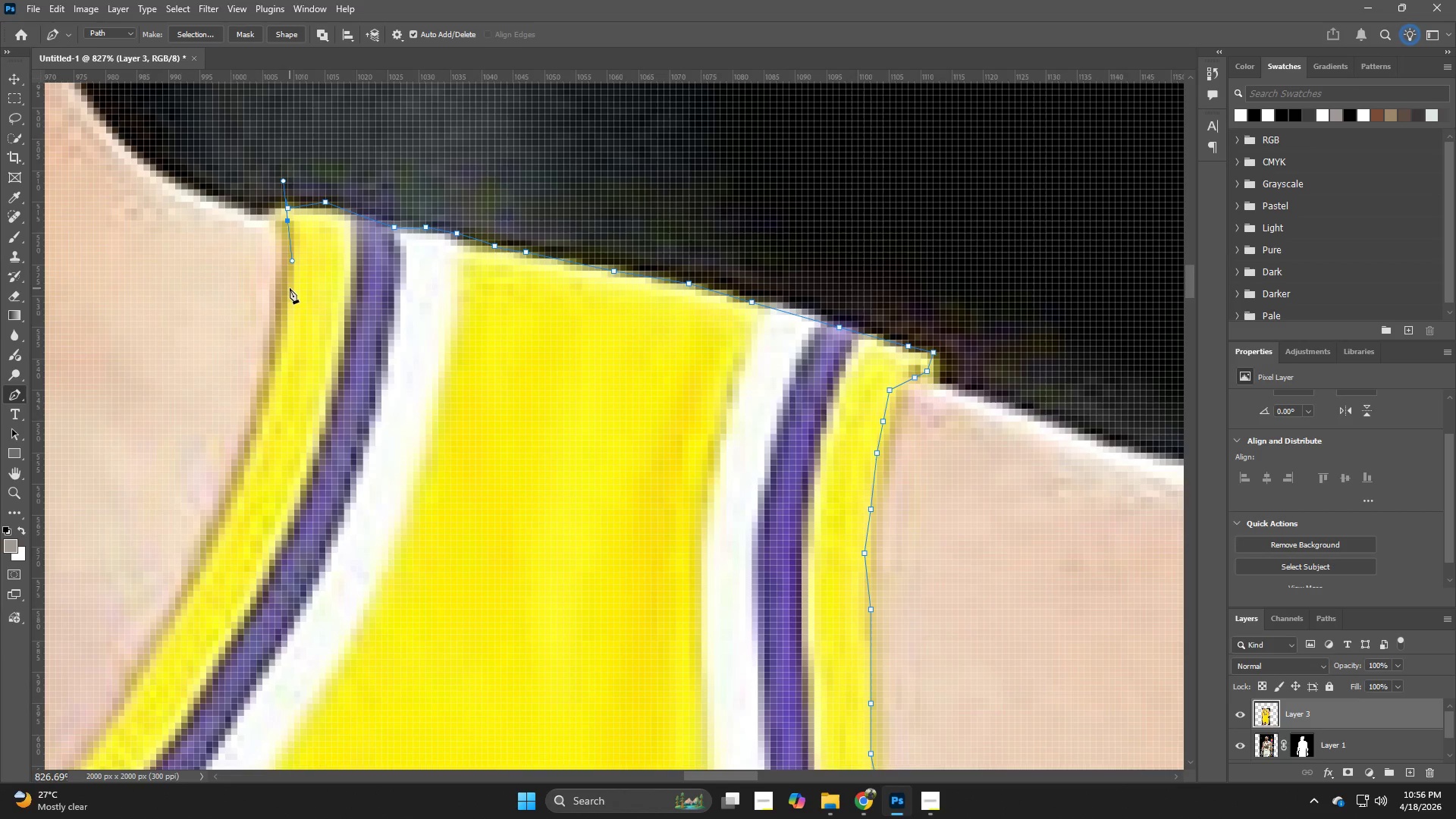 
key(Control+ControlLeft)
 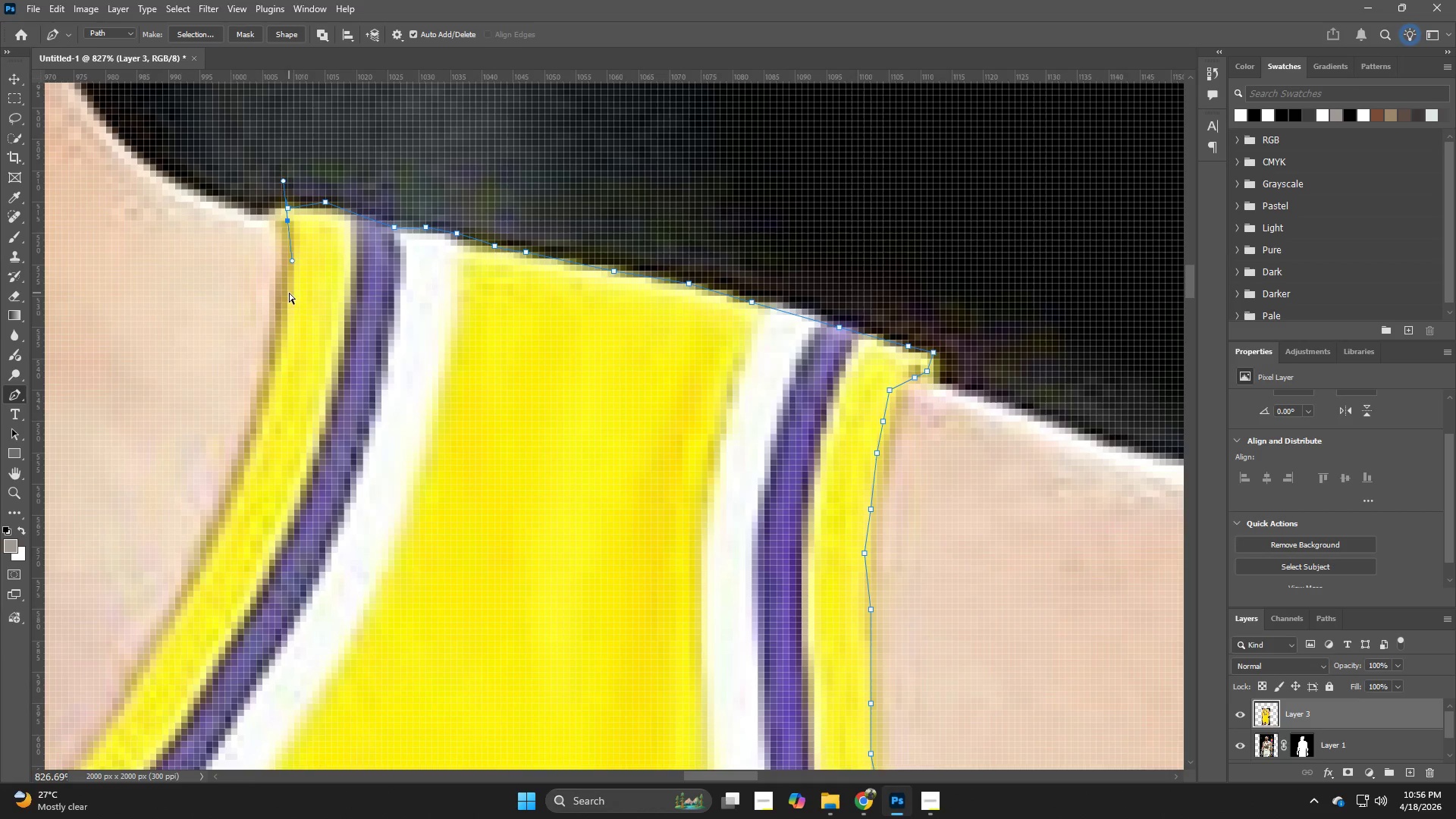 
key(Control+Z)
 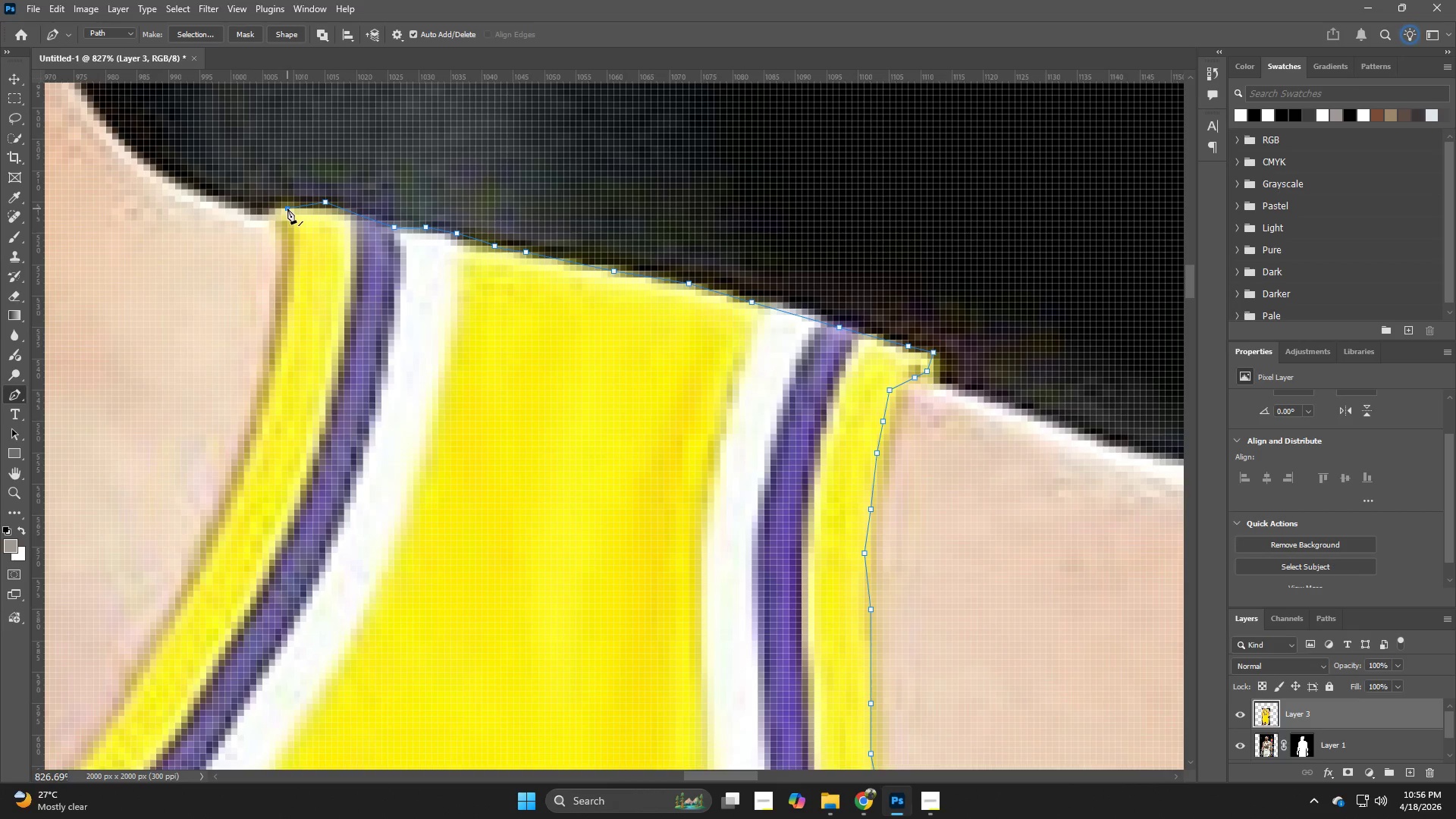 
wait(7.61)
 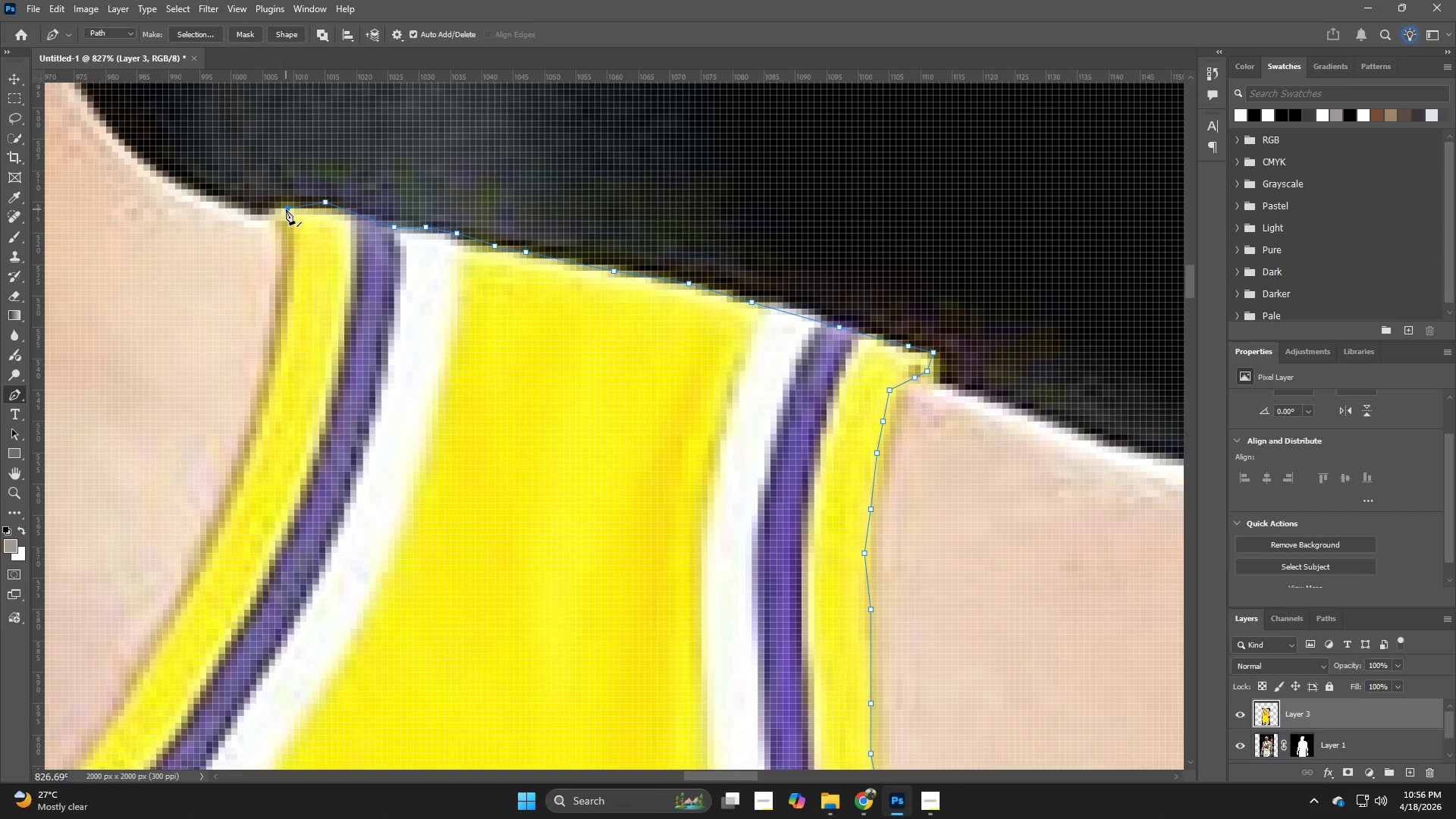 
left_click([271, 210])
 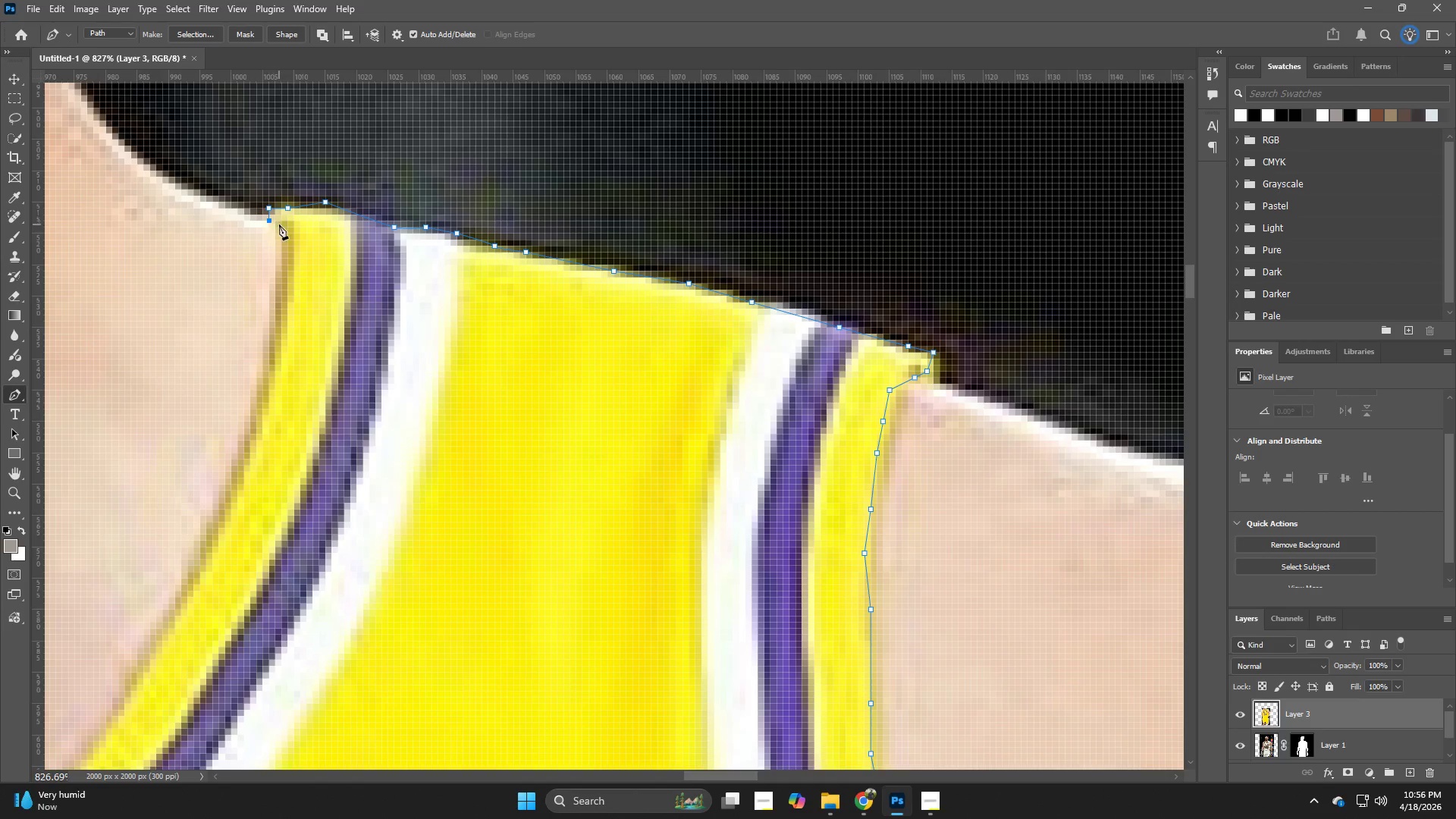 
left_click_drag(start_coordinate=[282, 228], to_coordinate=[284, 232])
 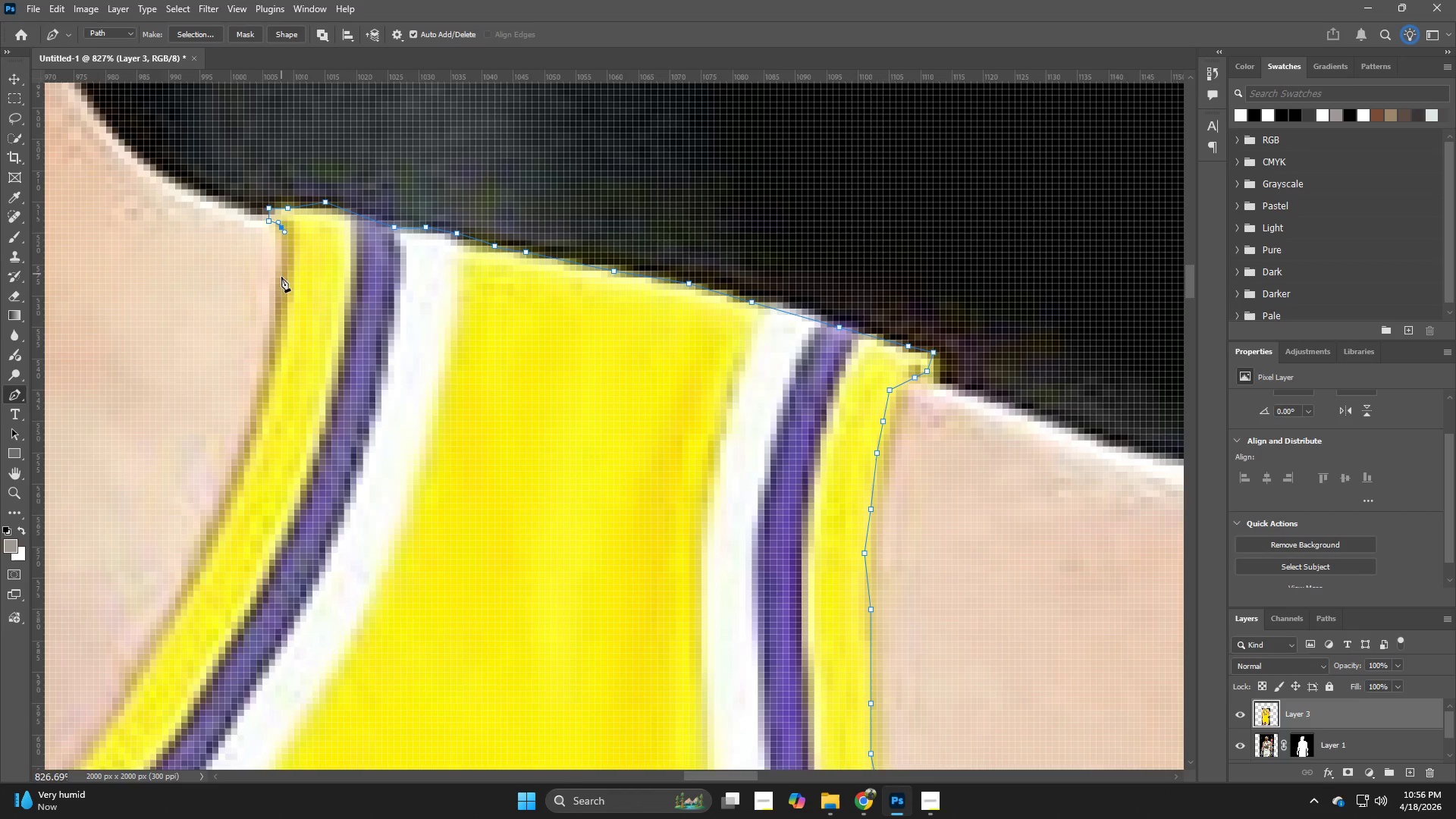 
left_click_drag(start_coordinate=[279, 292], to_coordinate=[275, 329])
 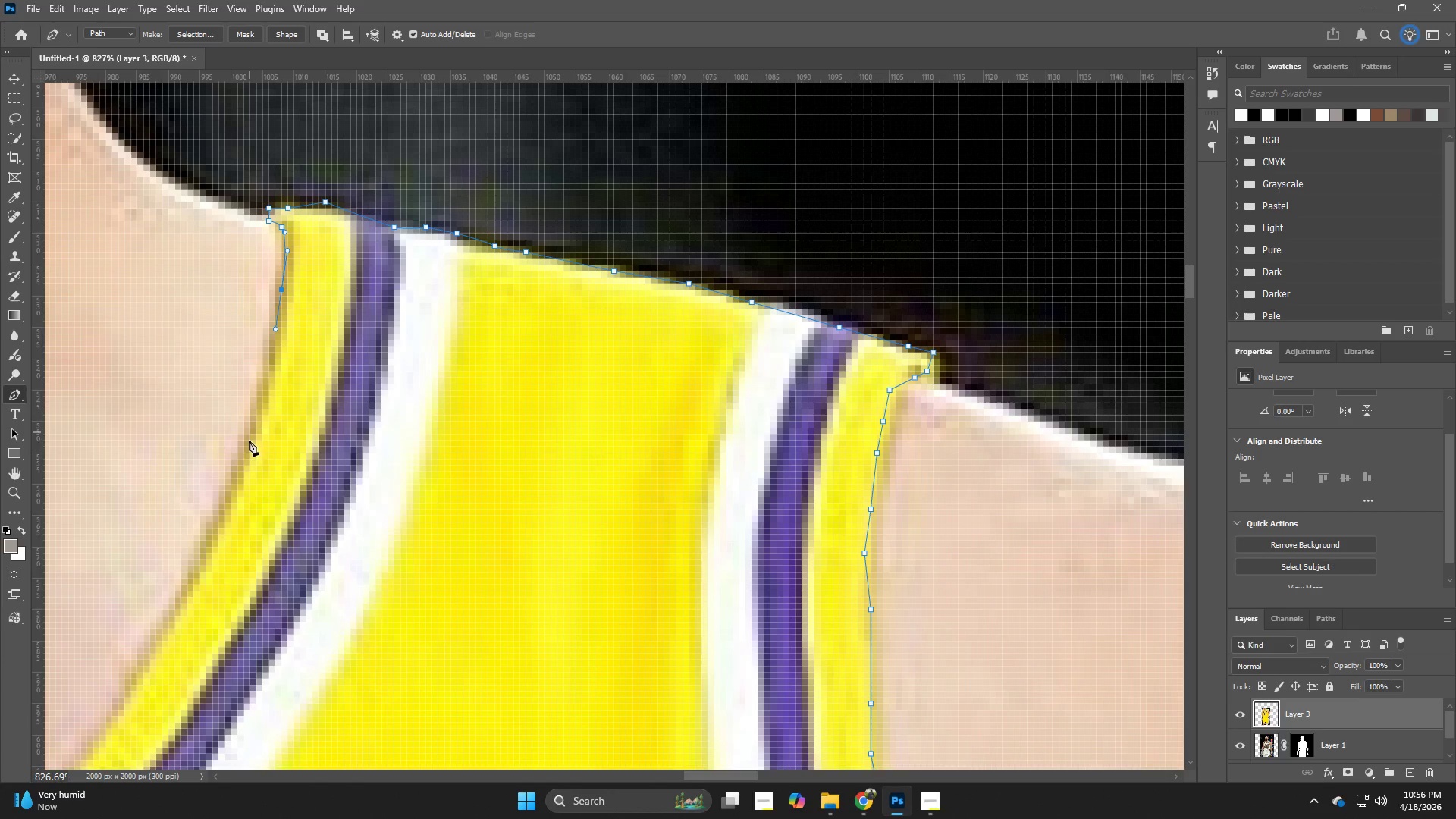 
left_click_drag(start_coordinate=[247, 455], to_coordinate=[224, 513])
 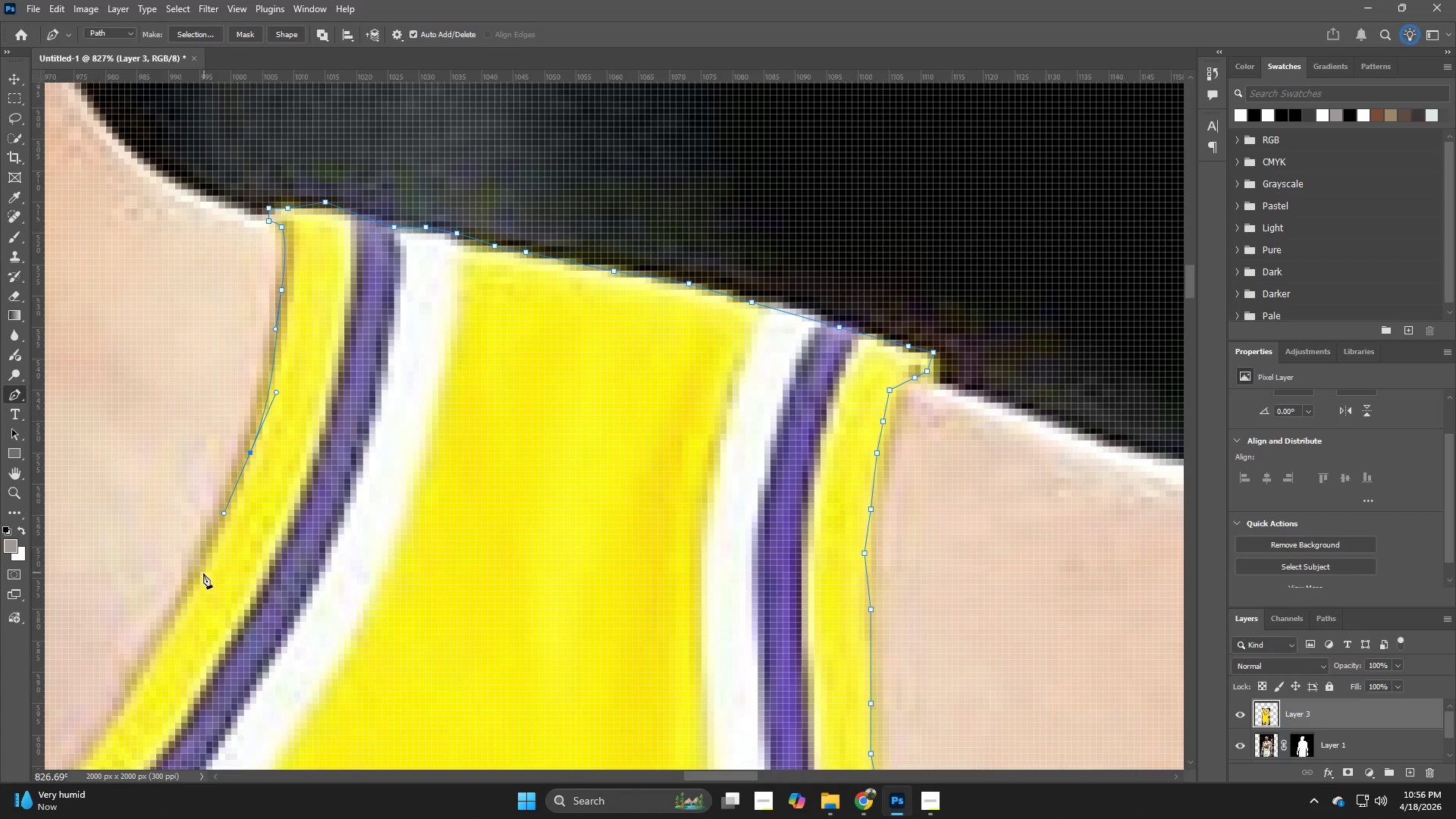 
left_click_drag(start_coordinate=[198, 582], to_coordinate=[184, 607])
 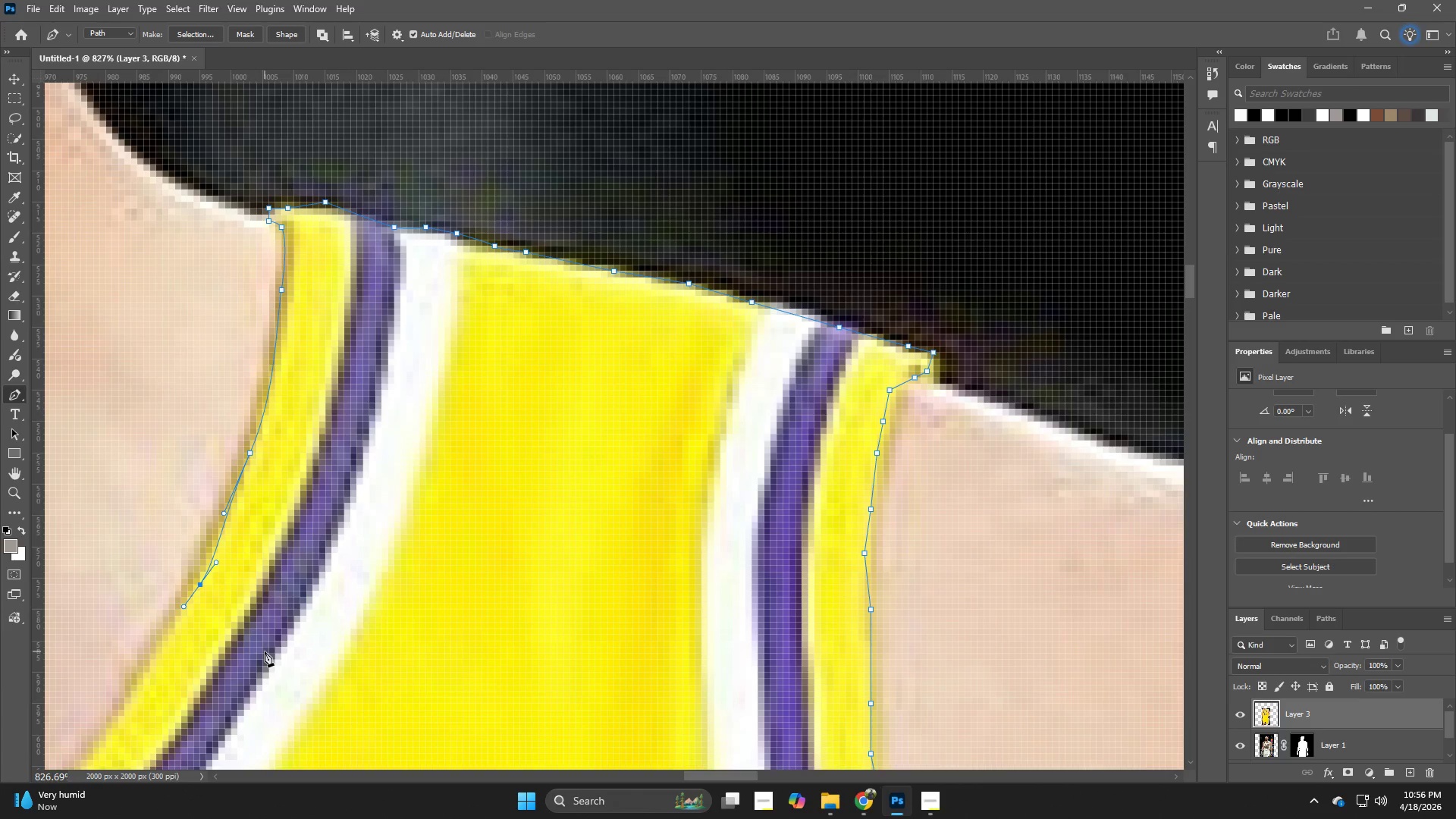 
hold_key(key=Space, duration=0.48)
 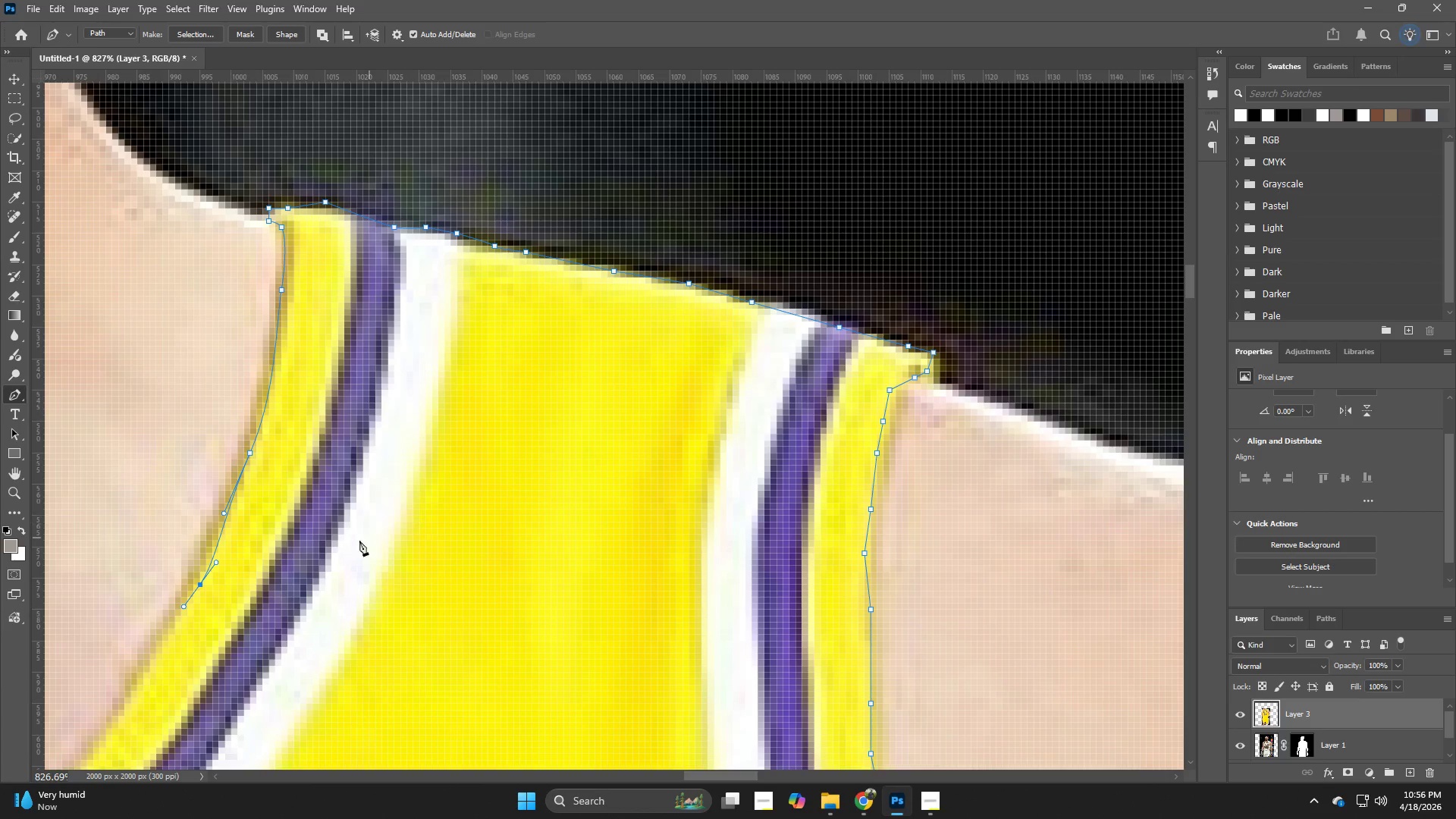 
hold_key(key=Space, duration=1.06)
 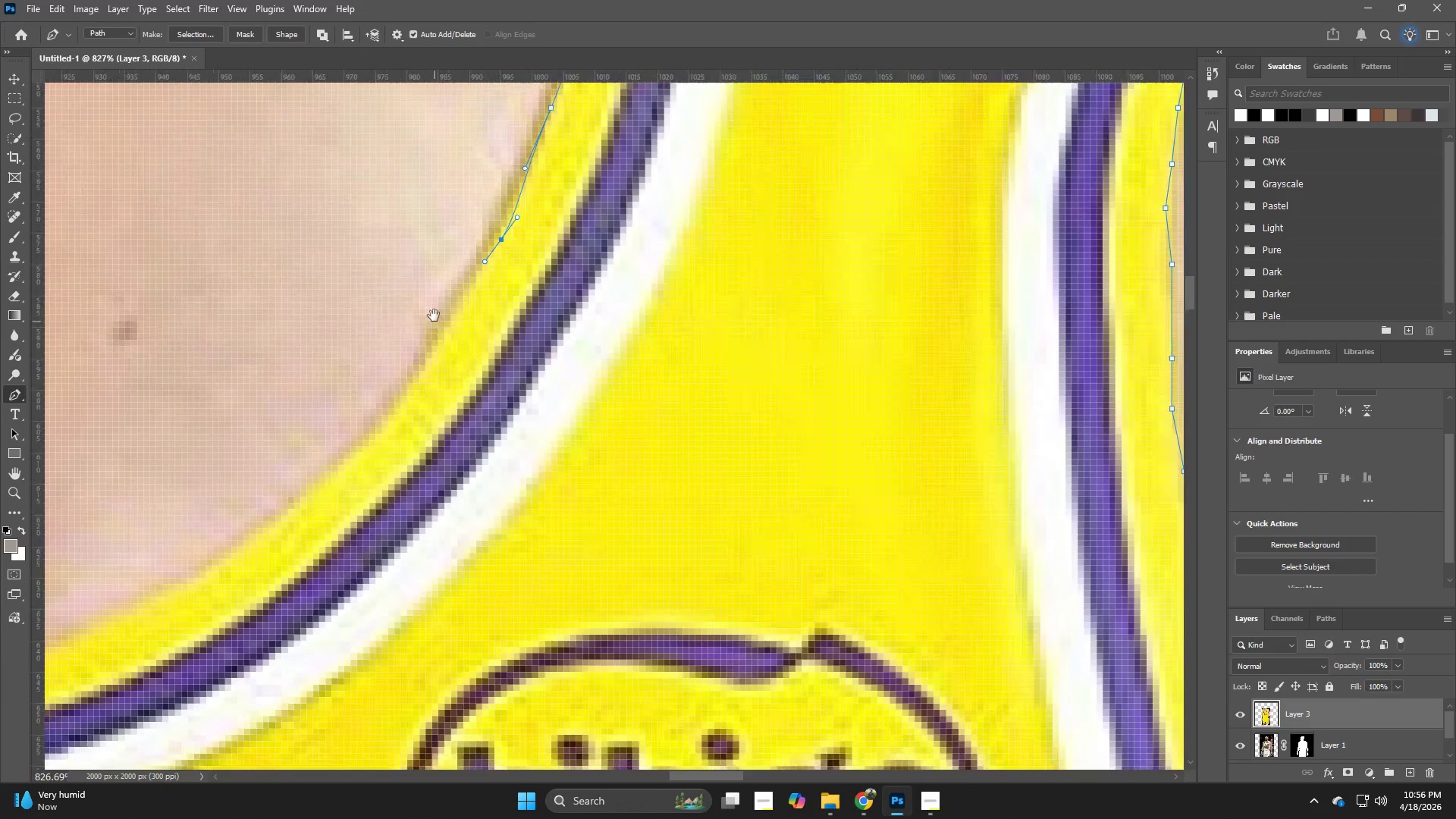 
left_click_drag(start_coordinate=[409, 522], to_coordinate=[628, 290])
 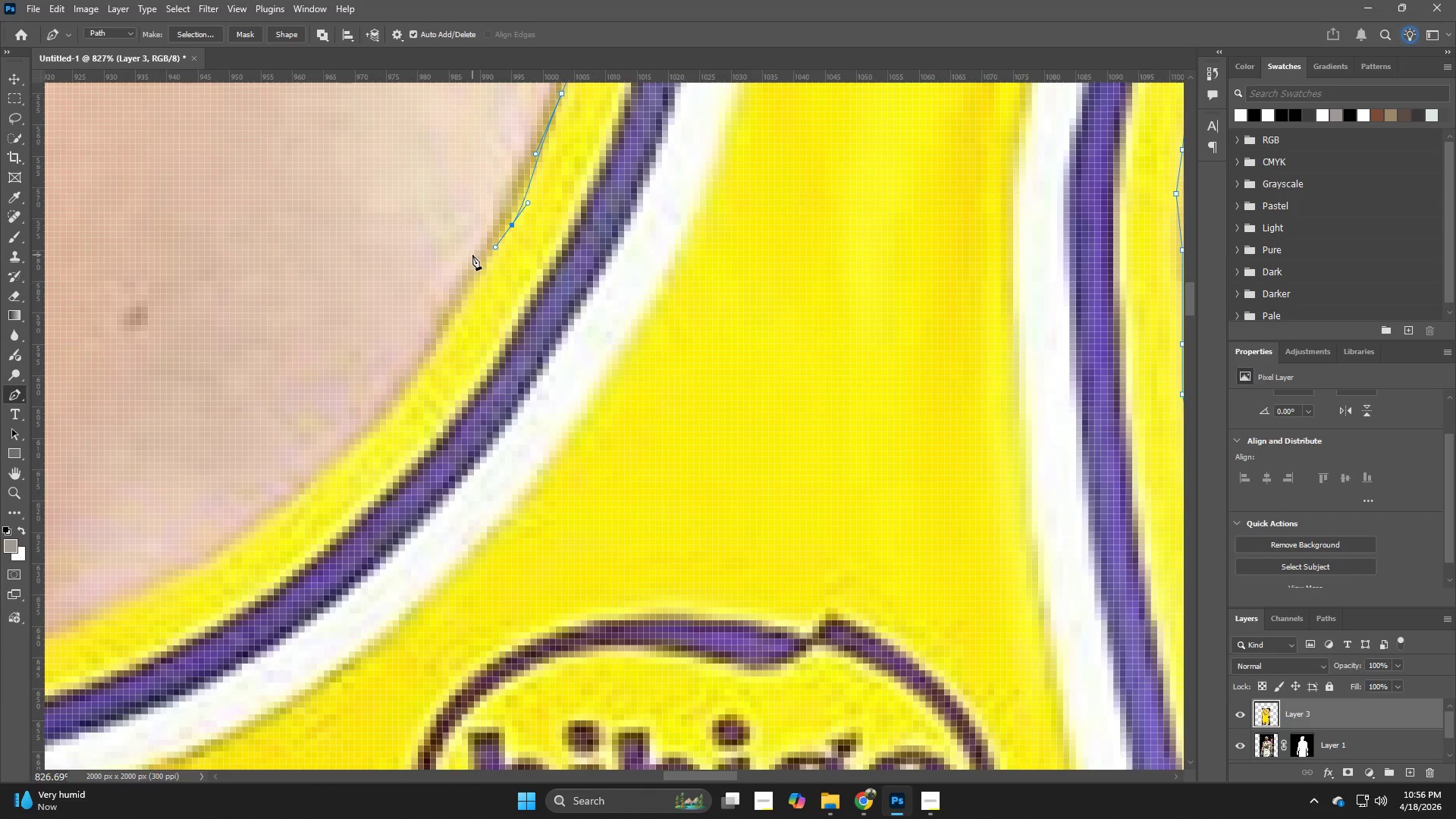 
left_click_drag(start_coordinate=[475, 277], to_coordinate=[451, 317])
 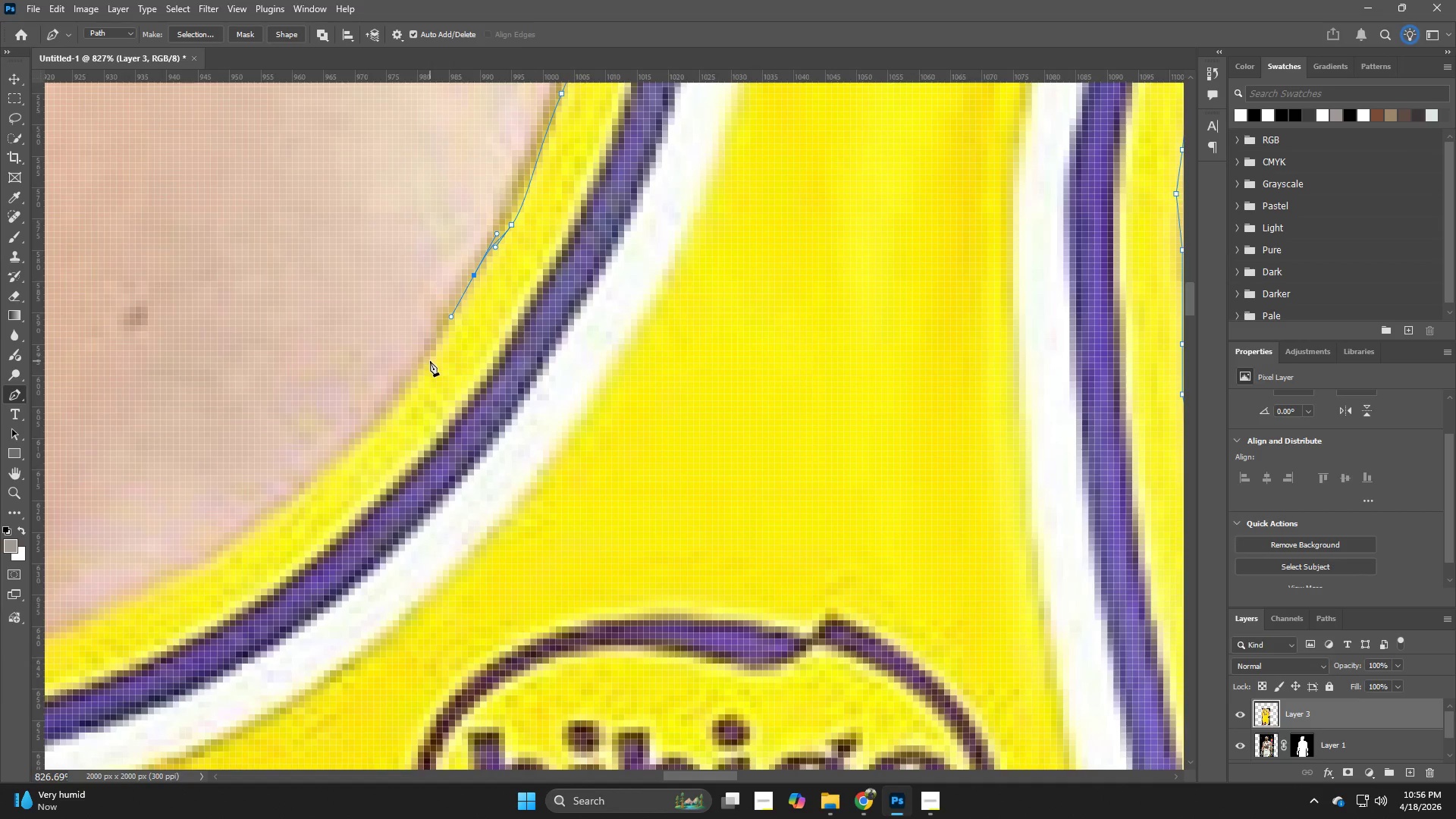 
left_click_drag(start_coordinate=[430, 361], to_coordinate=[389, 410])
 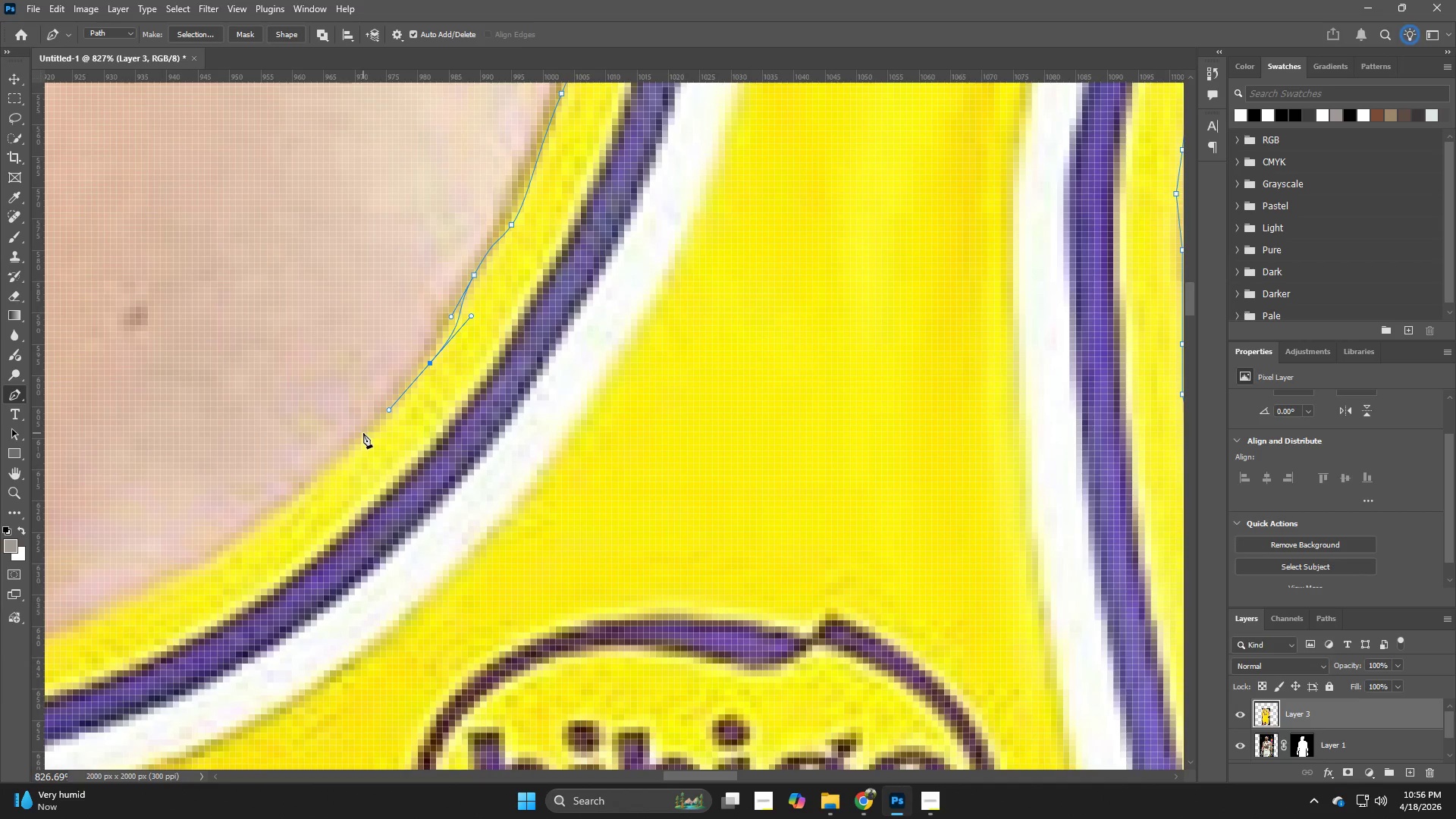 
left_click_drag(start_coordinate=[363, 433], to_coordinate=[341, 450])
 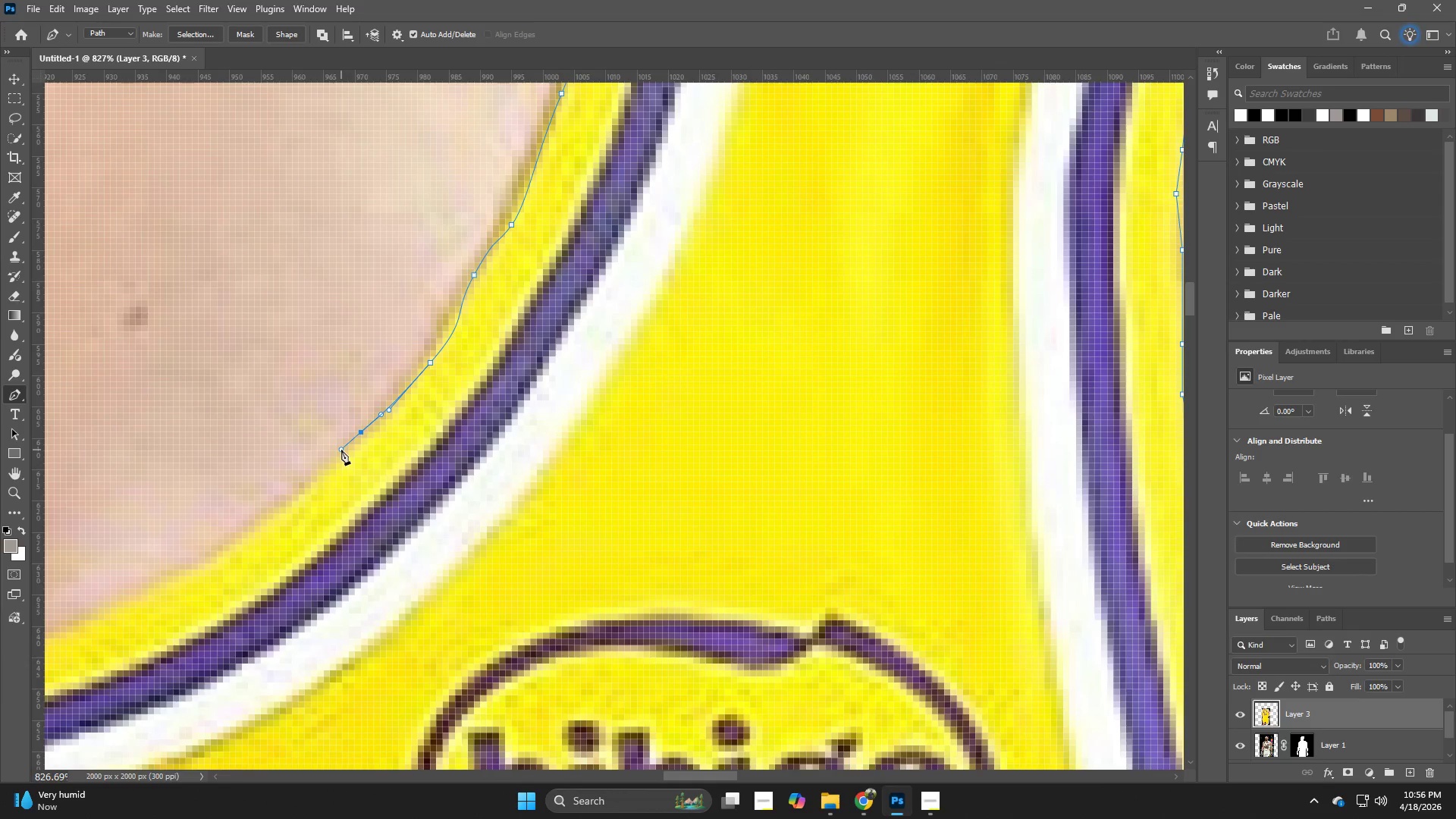 
key(Control+Z)
 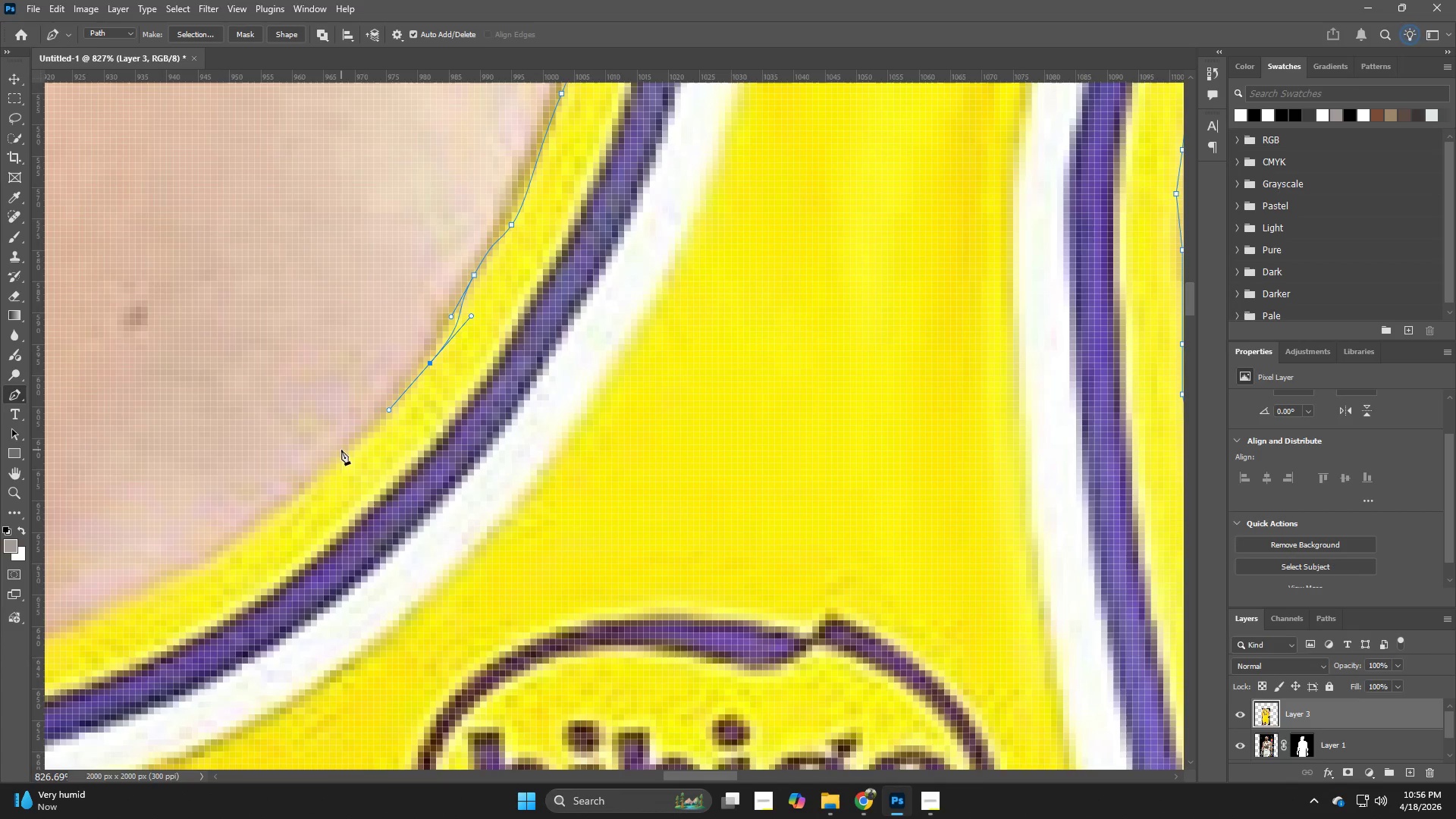 
key(Control+Z)
 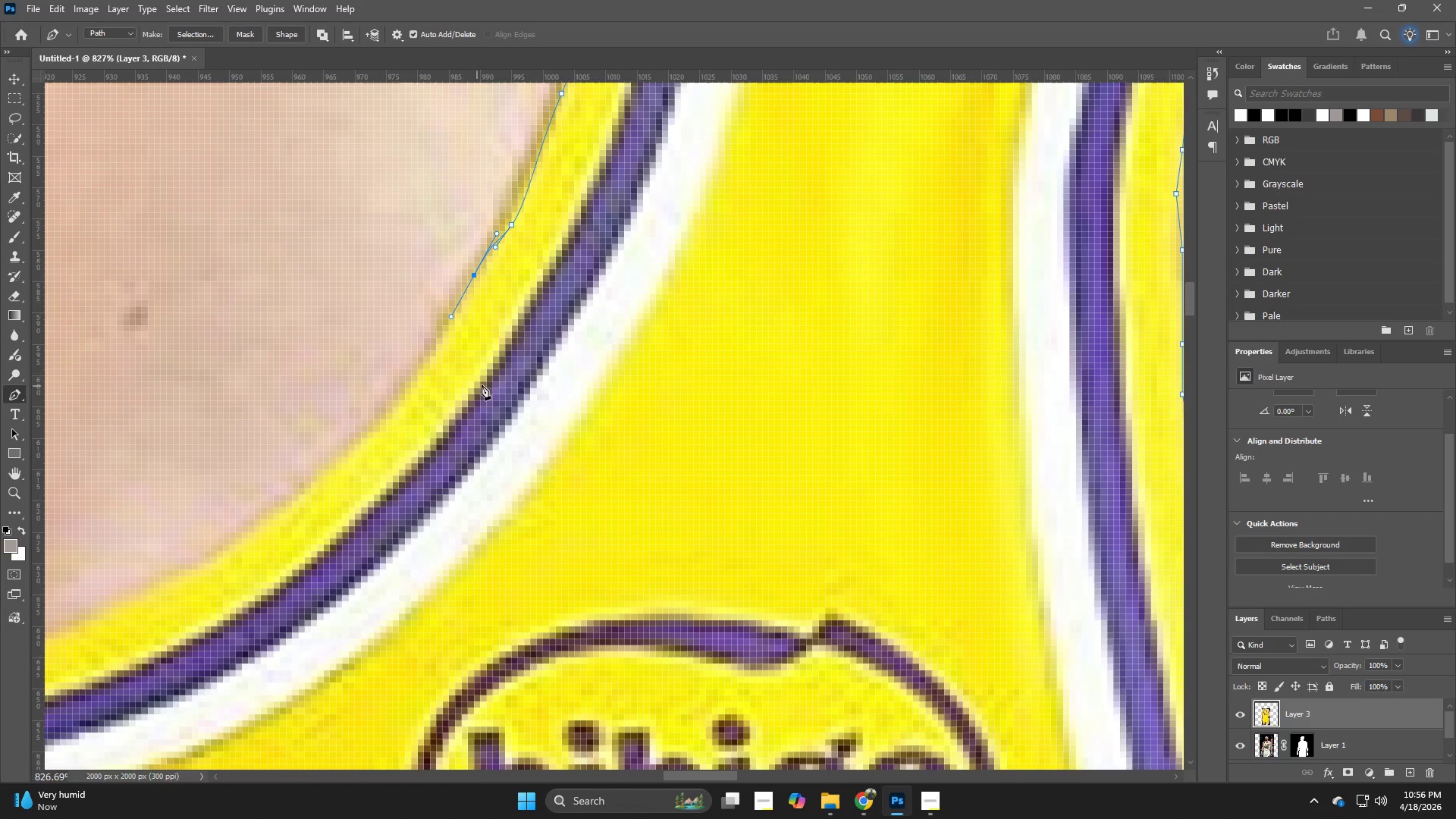 
hold_key(key=Space, duration=0.42)
 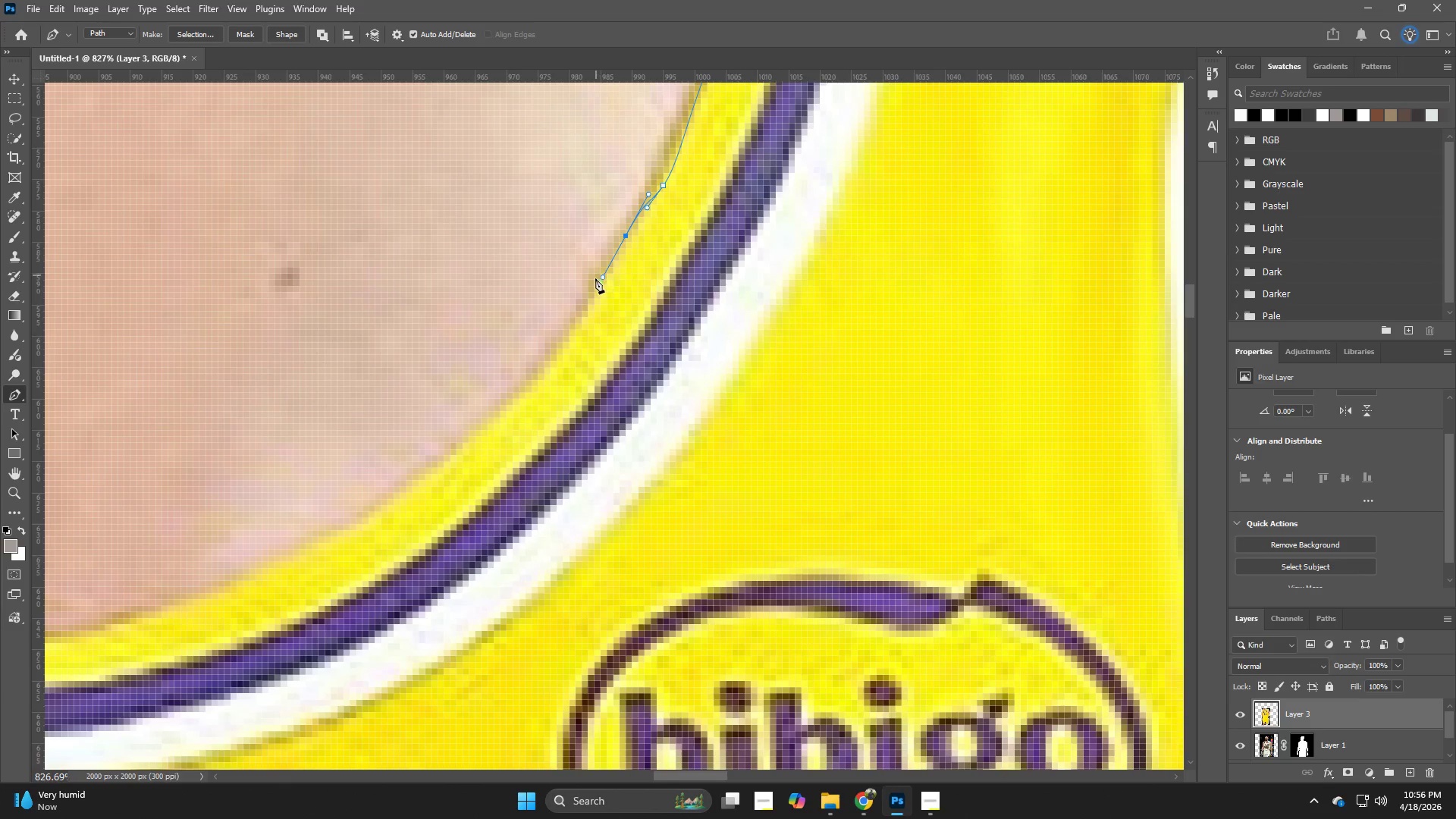 
left_click_drag(start_coordinate=[357, 444], to_coordinate=[509, 404])
 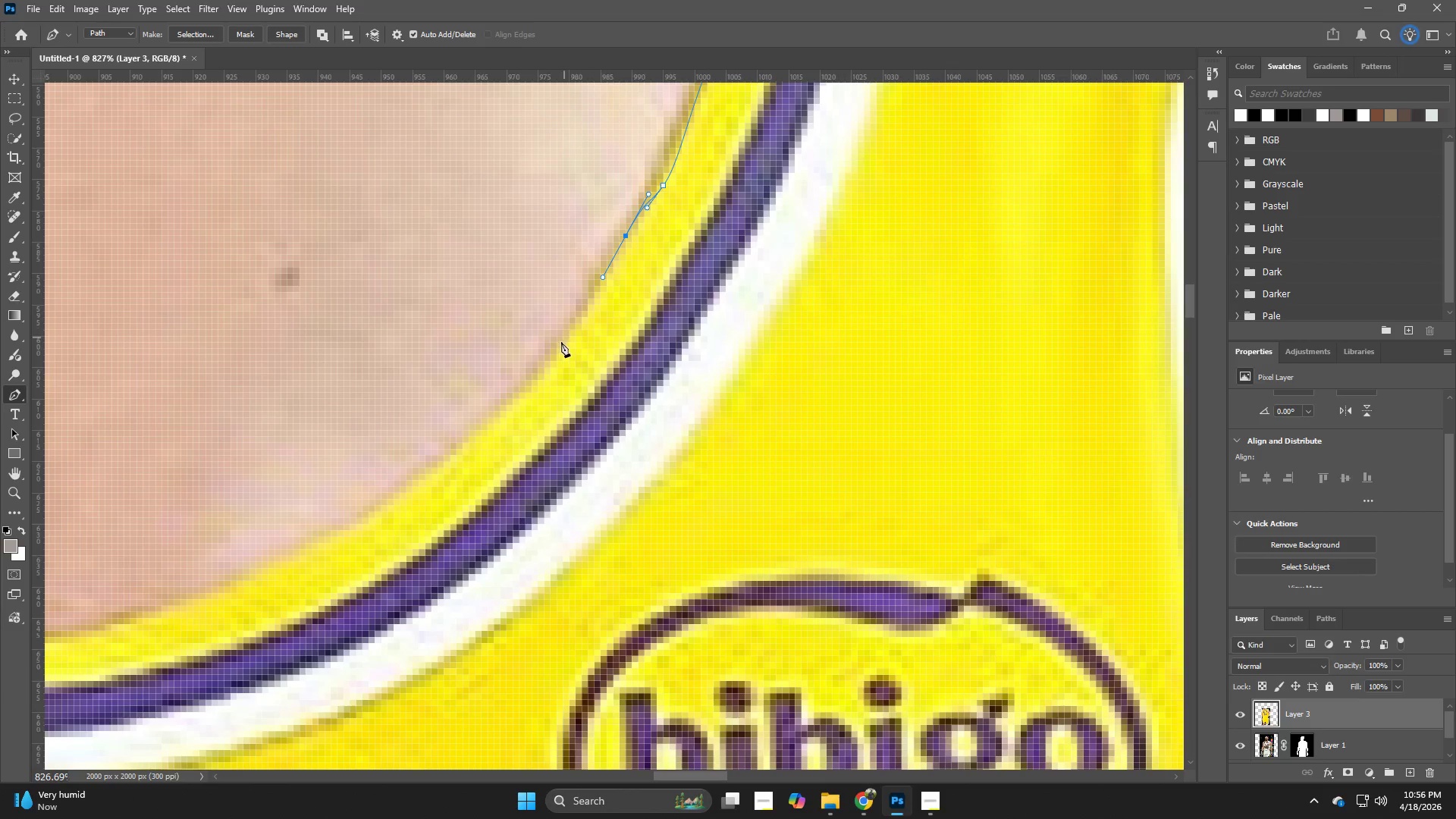 
left_click([557, 351])
 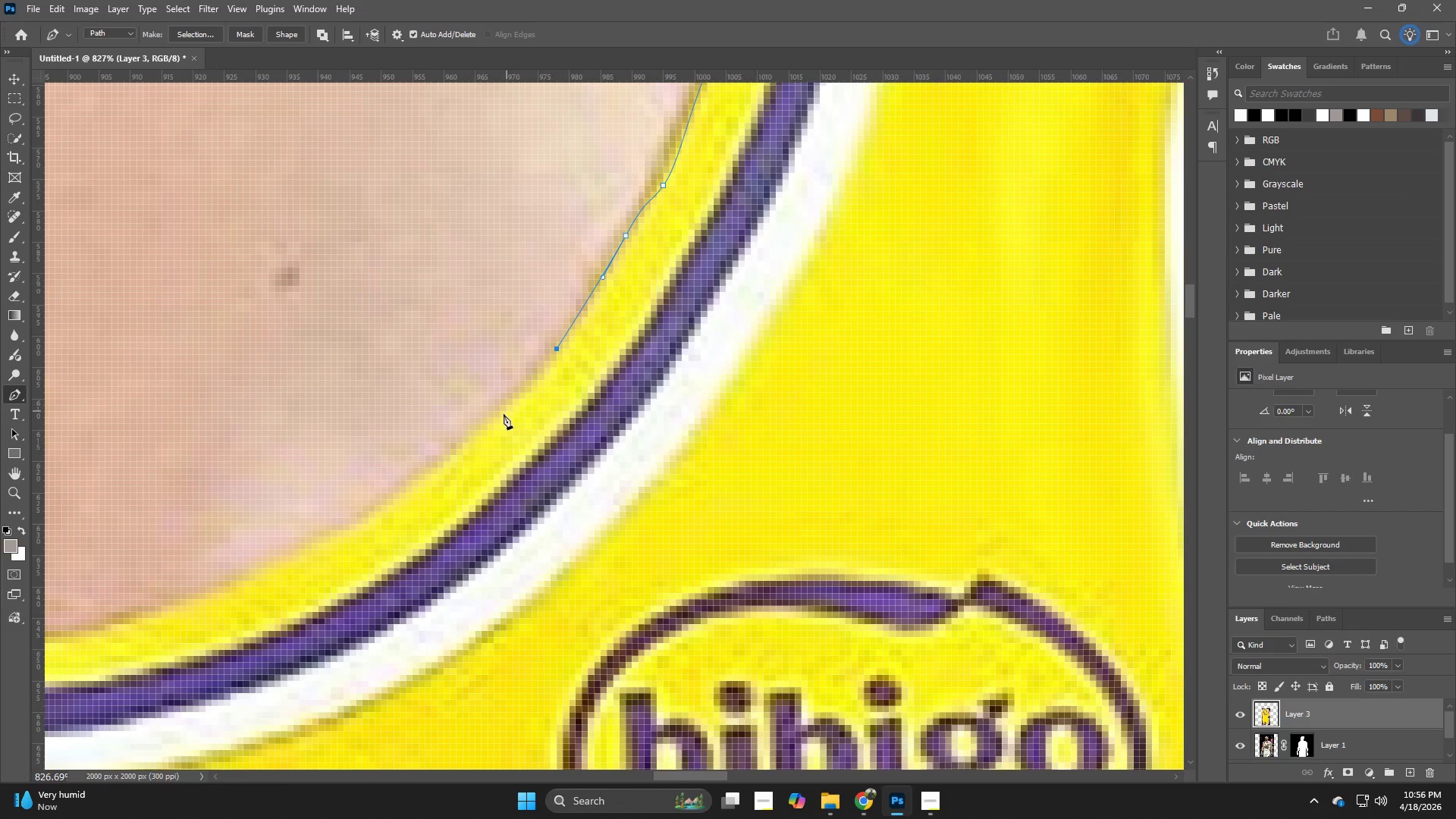 
left_click([495, 422])
 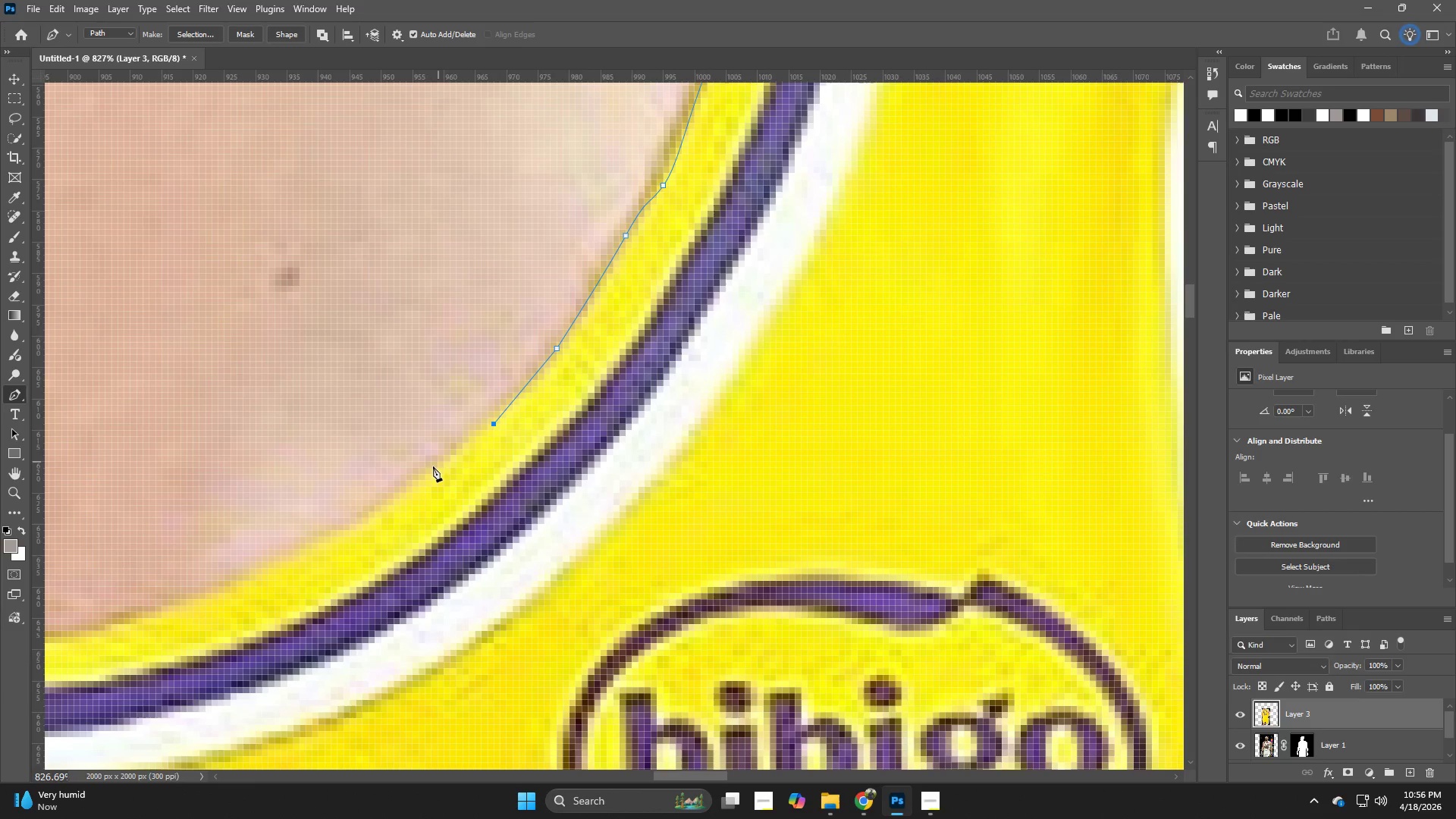 
left_click([419, 479])
 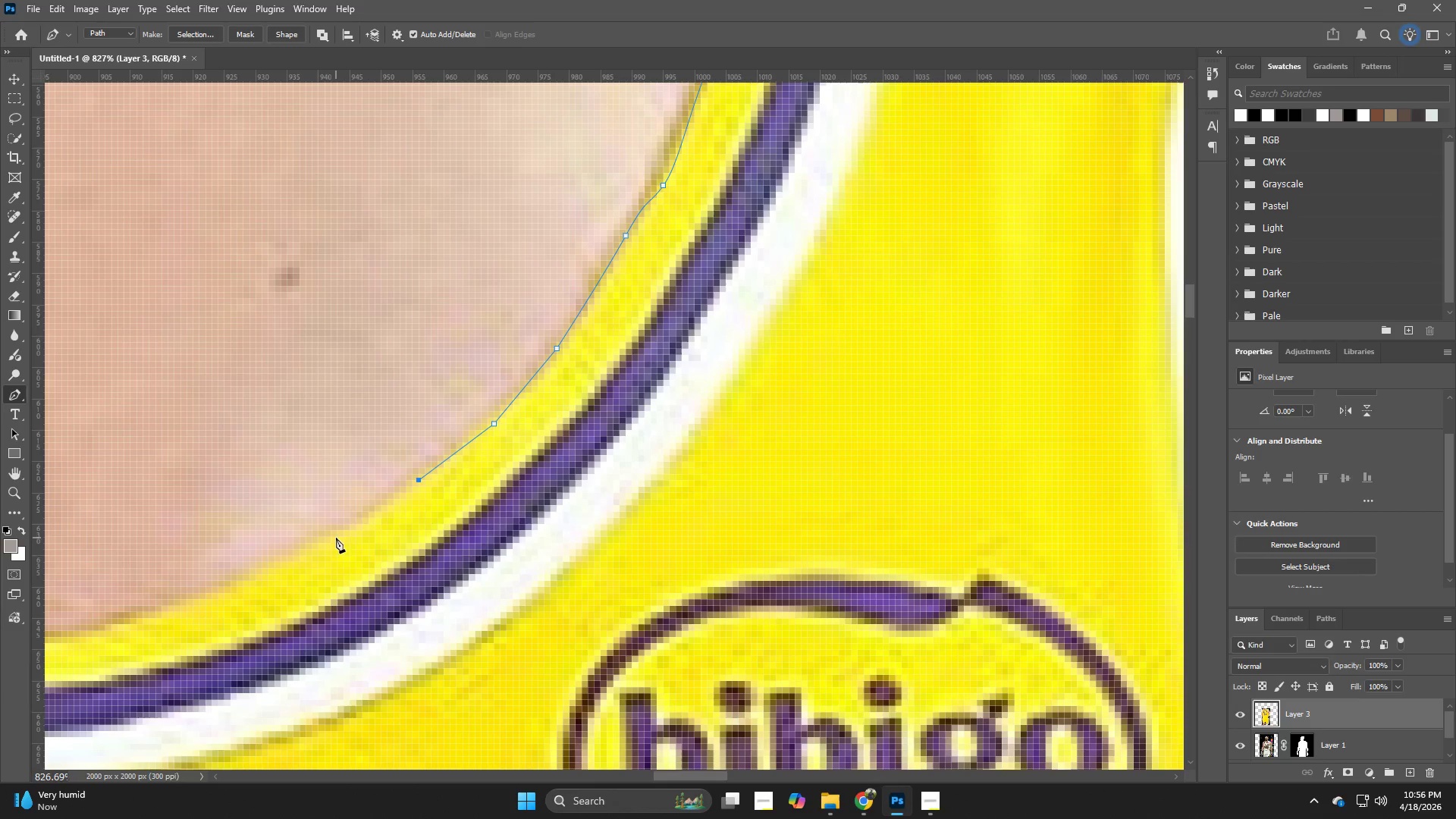 
left_click([321, 542])
 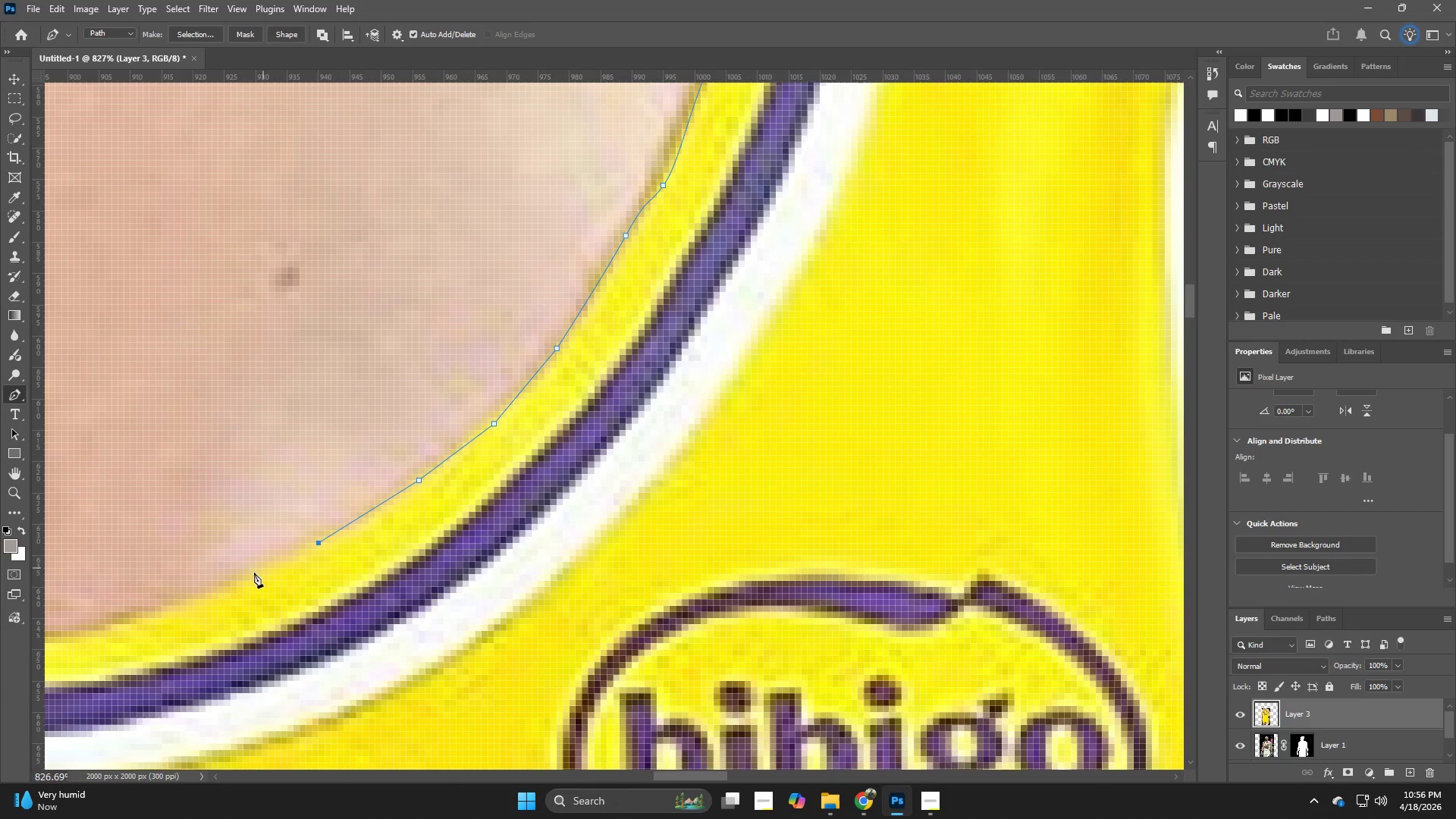 
left_click([237, 581])
 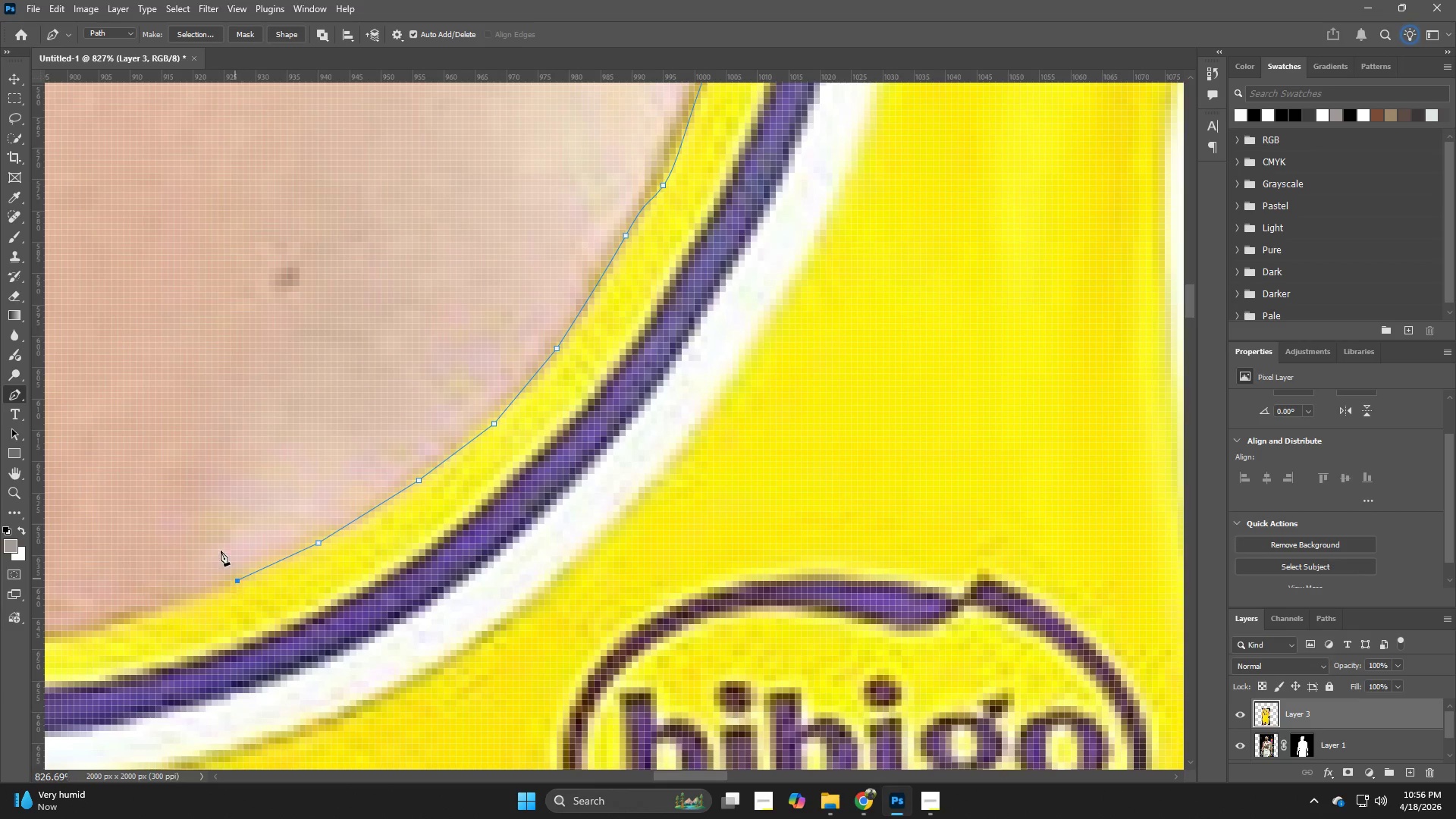 
hold_key(key=Space, duration=0.53)
 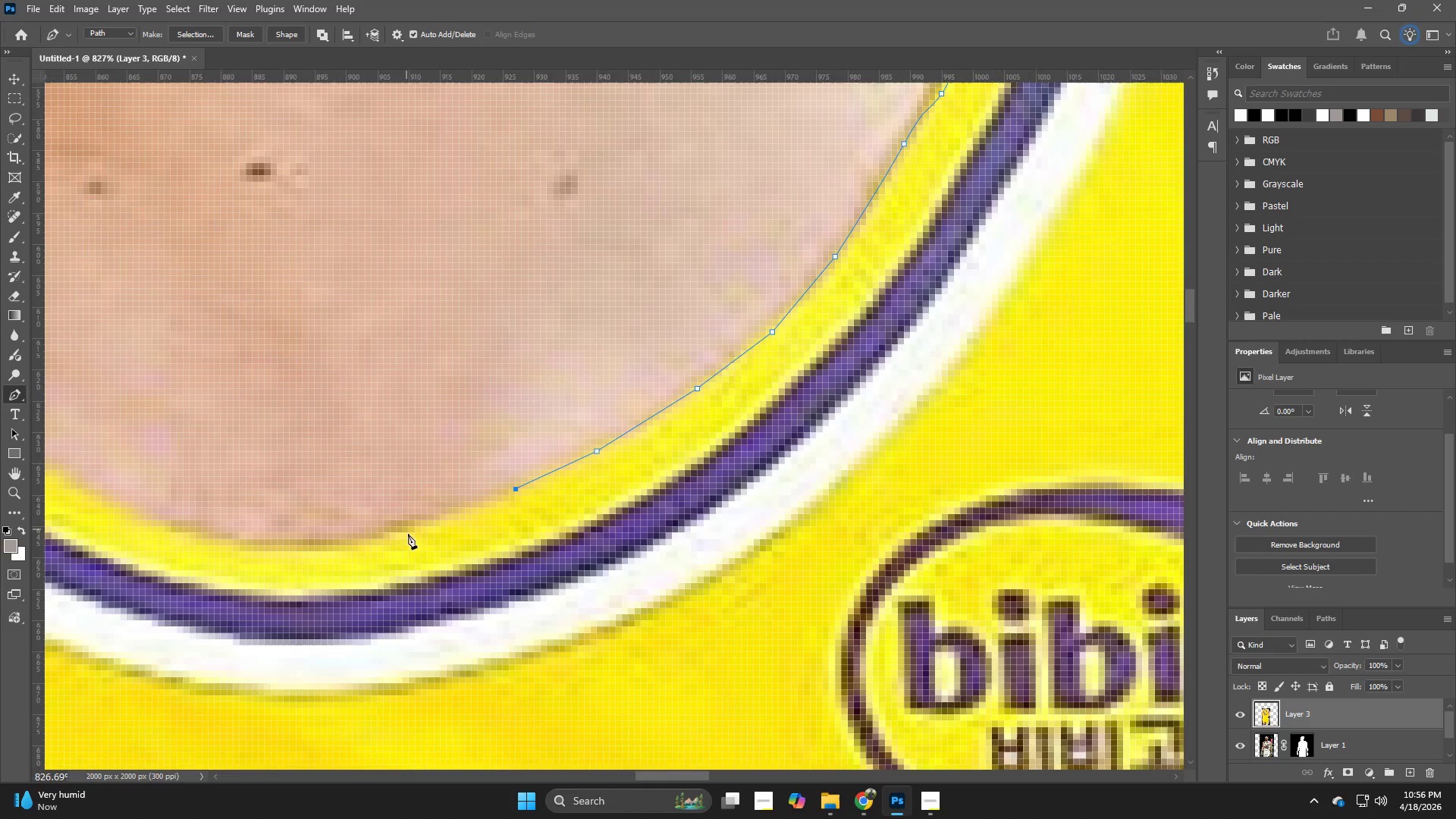 
left_click_drag(start_coordinate=[177, 497], to_coordinate=[426, 410])
 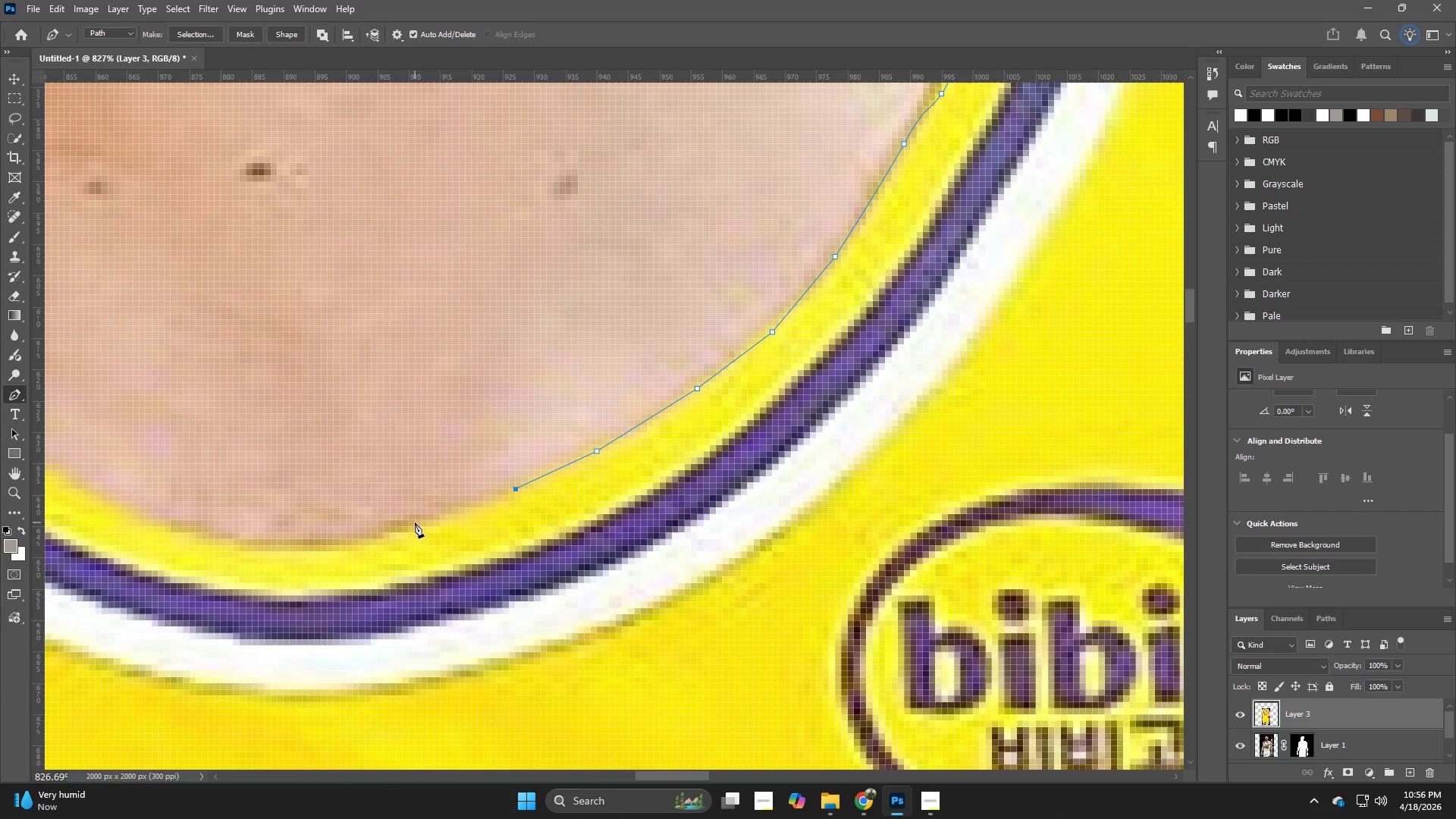 
left_click([414, 526])
 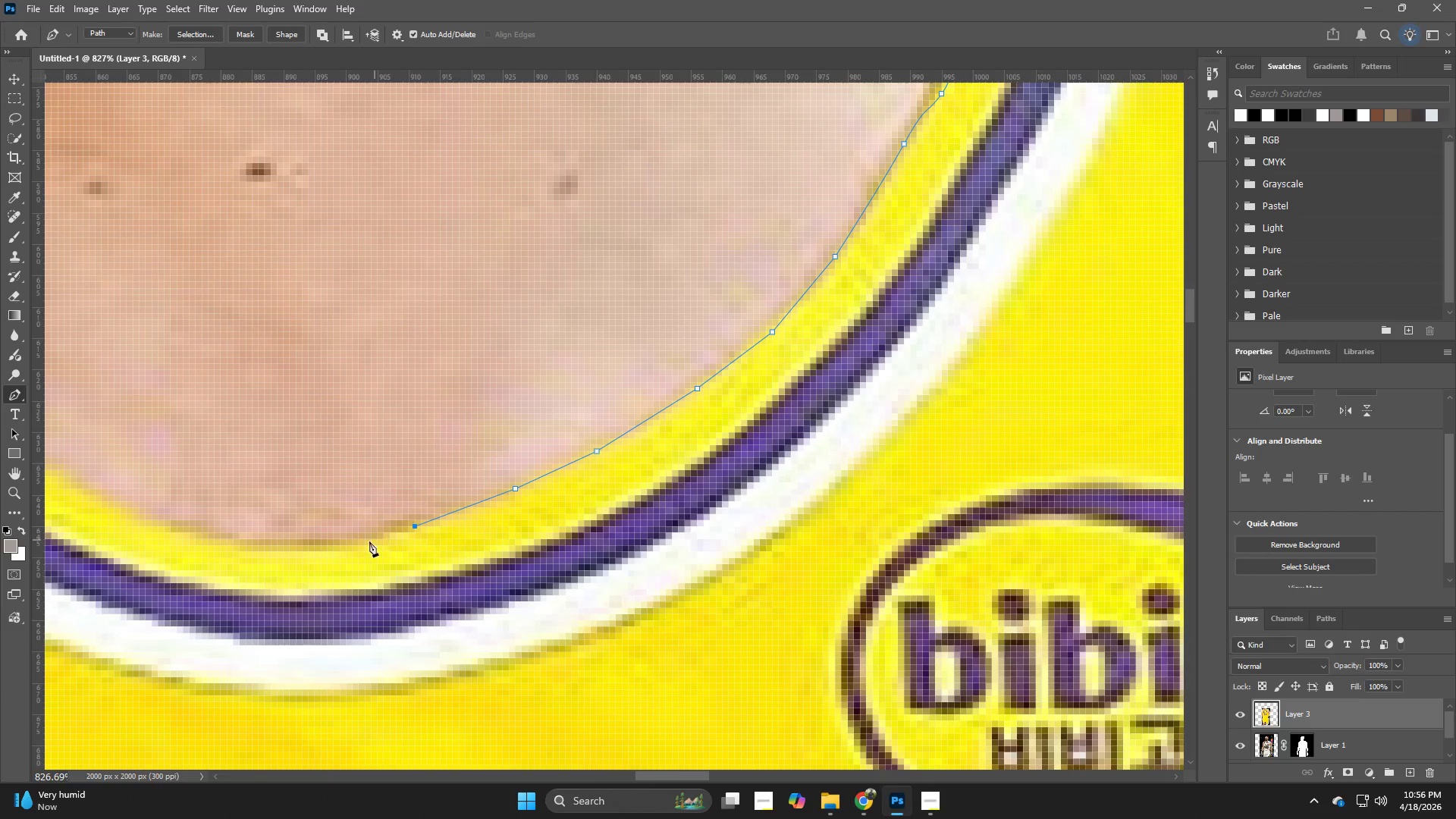 
left_click([360, 544])
 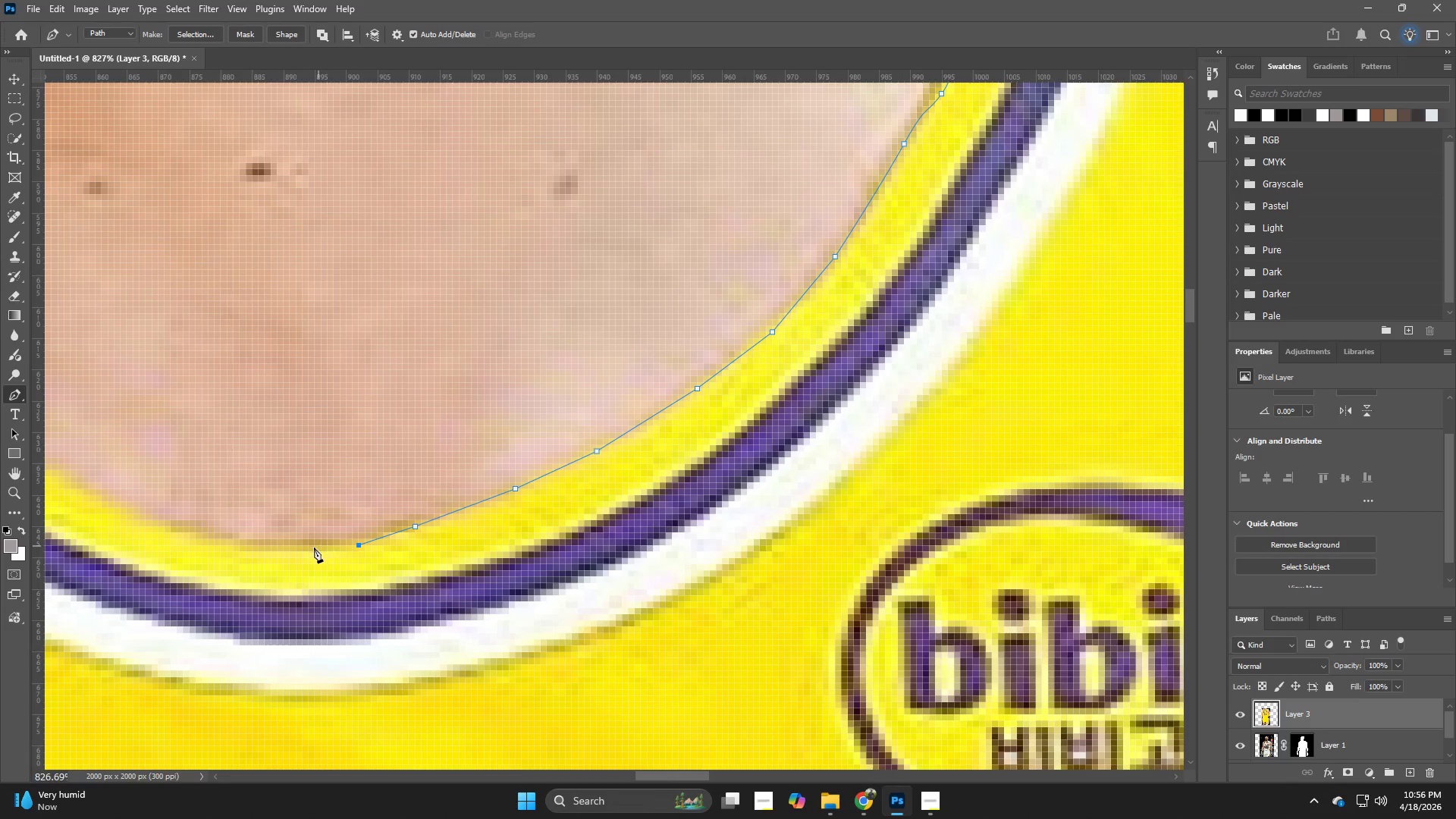 
left_click([314, 548])
 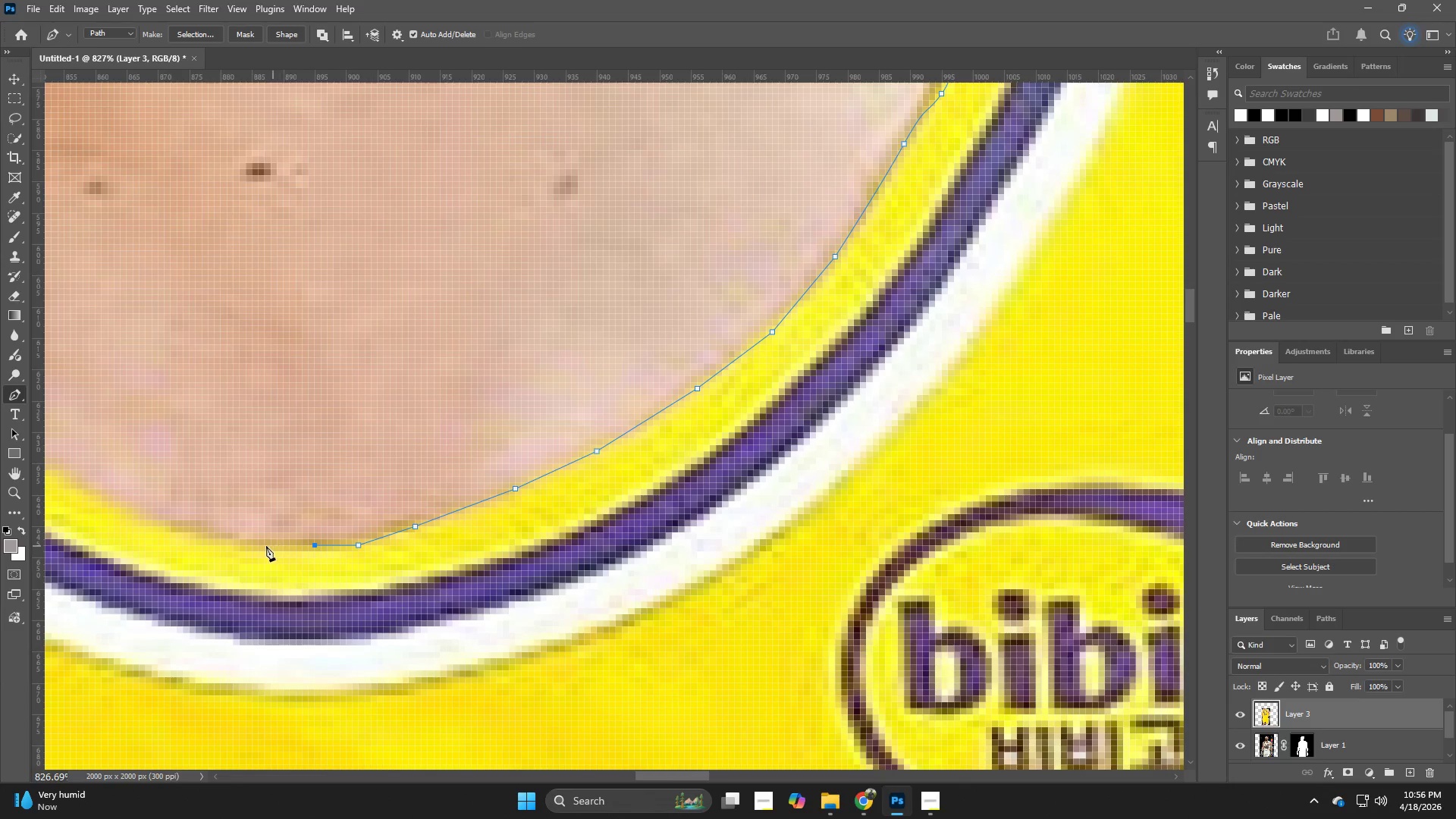 
left_click([266, 546])
 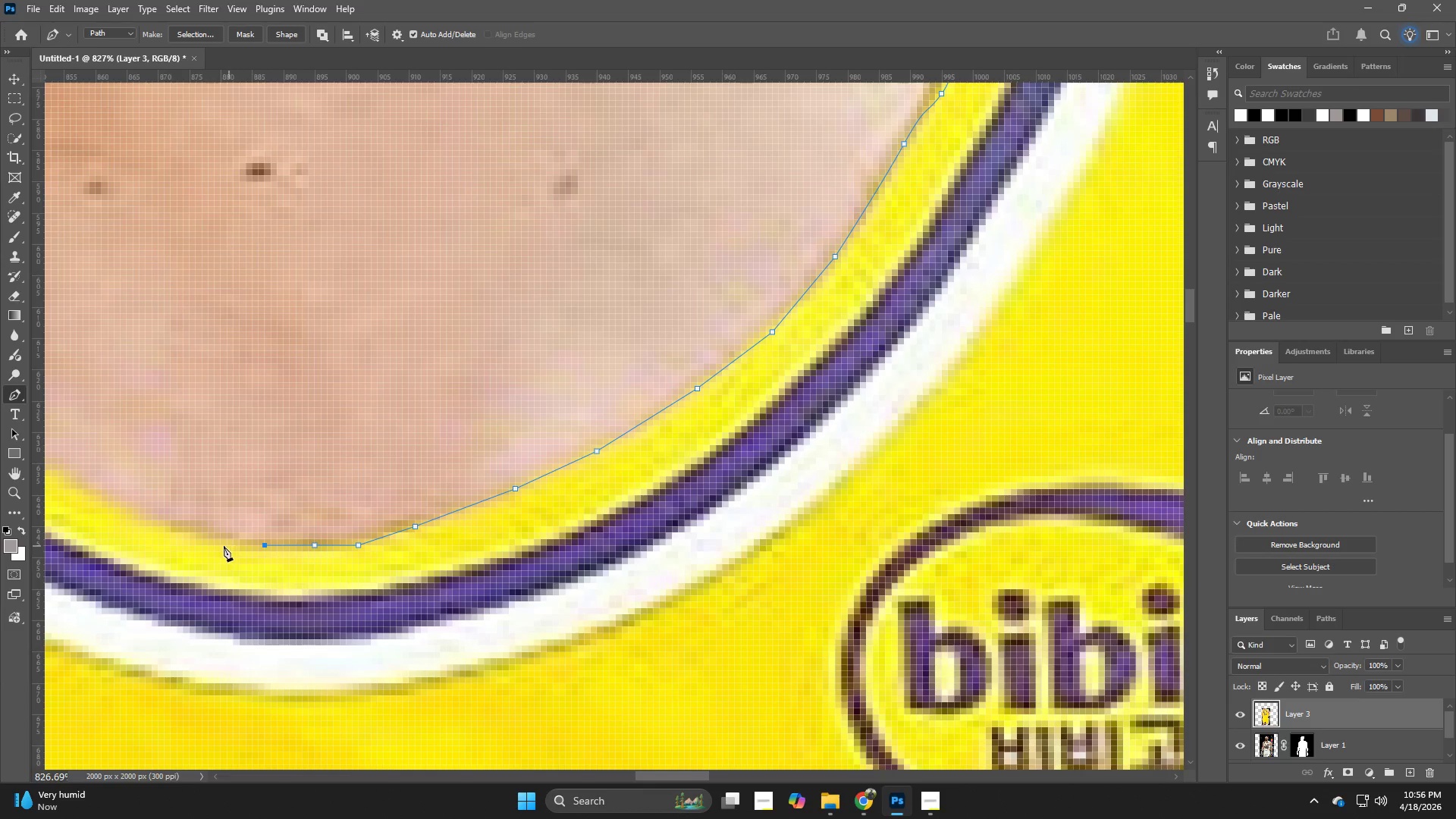 
left_click([218, 544])
 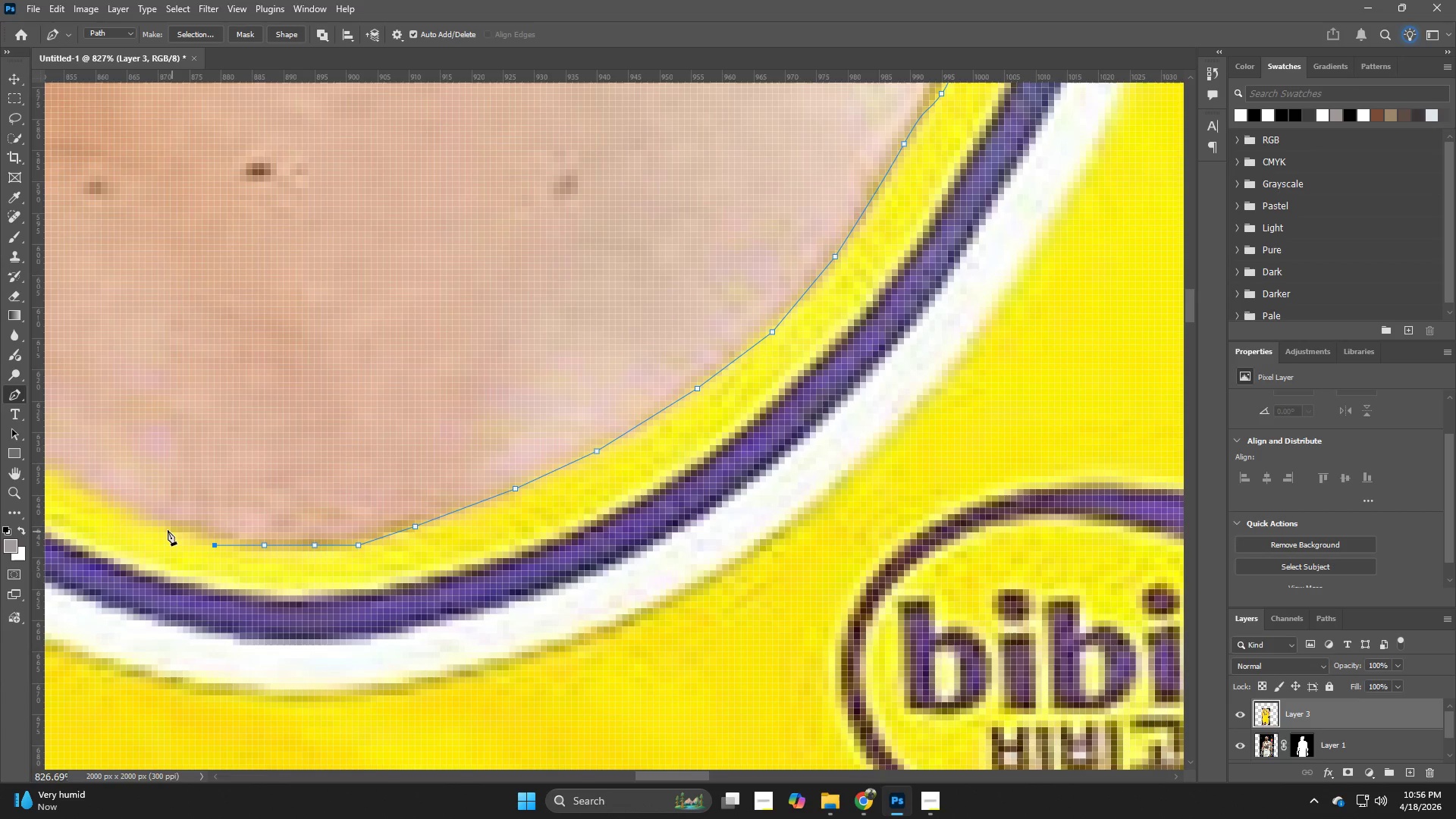 
left_click([163, 527])
 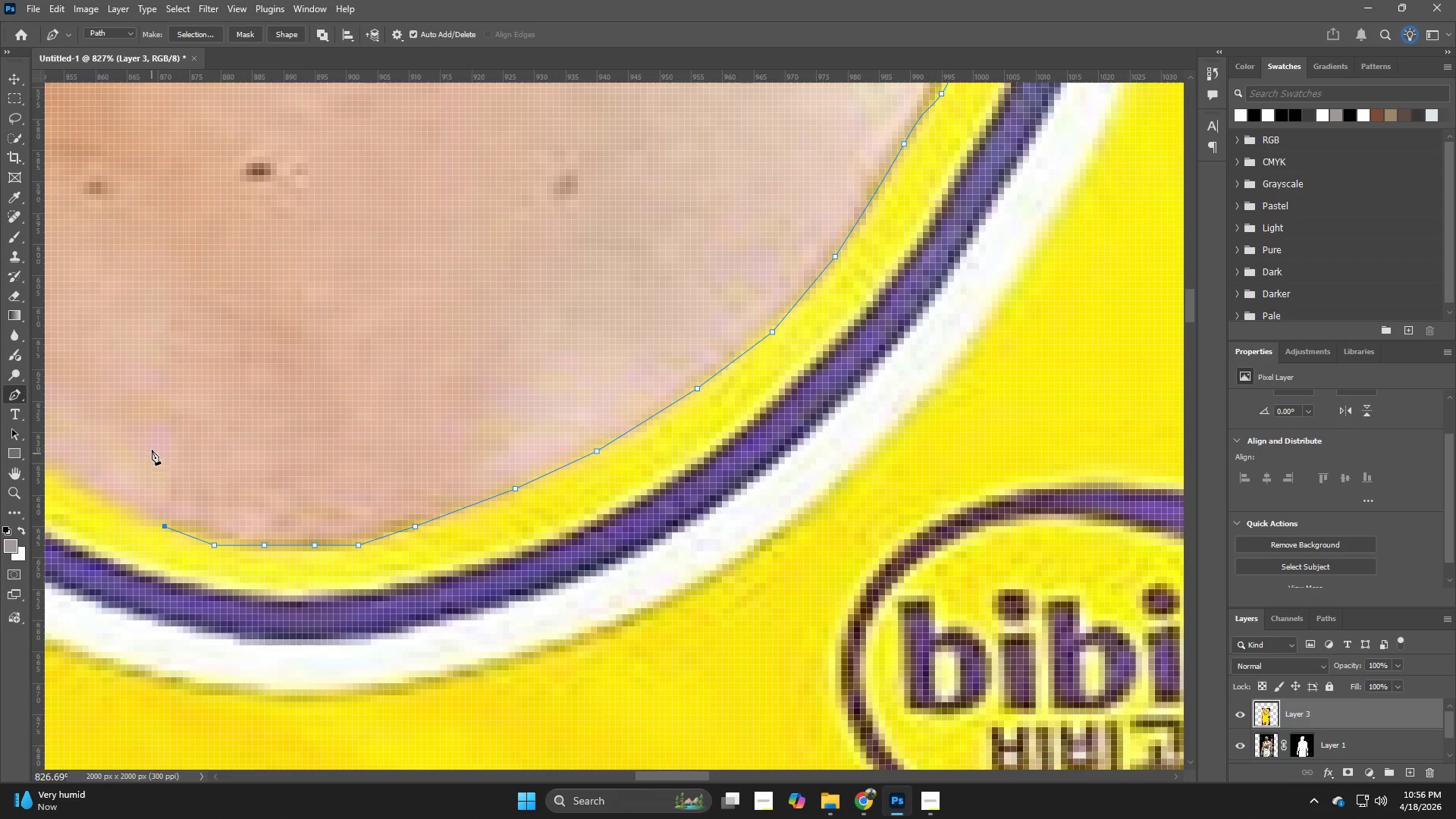 
left_click_drag(start_coordinate=[153, 446], to_coordinate=[349, 441])
 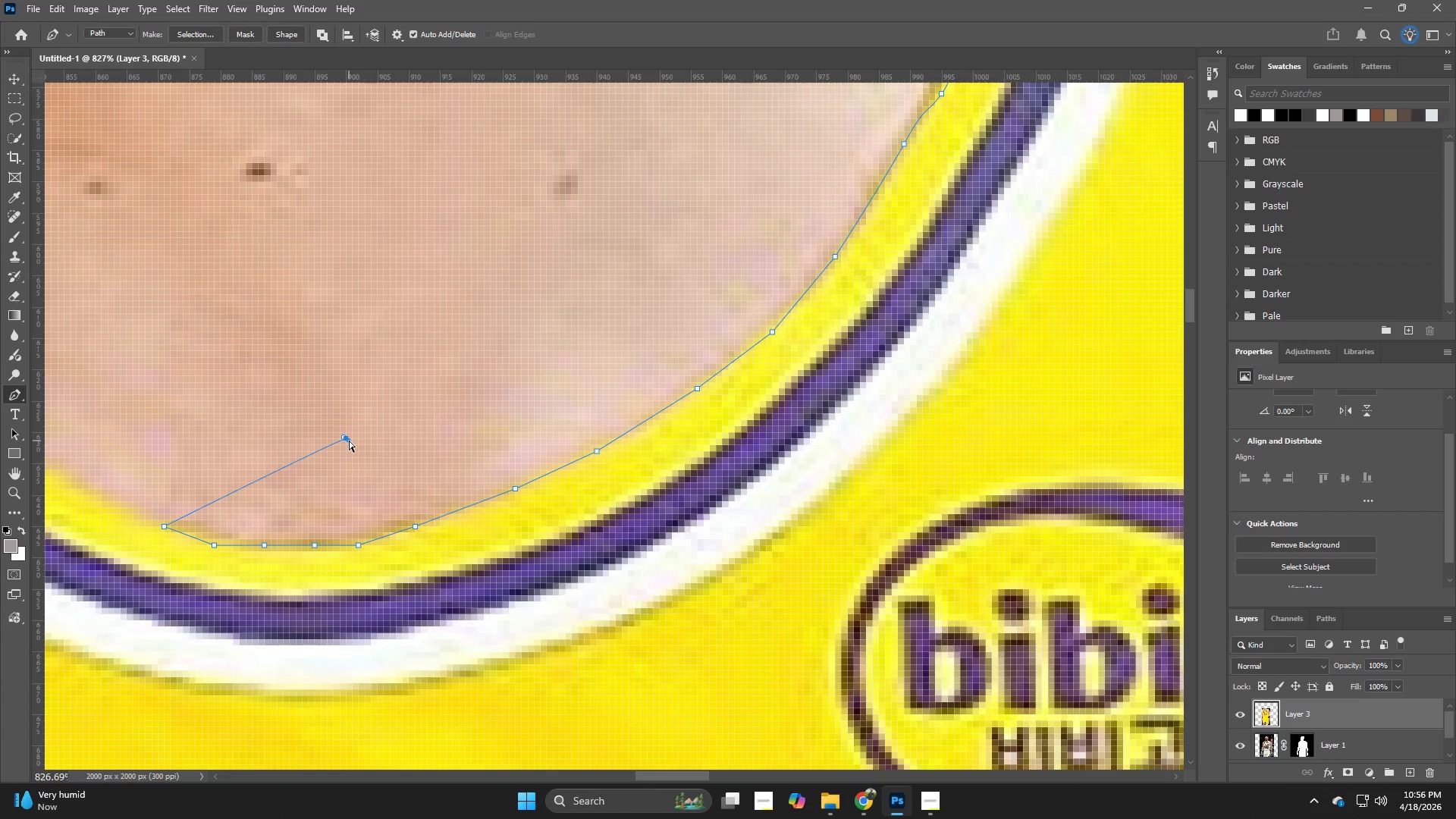 
hold_key(key=Space, duration=0.55)
 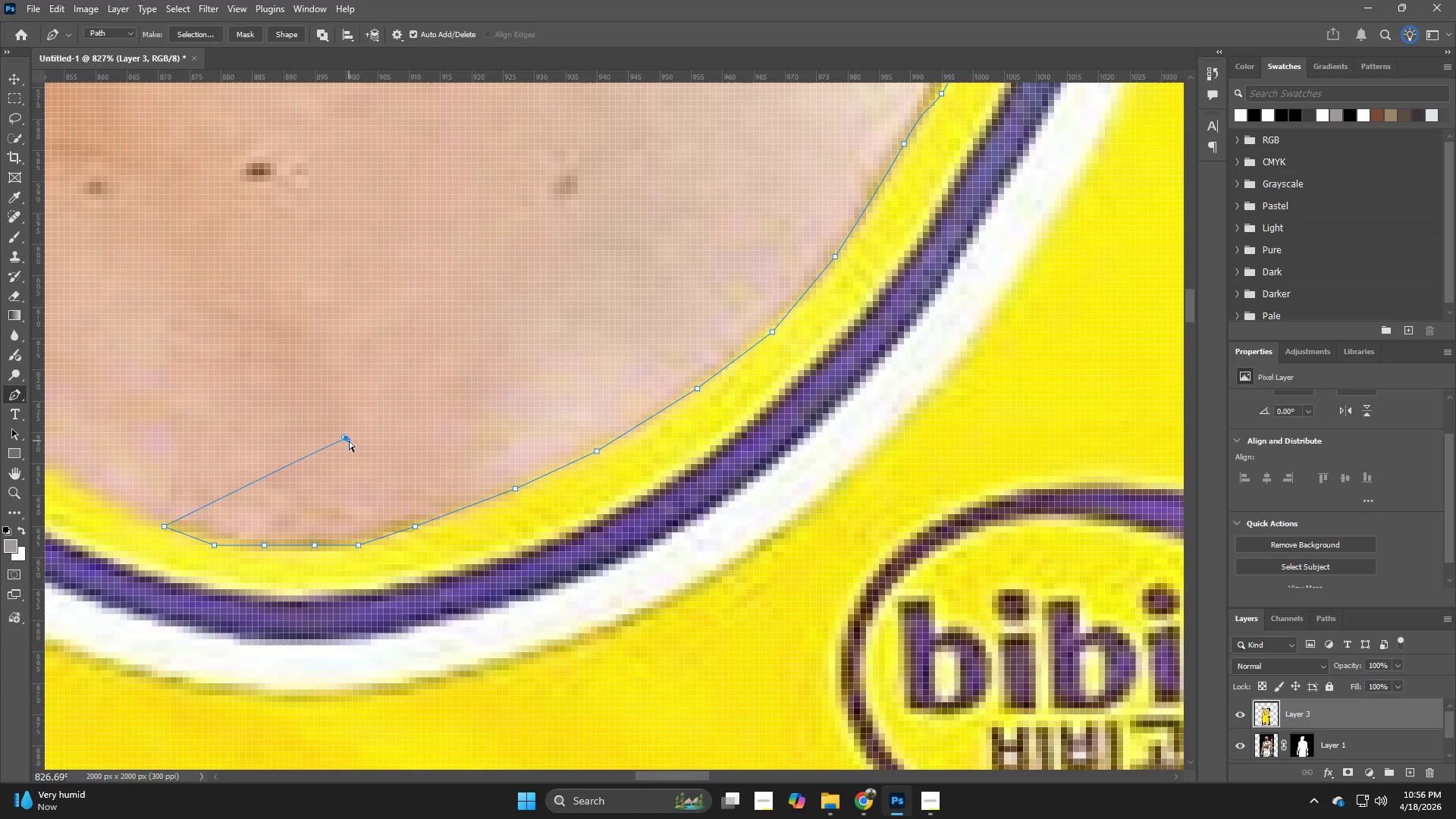 
hold_key(key=Space, duration=2.06)
 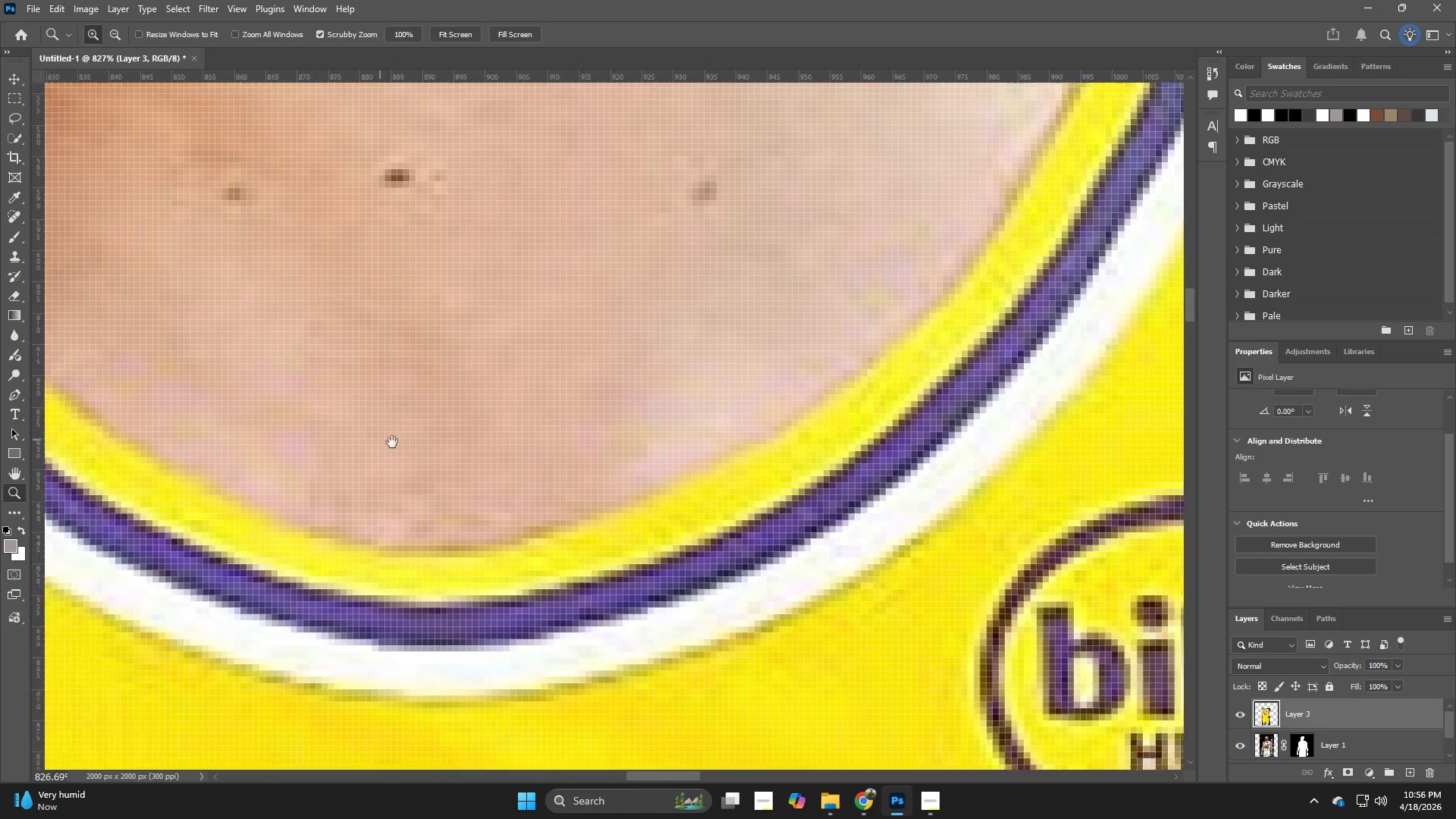 
key(Control+ControlLeft)
 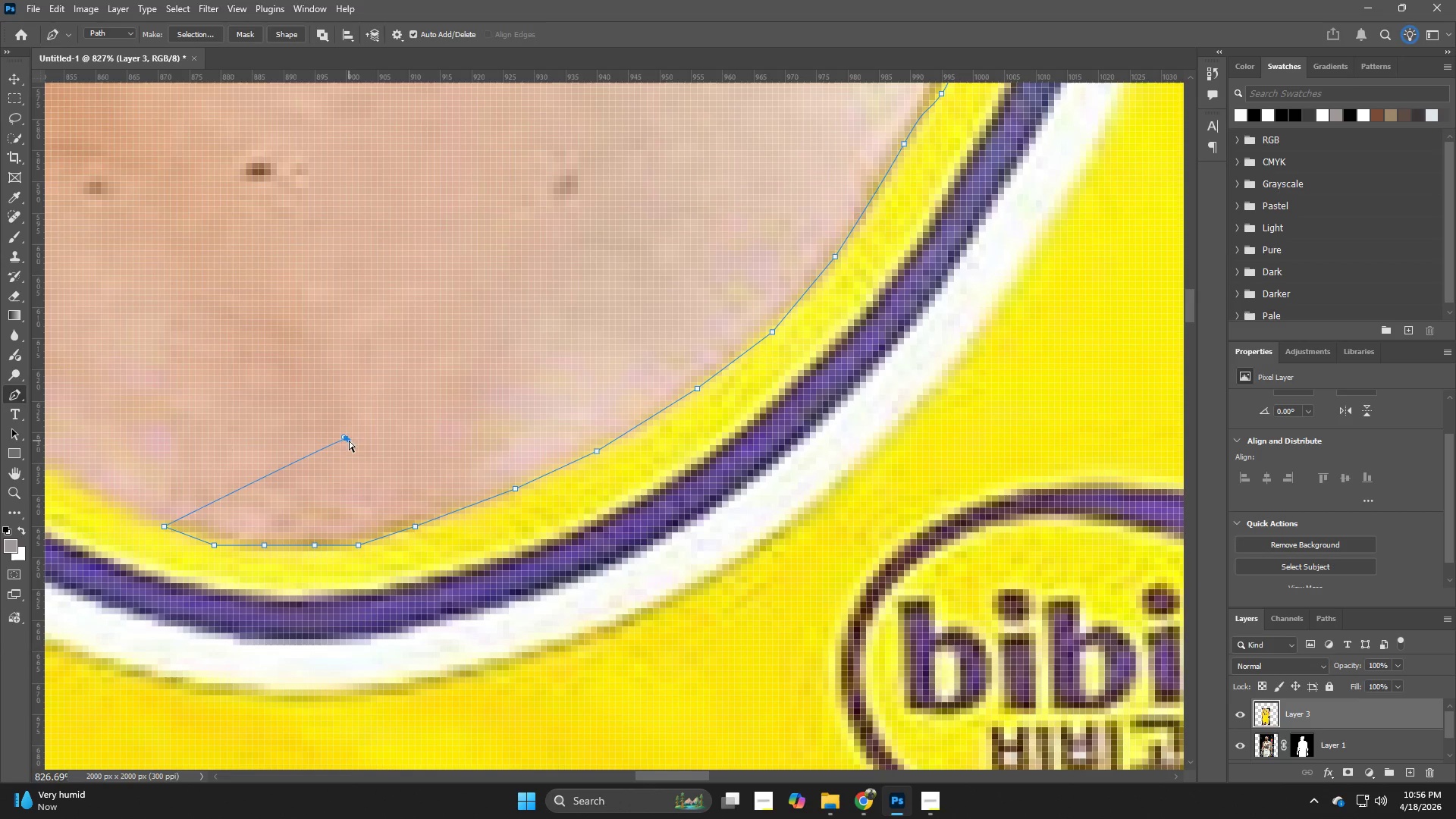 
key(Z)
 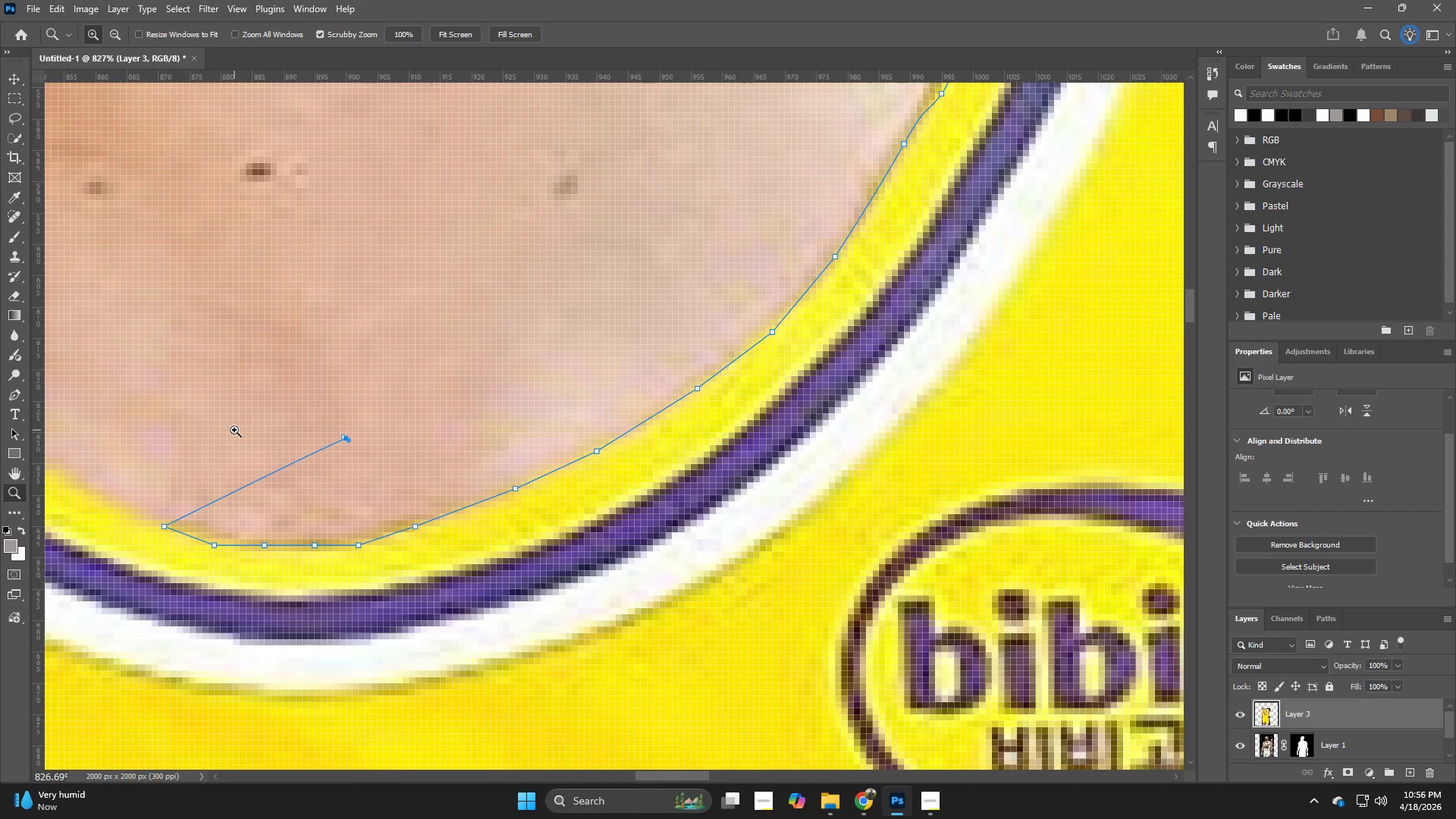 
key(Control+ControlLeft)
 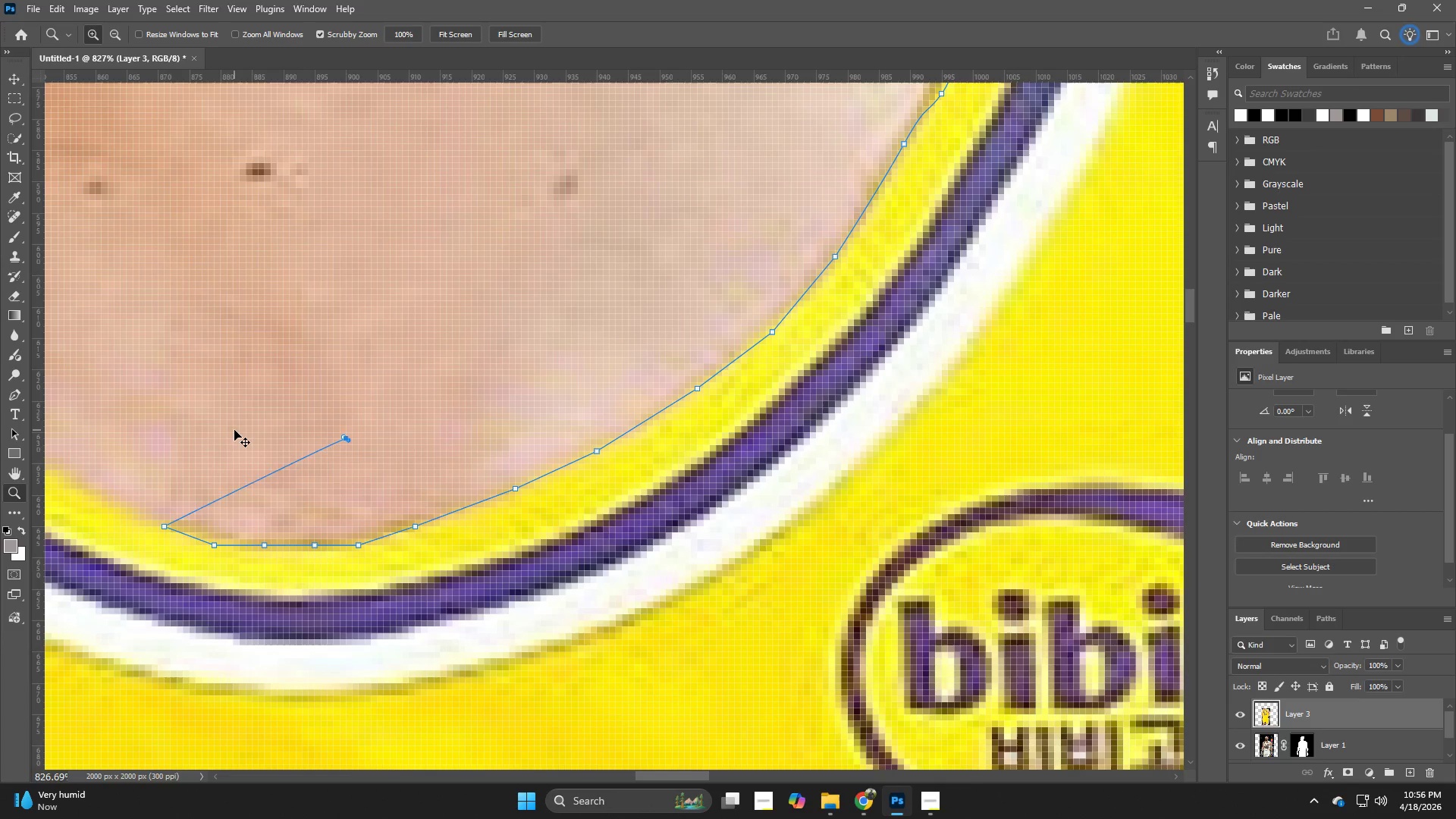 
key(Control+Z)
 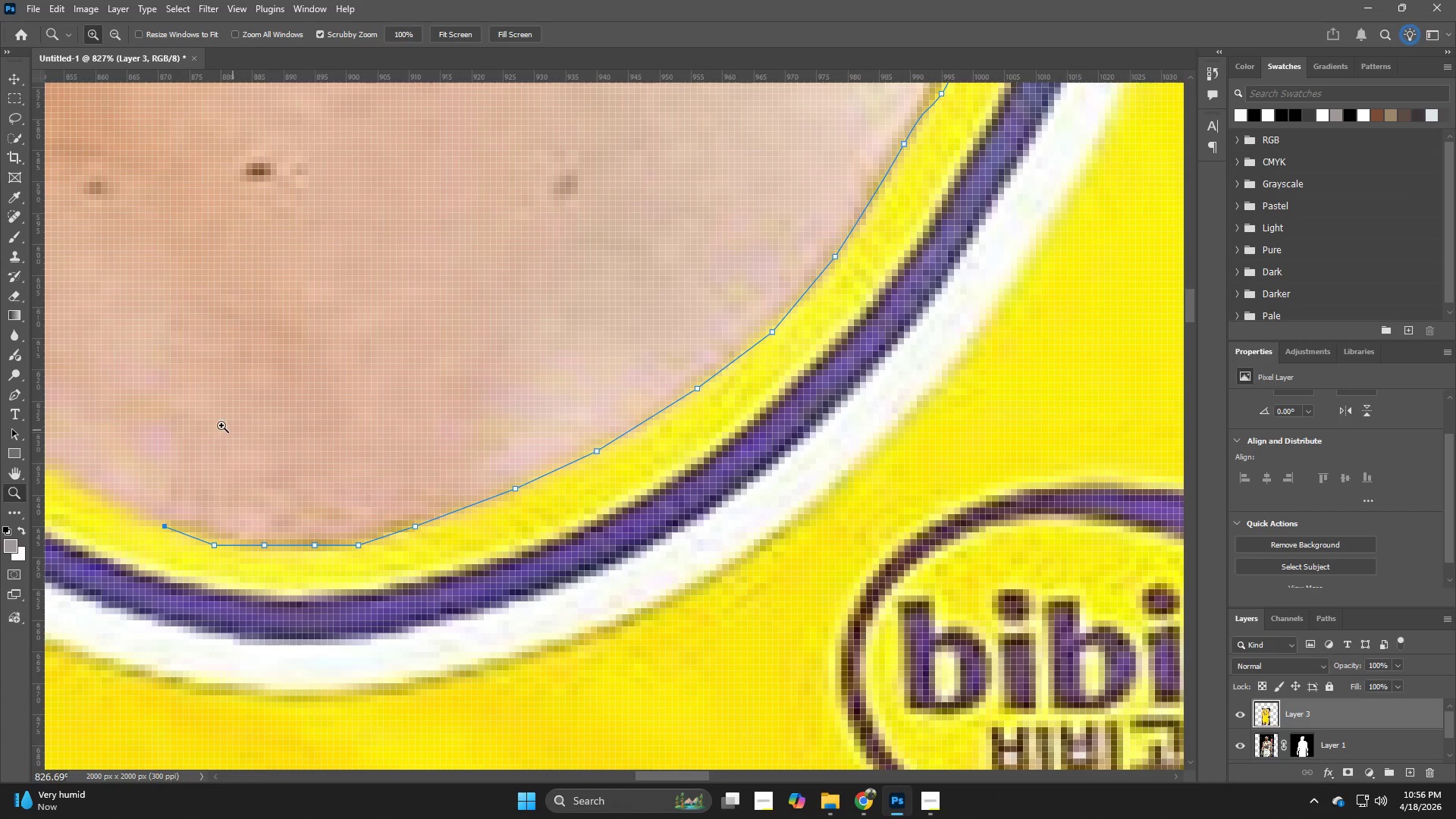 
hold_key(key=Space, duration=0.69)
 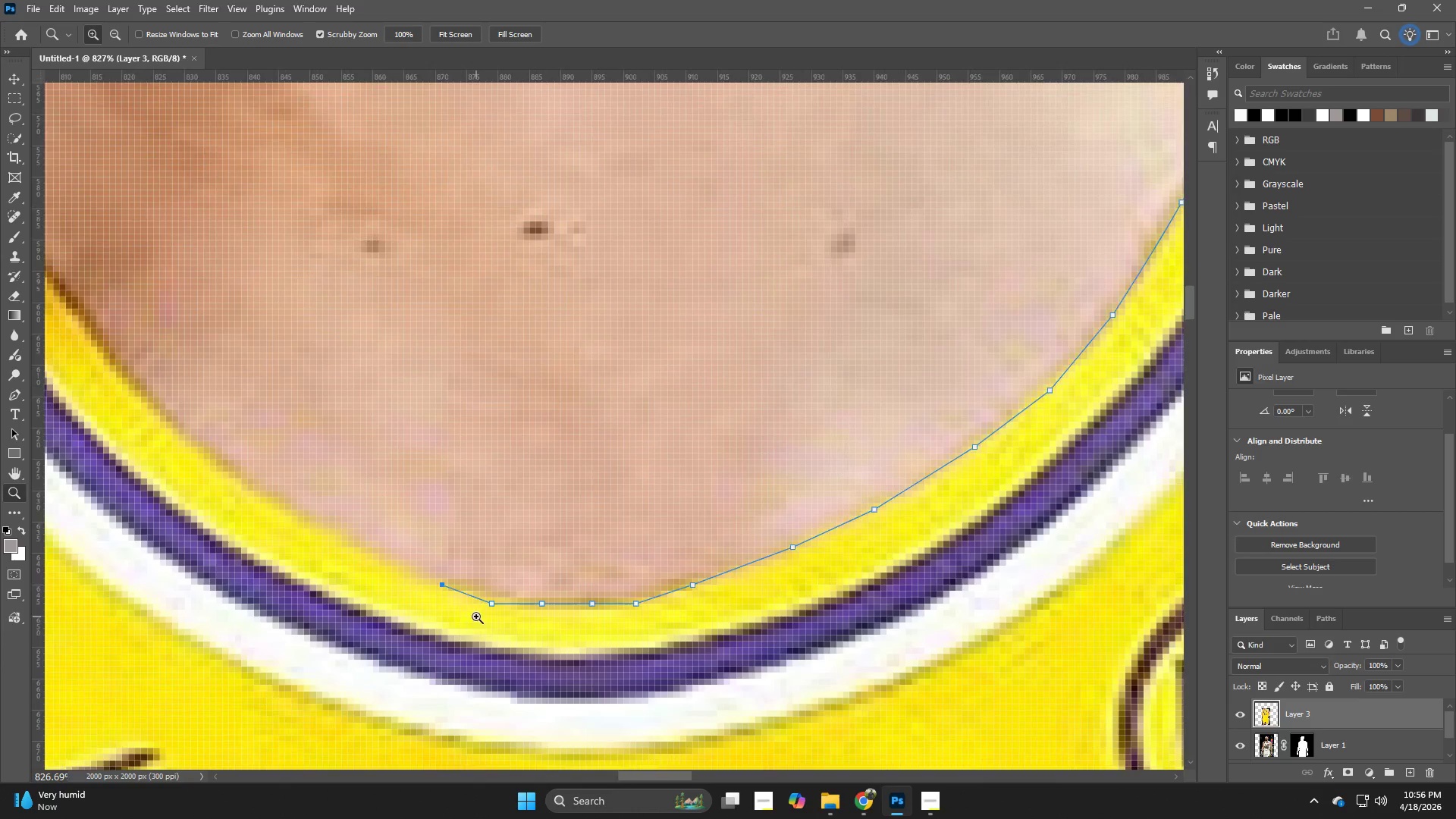 
left_click_drag(start_coordinate=[221, 425], to_coordinate=[446, 463])
 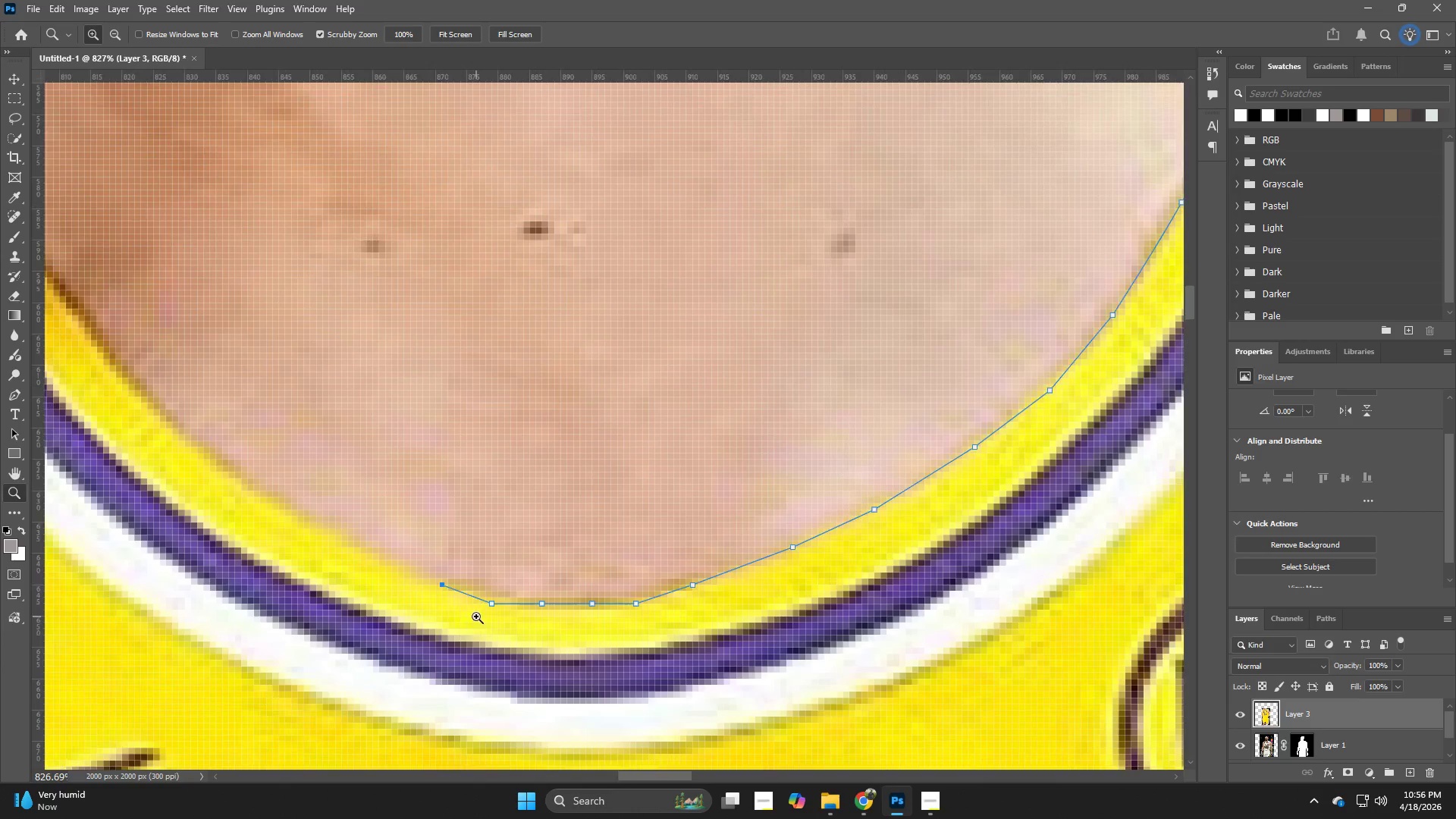 
hold_key(key=Space, duration=7.77)
 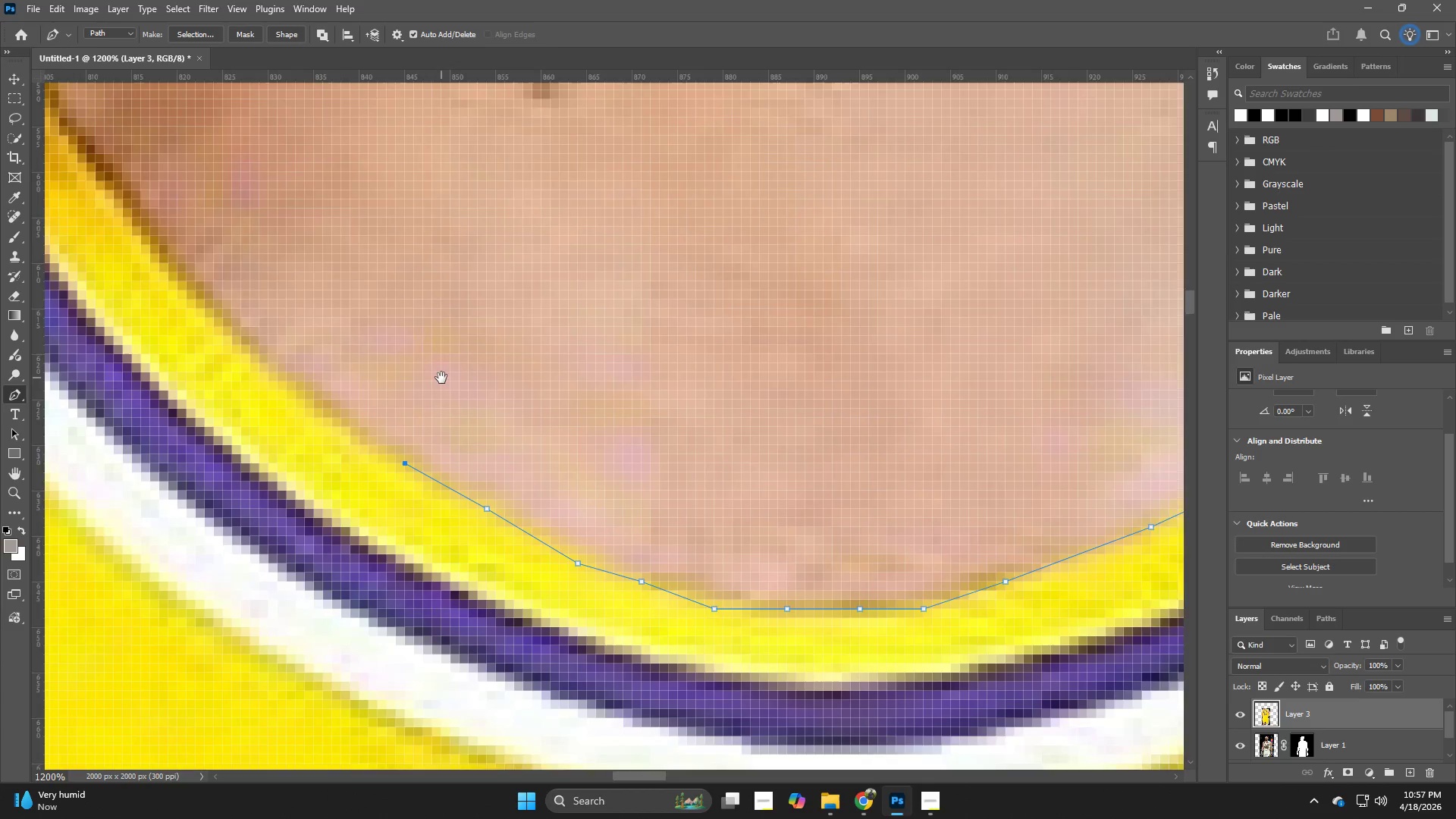 
left_click([394, 573])
 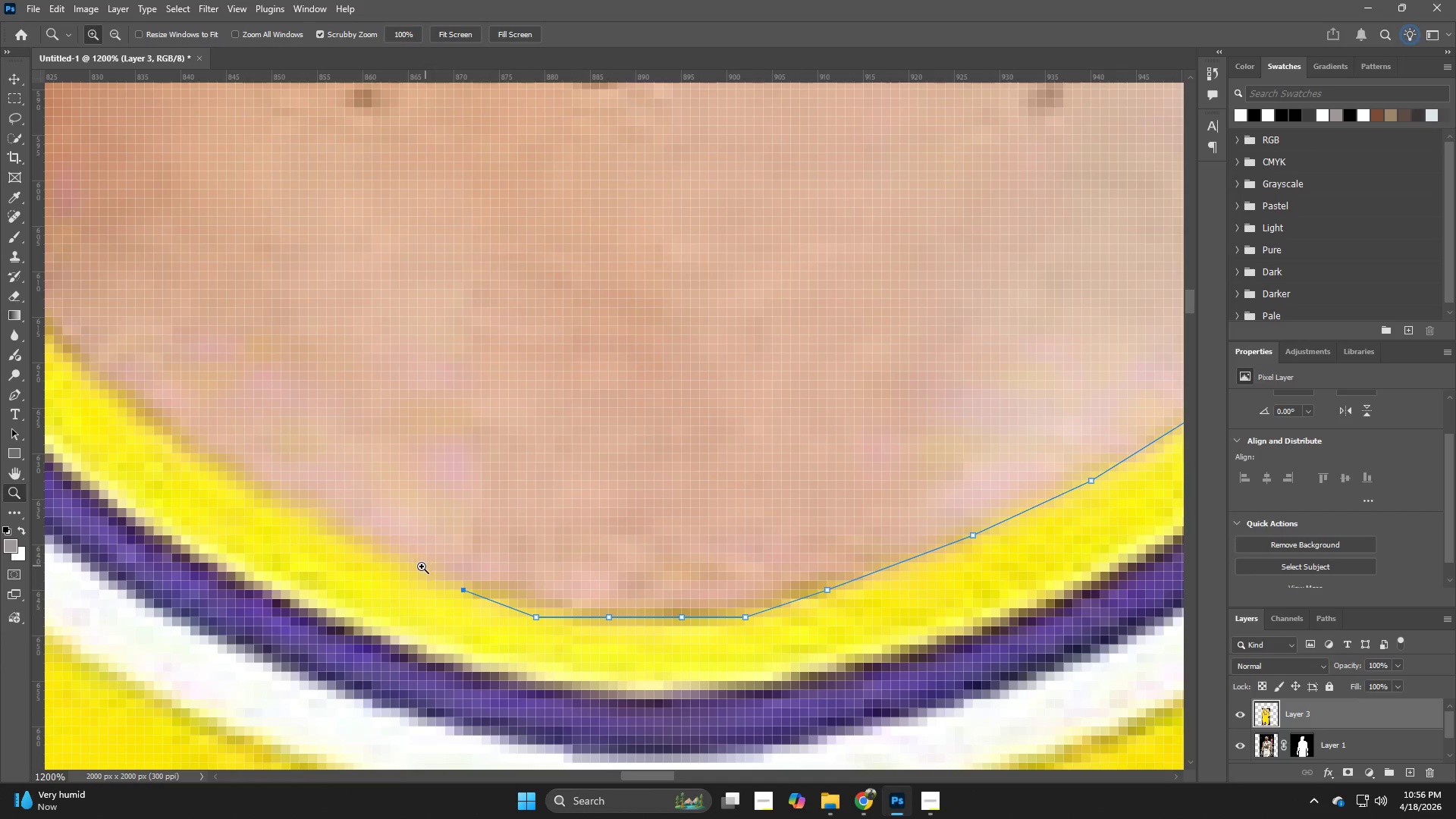 
key(P)
 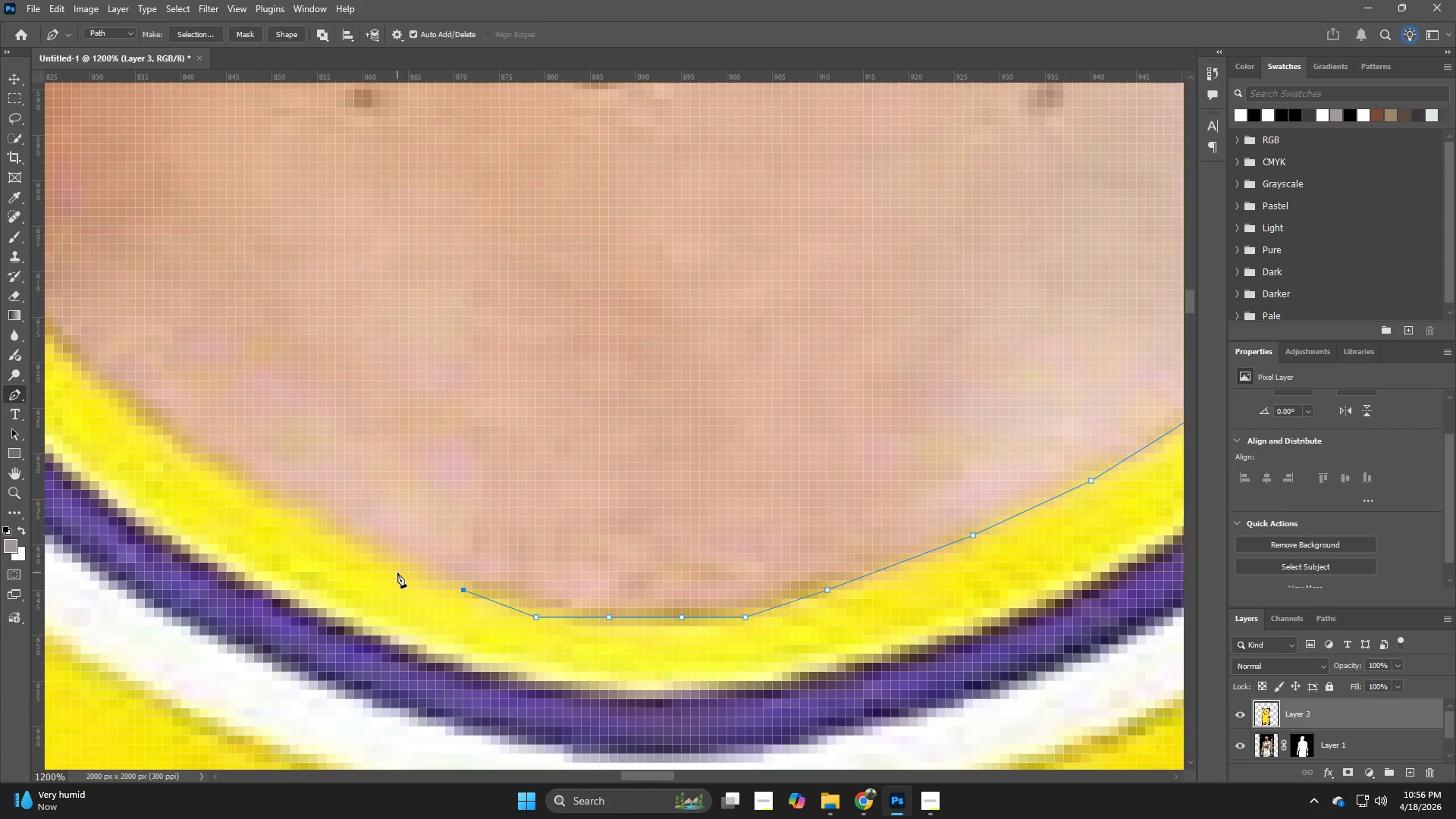 
left_click([397, 573])
 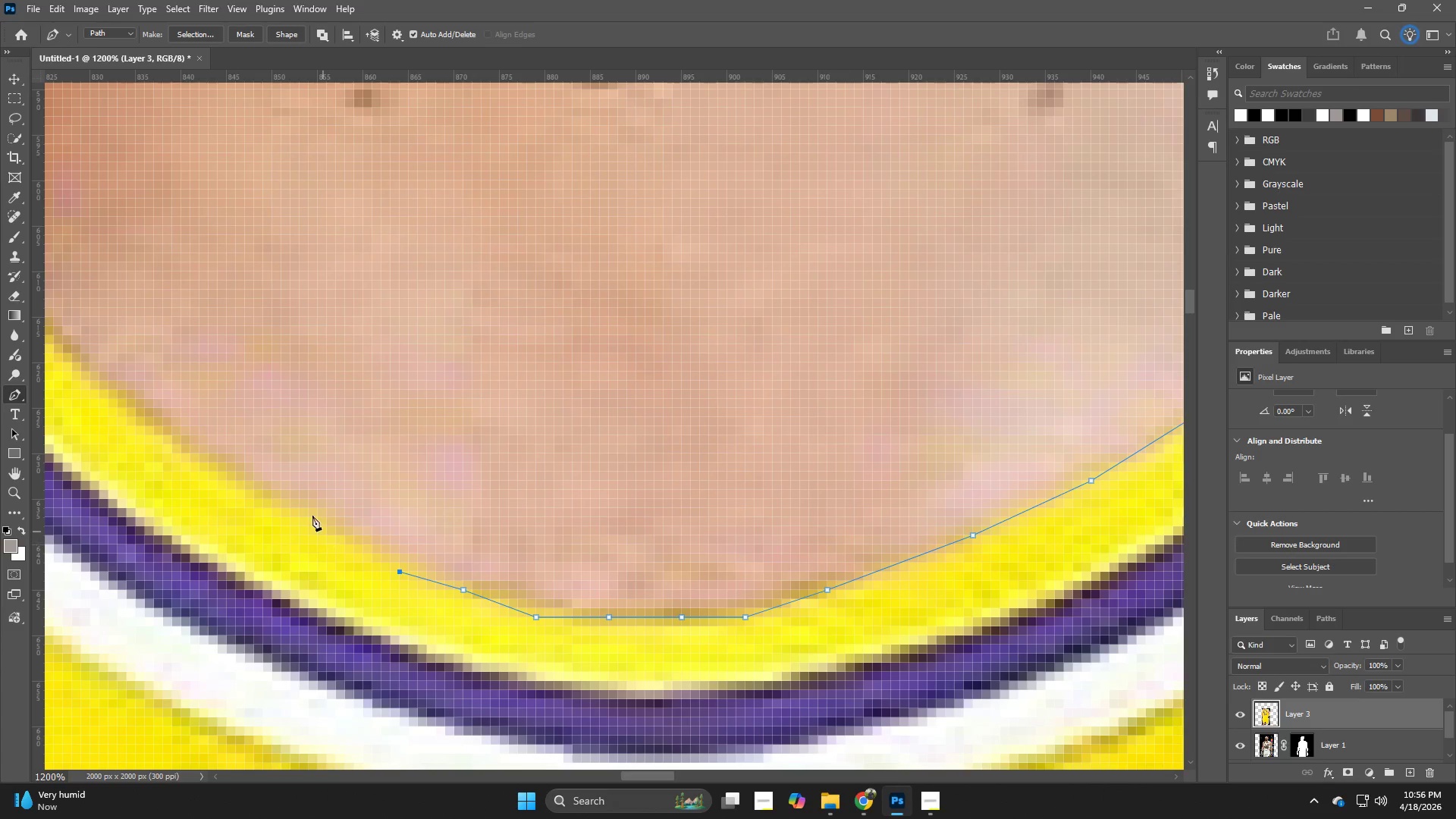 
left_click([311, 515])
 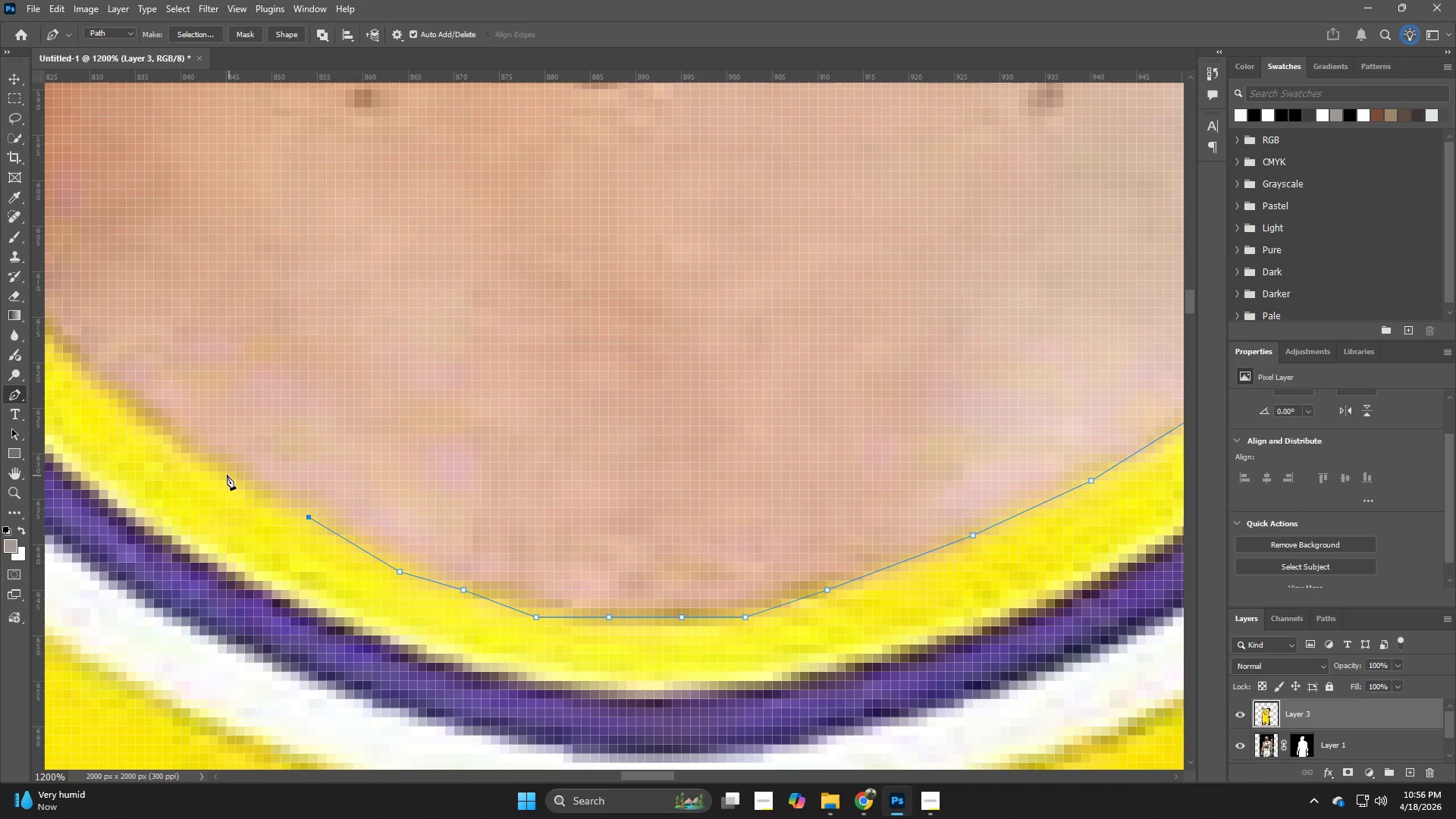 
left_click([225, 472])
 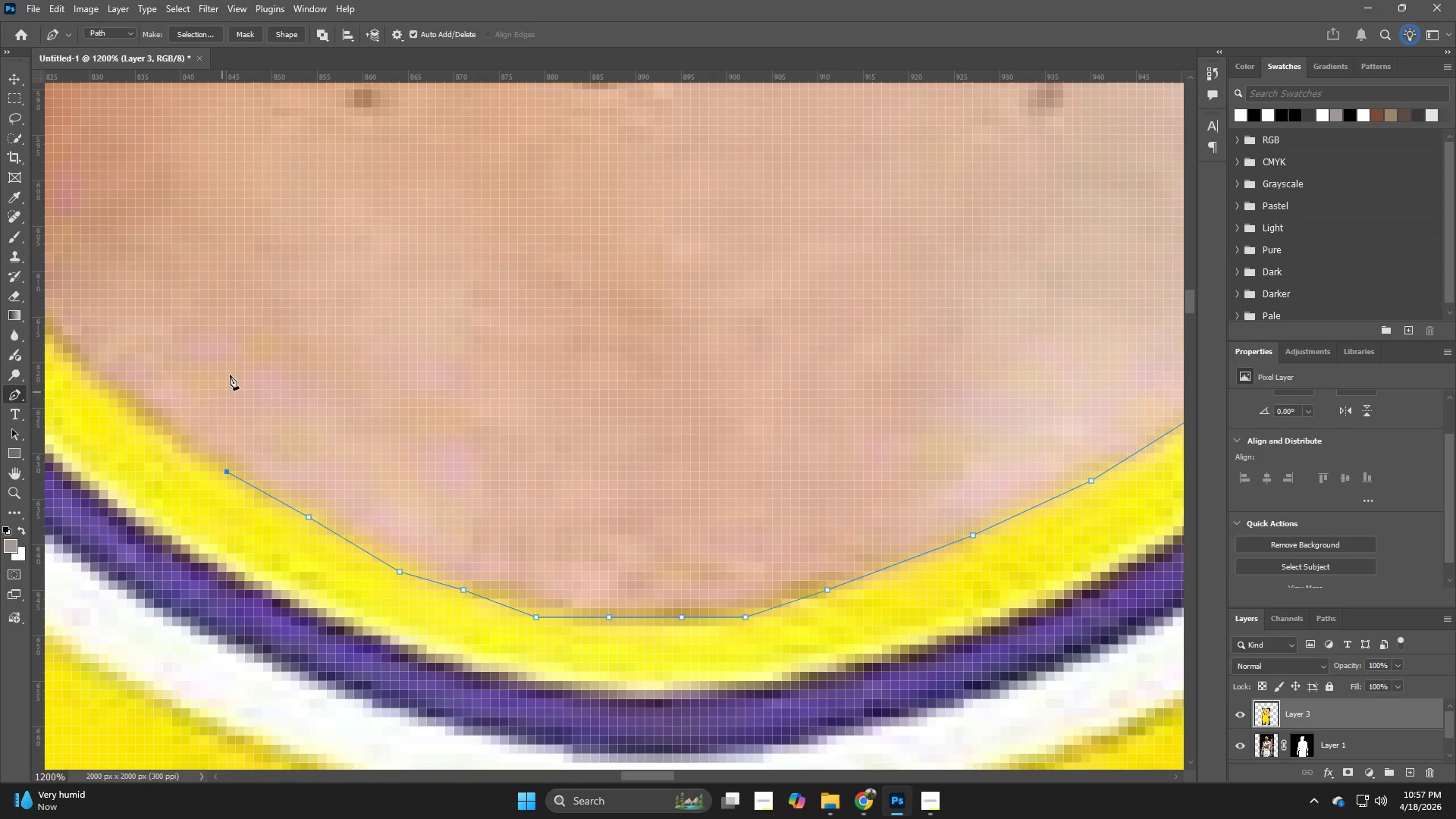 
hold_key(key=Space, duration=0.5)
 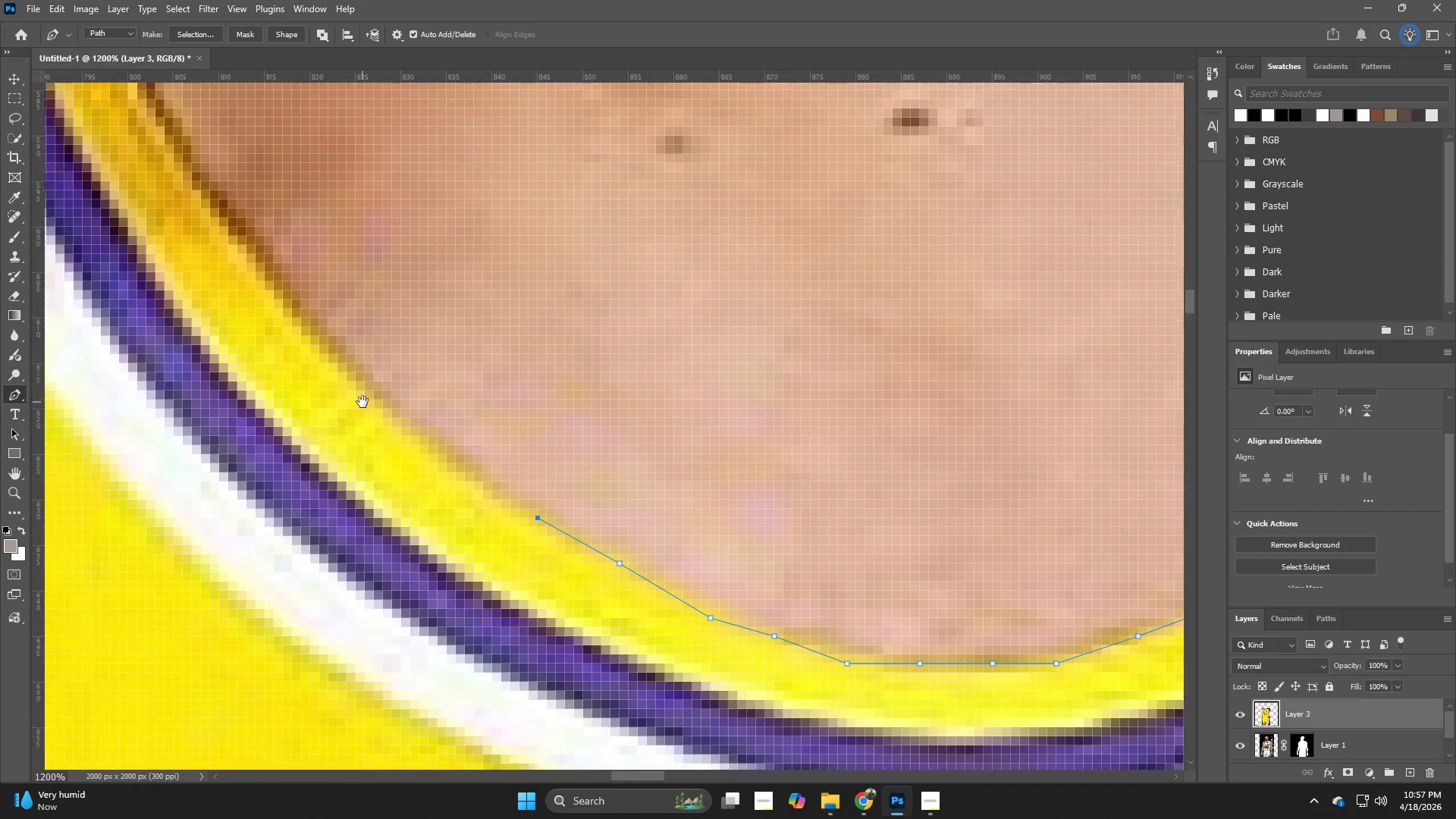 
left_click_drag(start_coordinate=[230, 372], to_coordinate=[441, 378])
 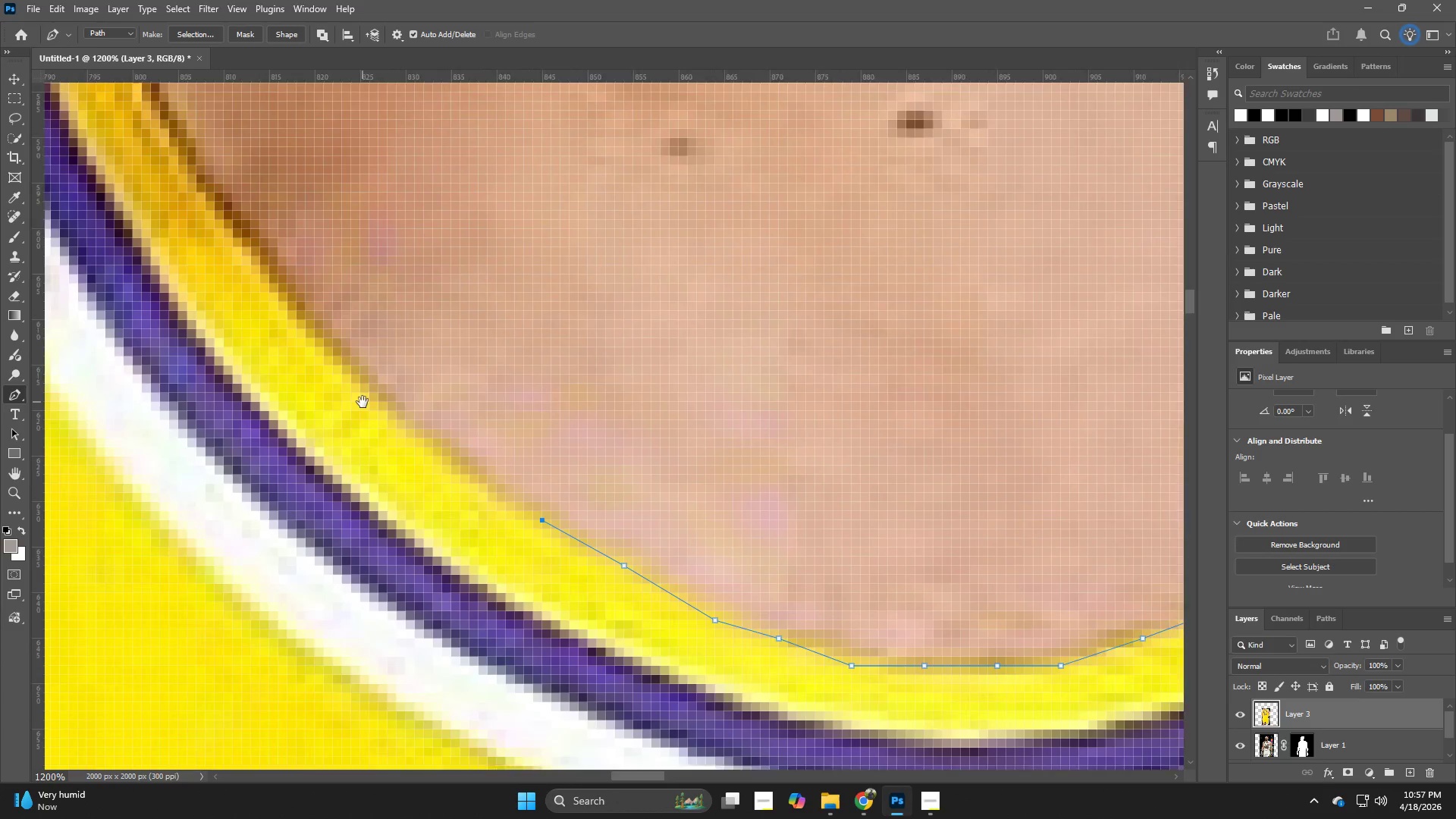 
hold_key(key=Space, duration=10.33)
 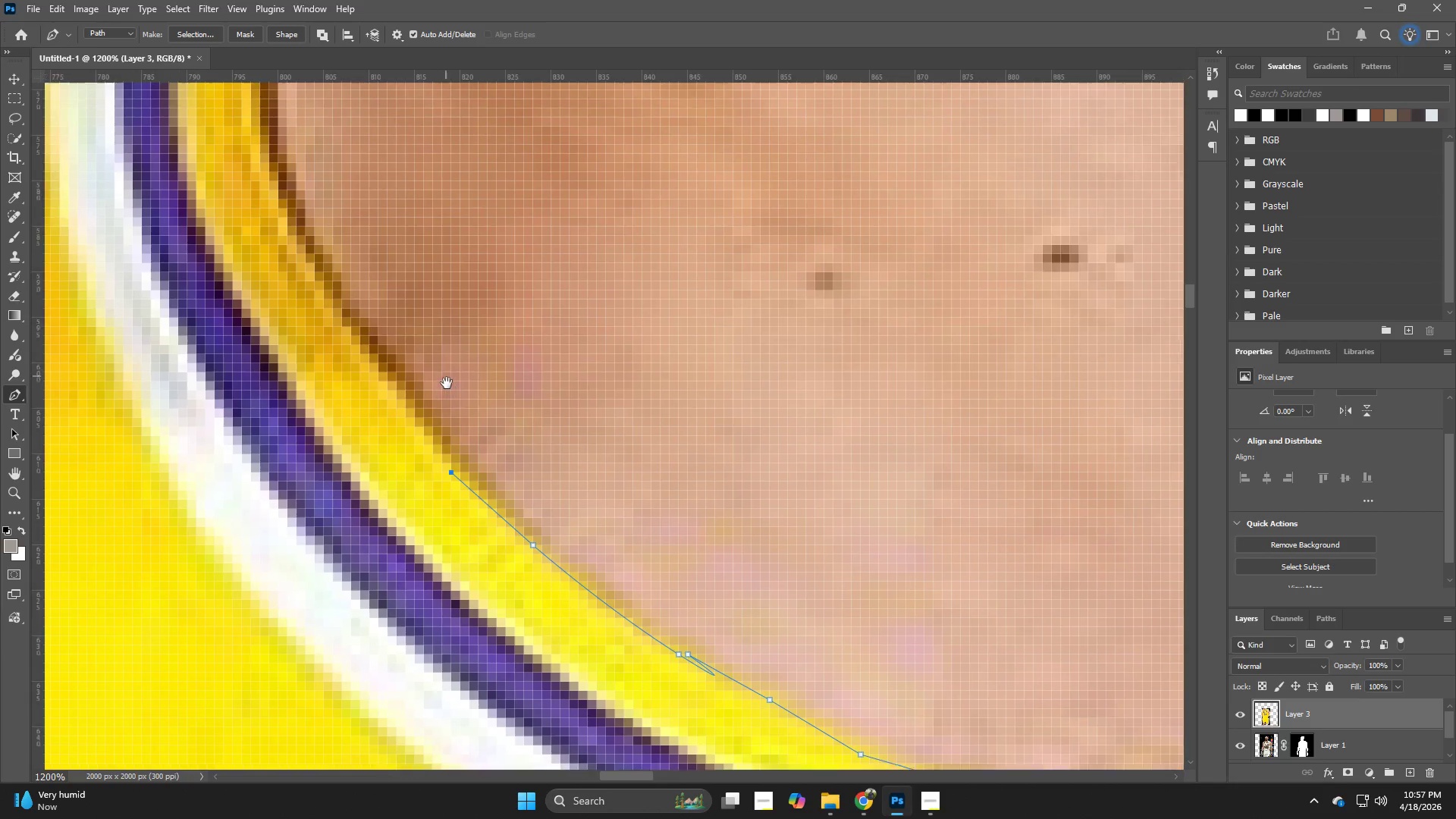 
left_click([381, 397])
 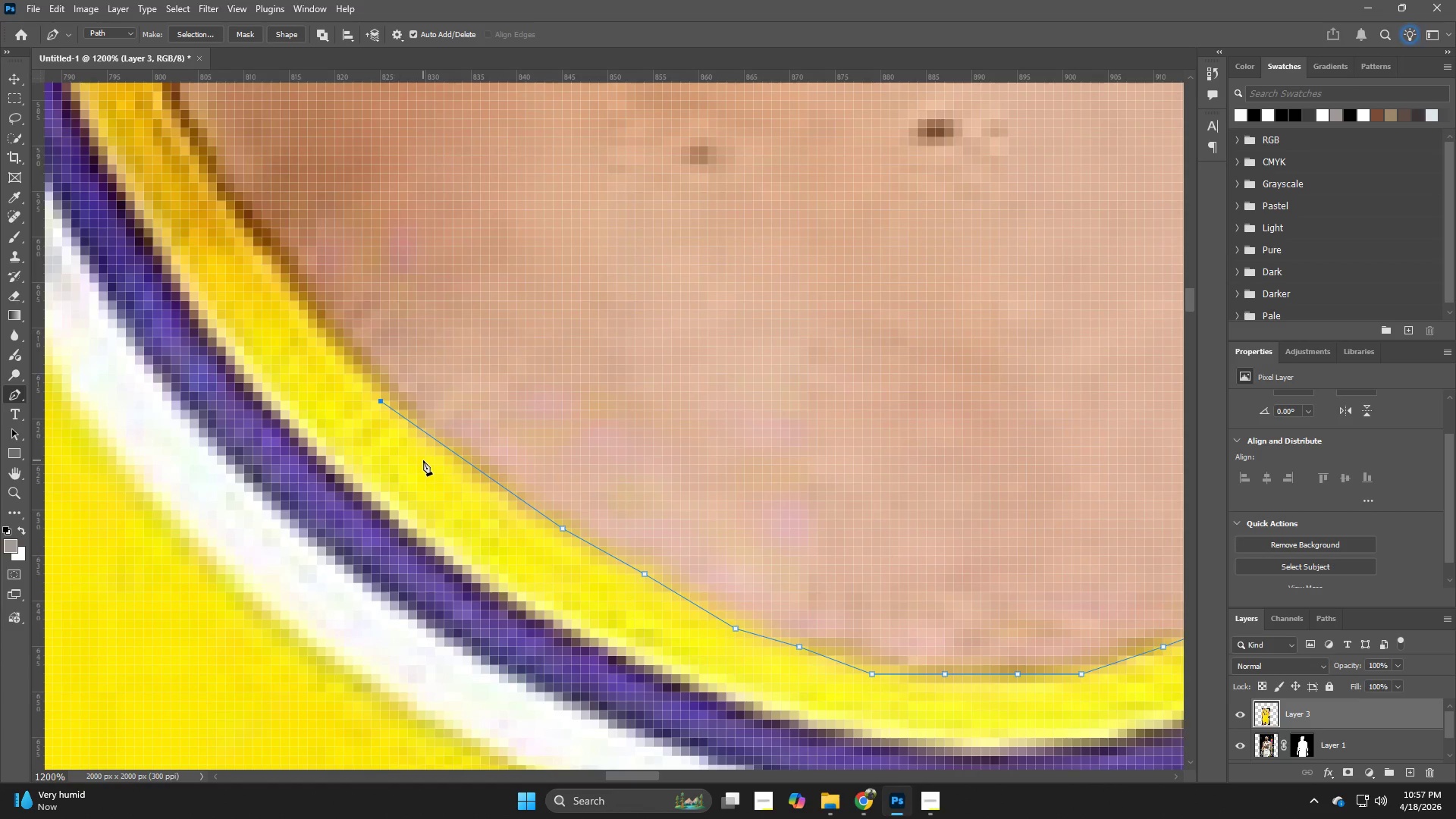 
key(Control+ControlLeft)
 